 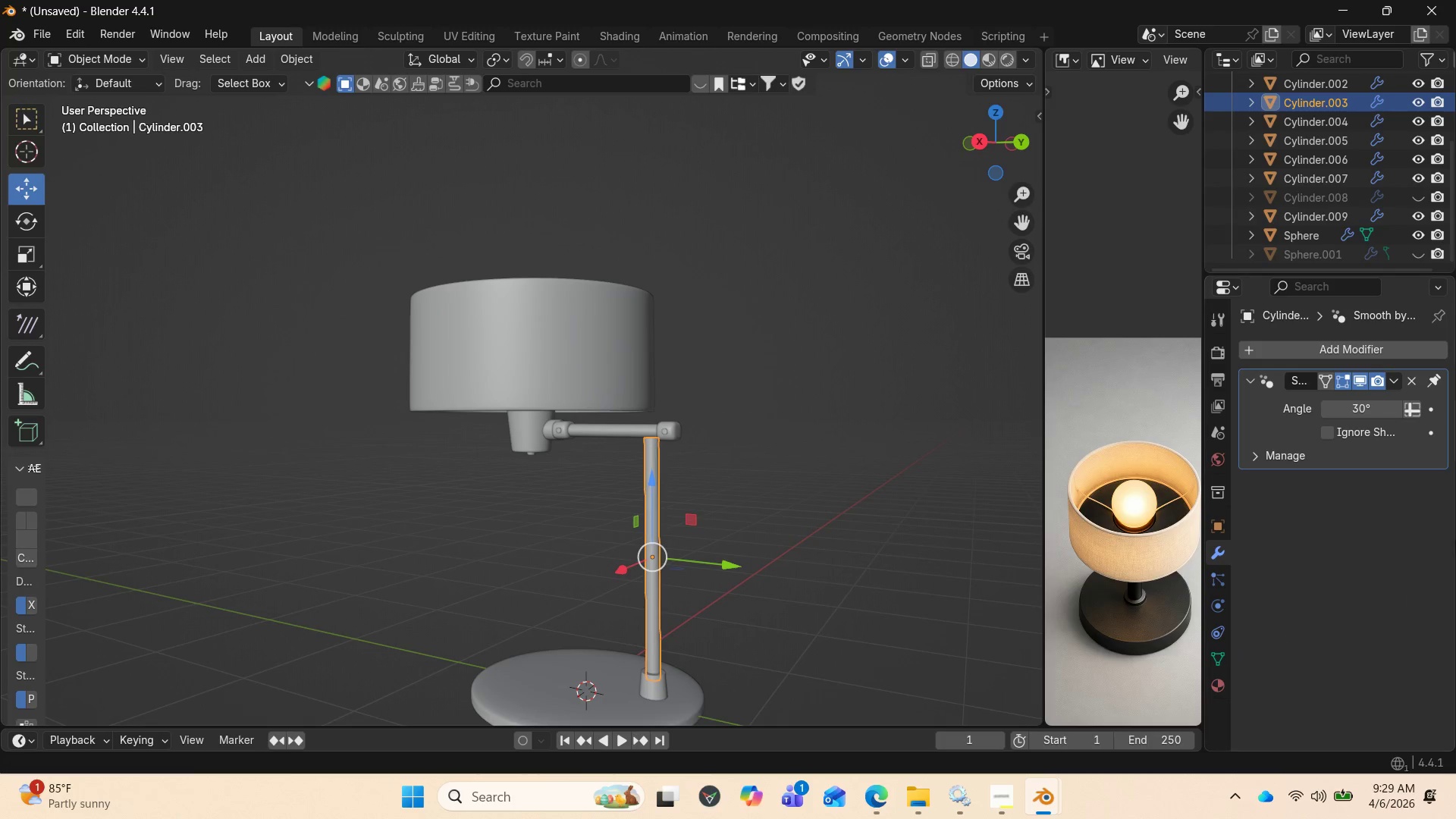 
left_click([1211, 685])
 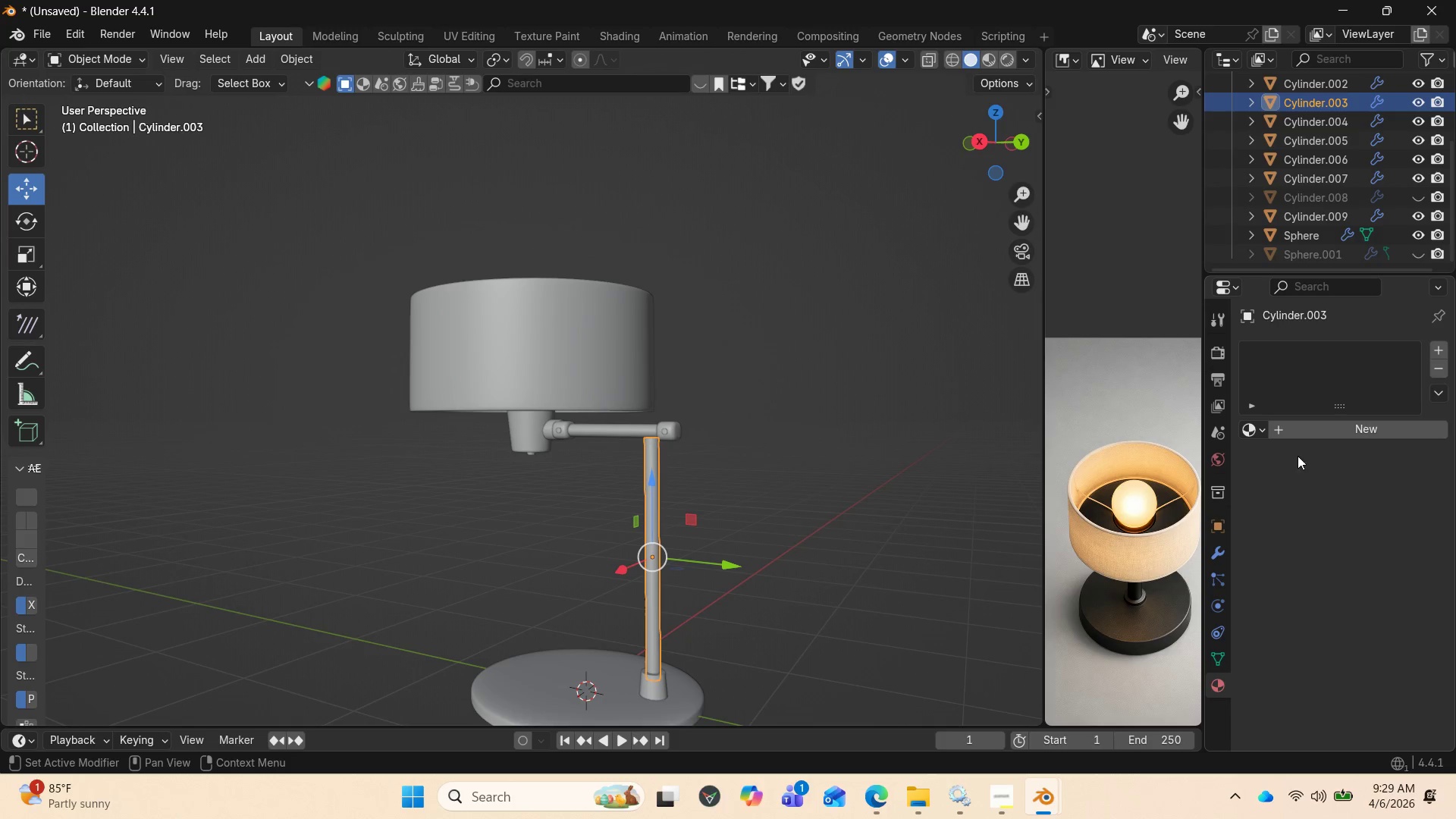 
mouse_move([1241, 433])
 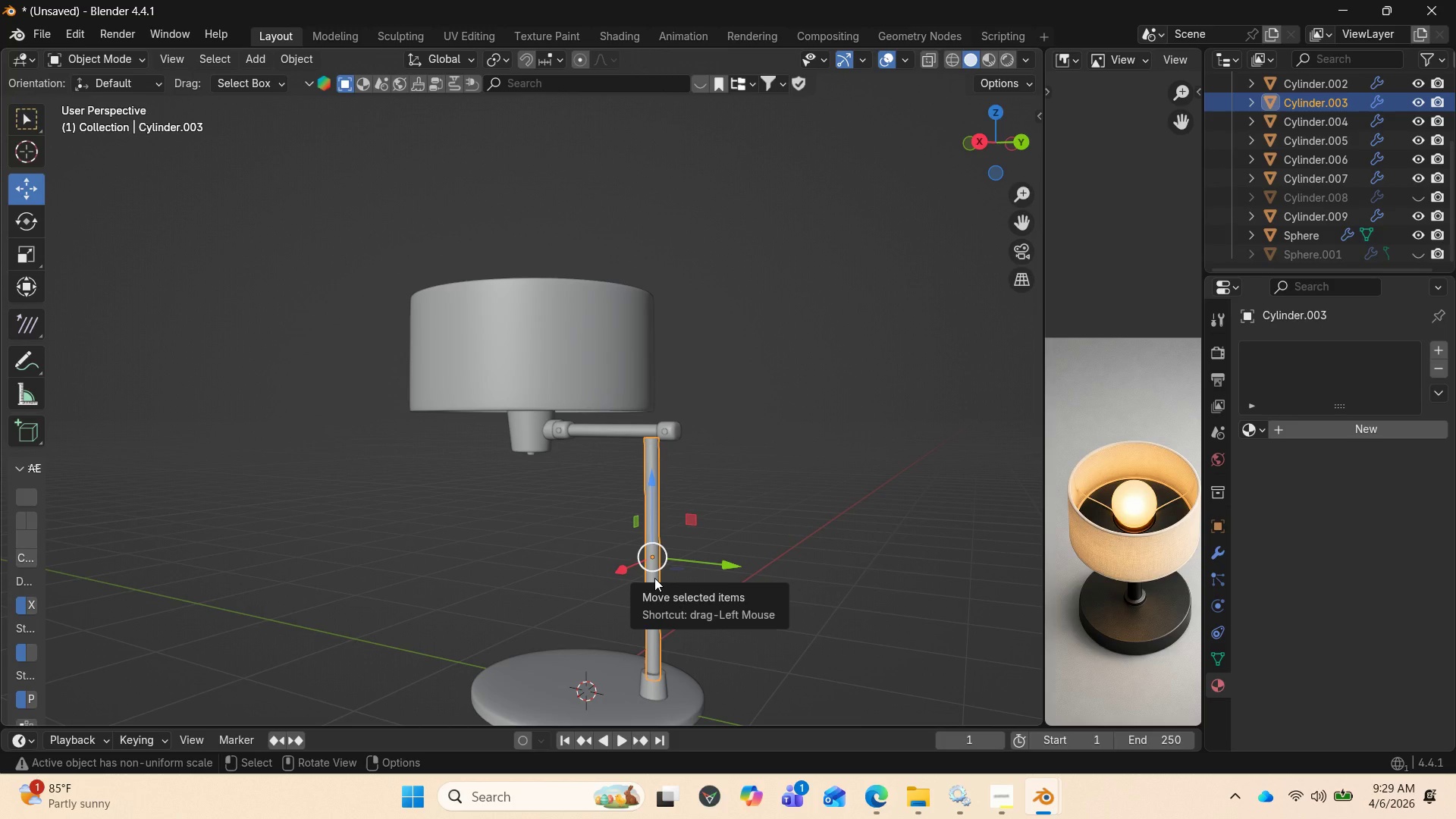 
wait(17.84)
 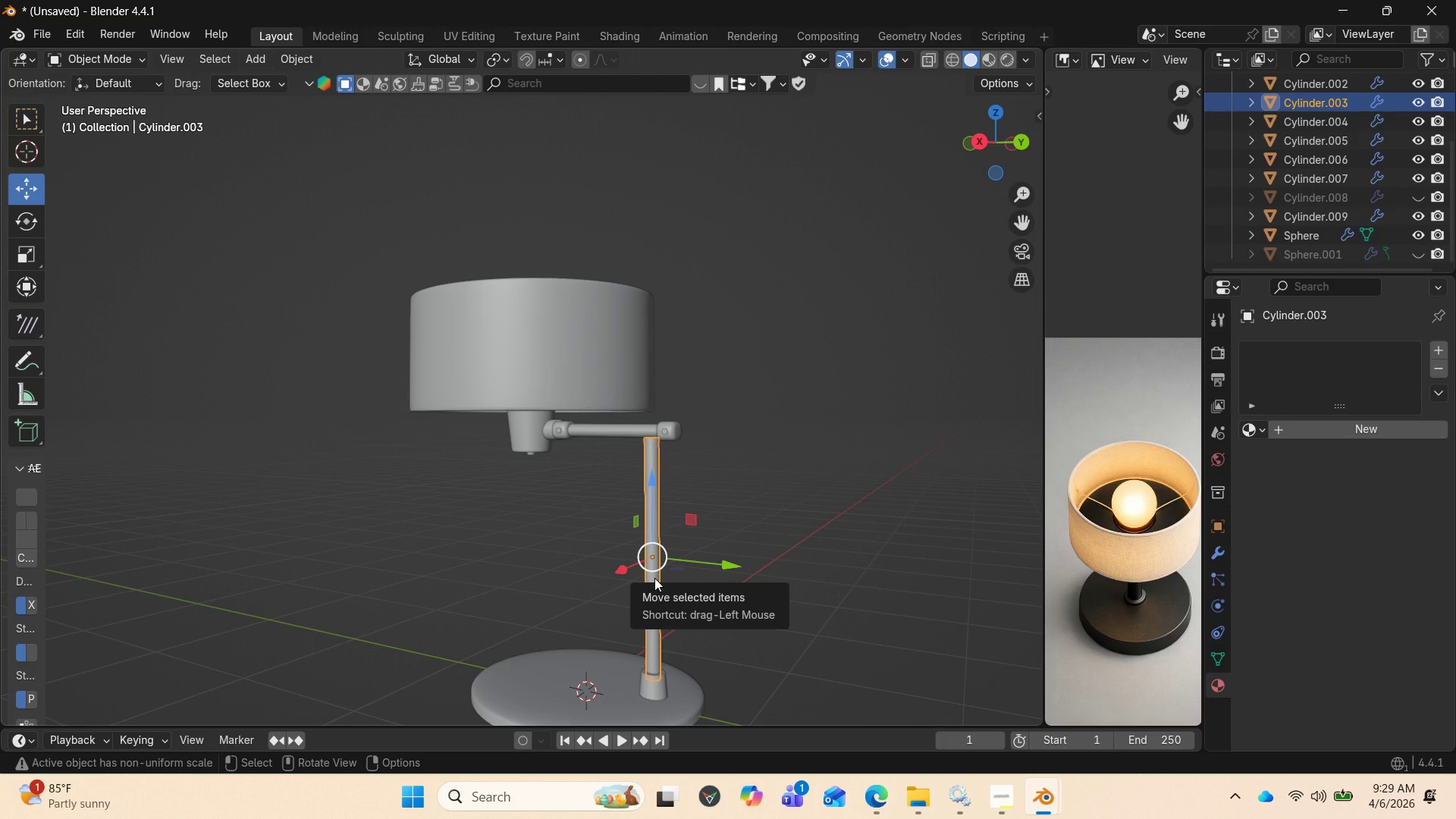 
left_click([1366, 429])
 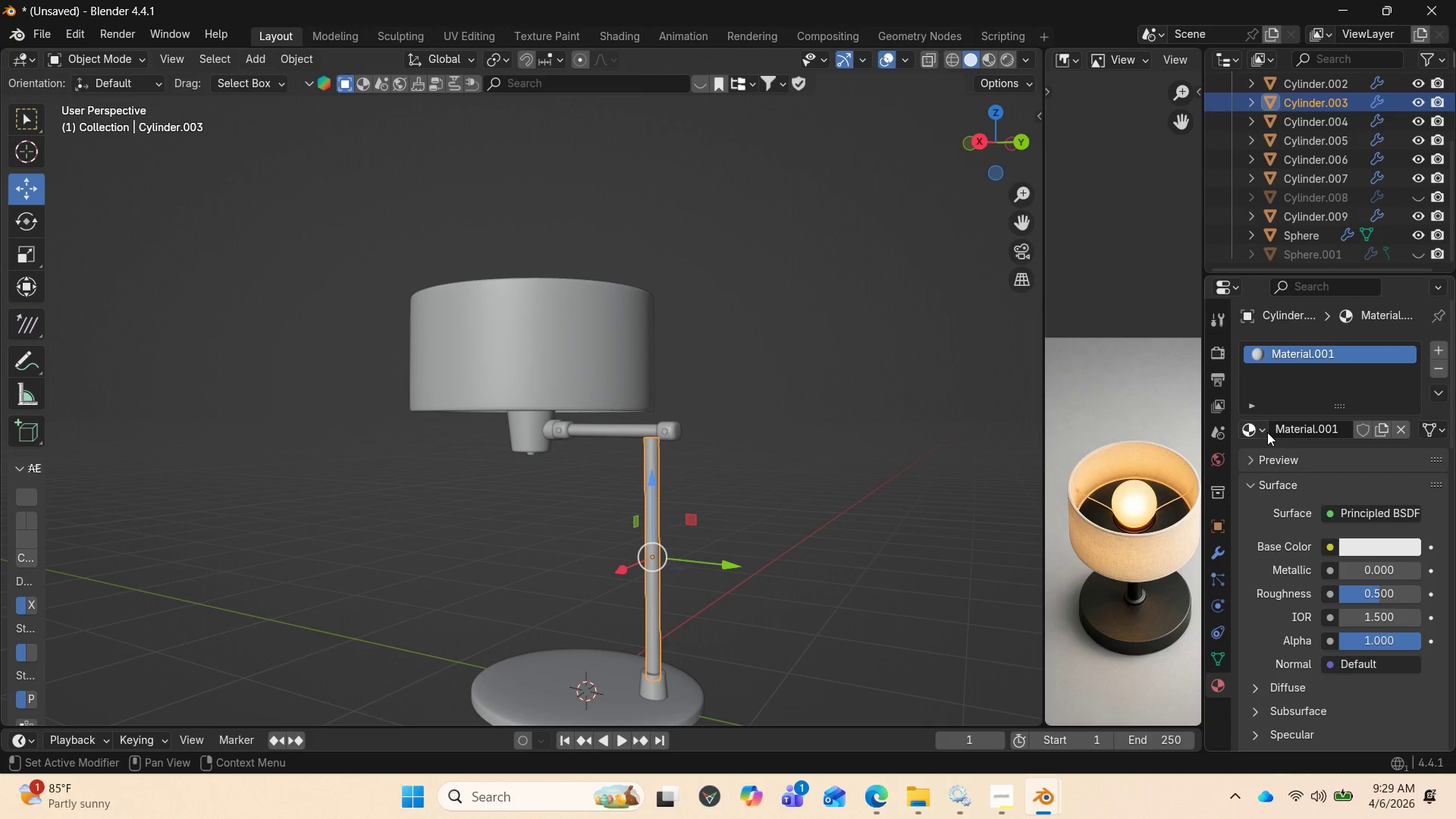 
left_click([1298, 427])
 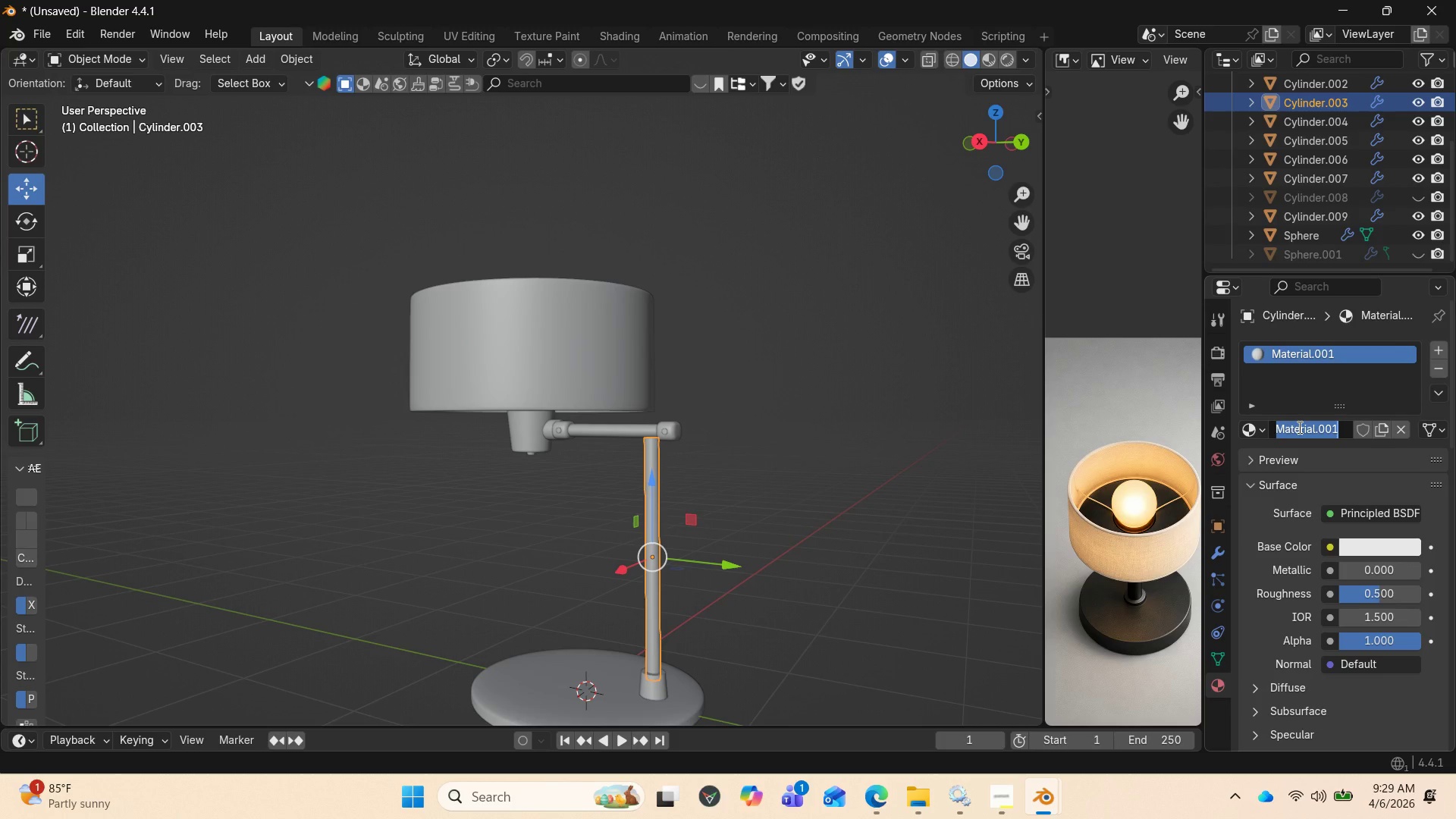 
wait(8.41)
 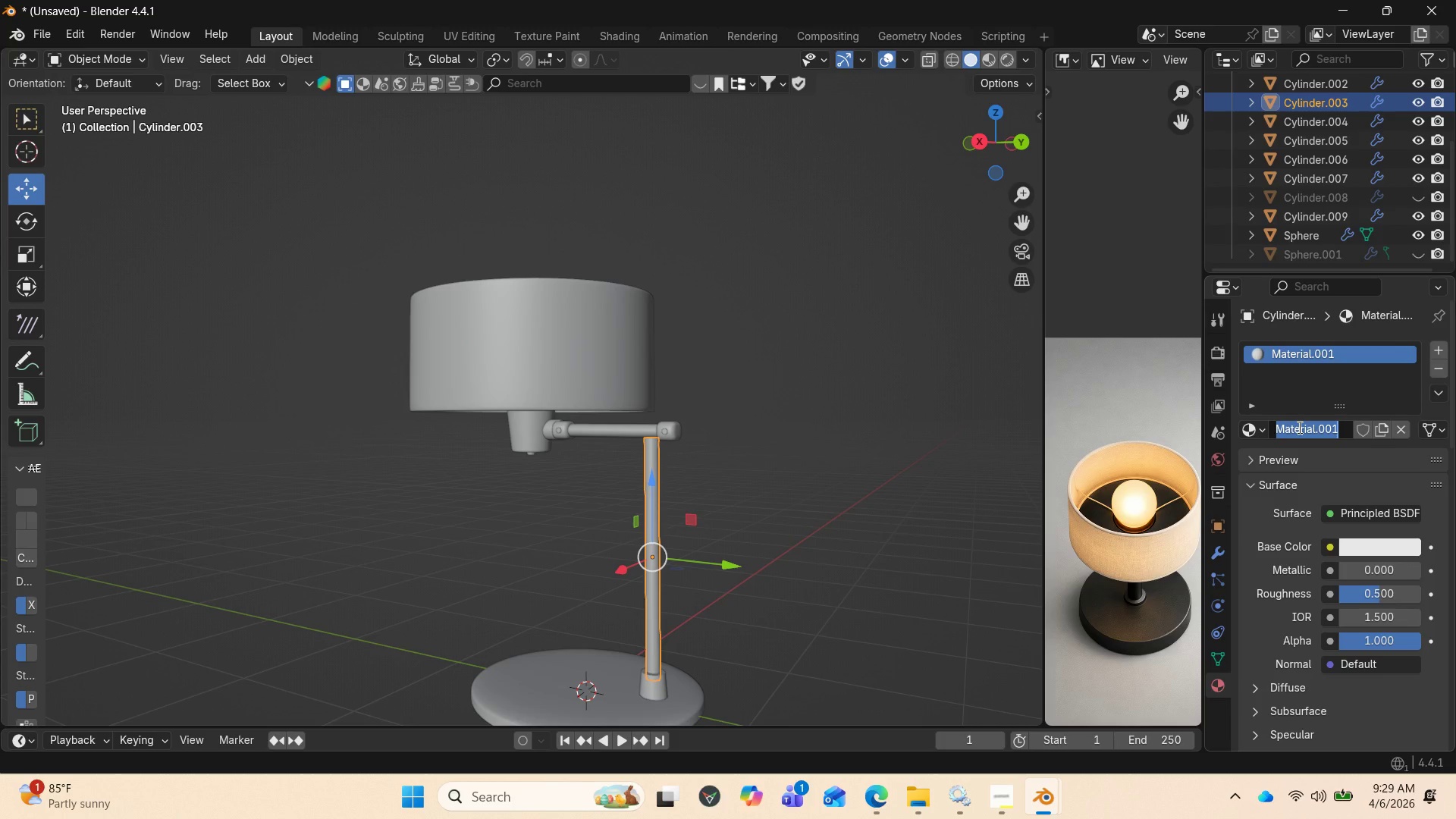 
type(base)
 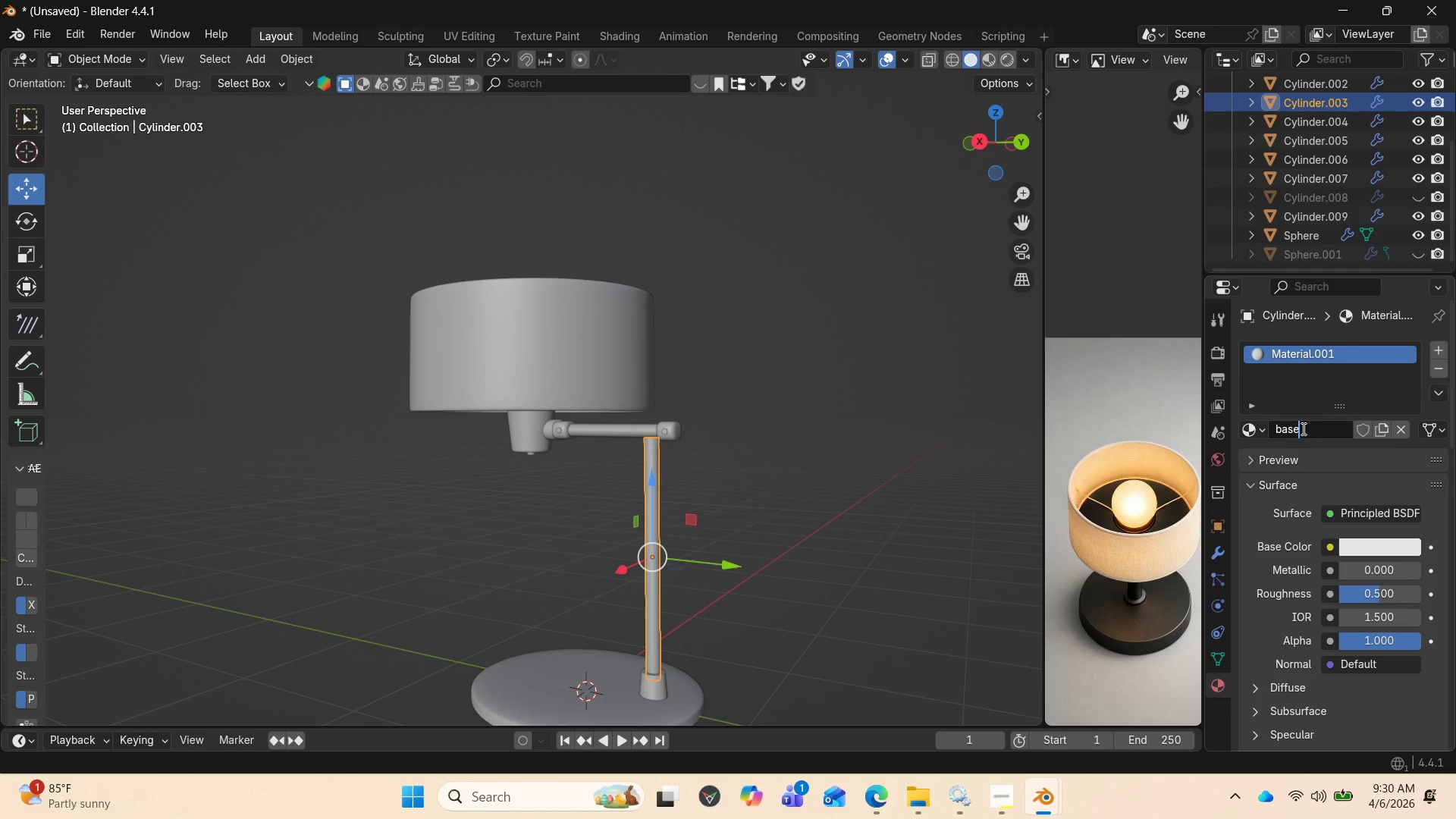 
wait(6.56)
 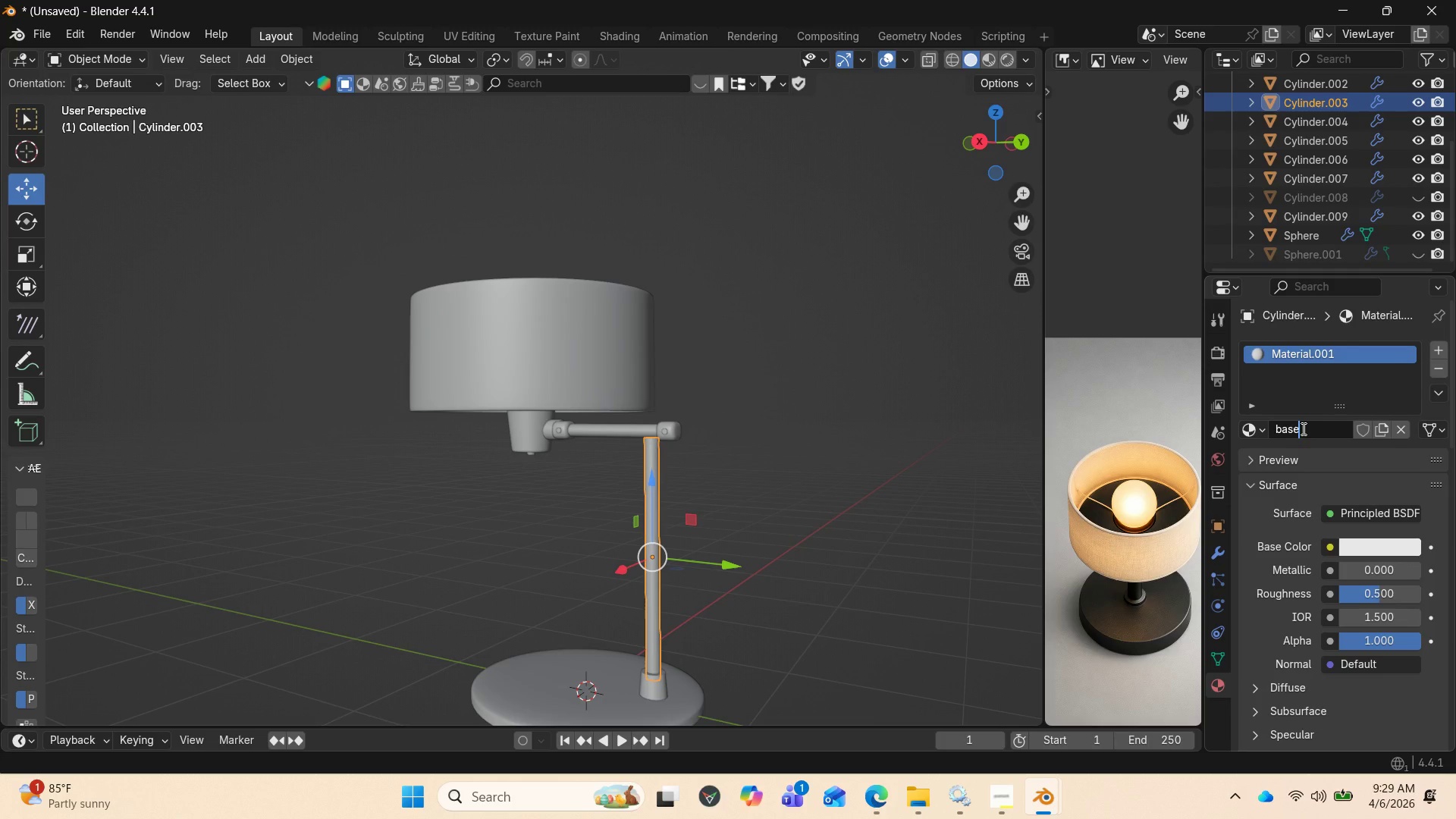 
type(+polr)
 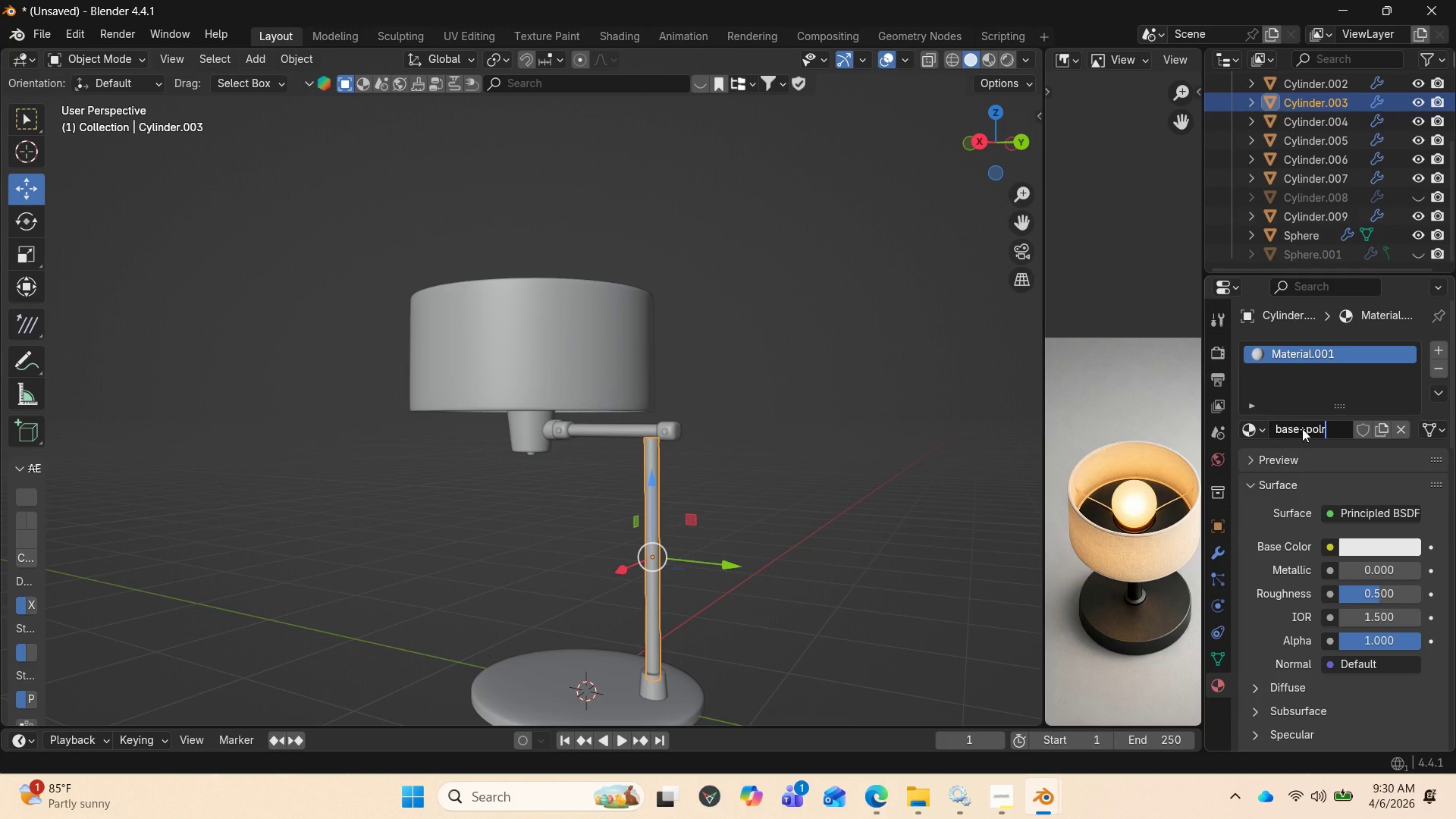 
key(Enter)
 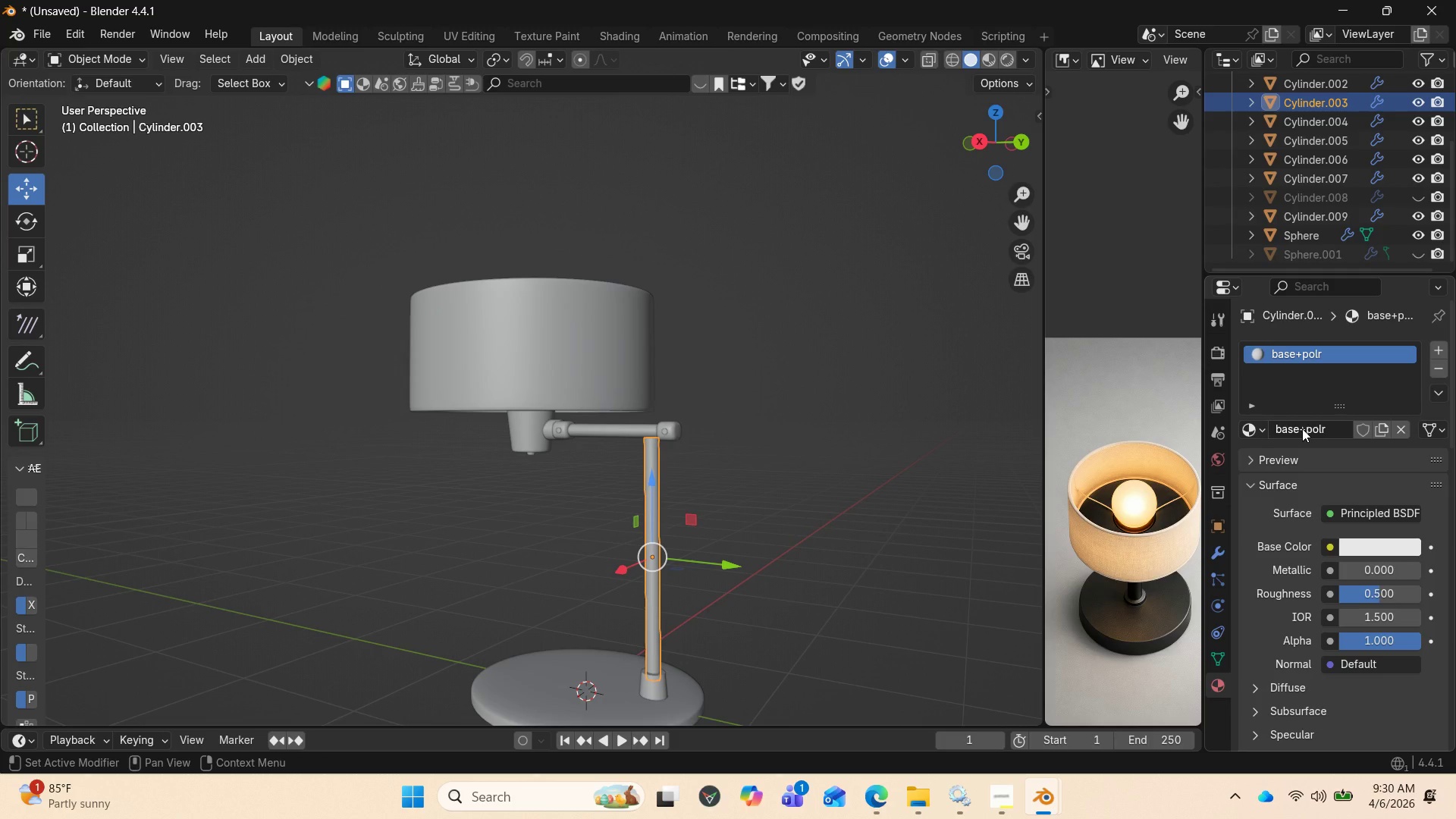 
wait(40.02)
 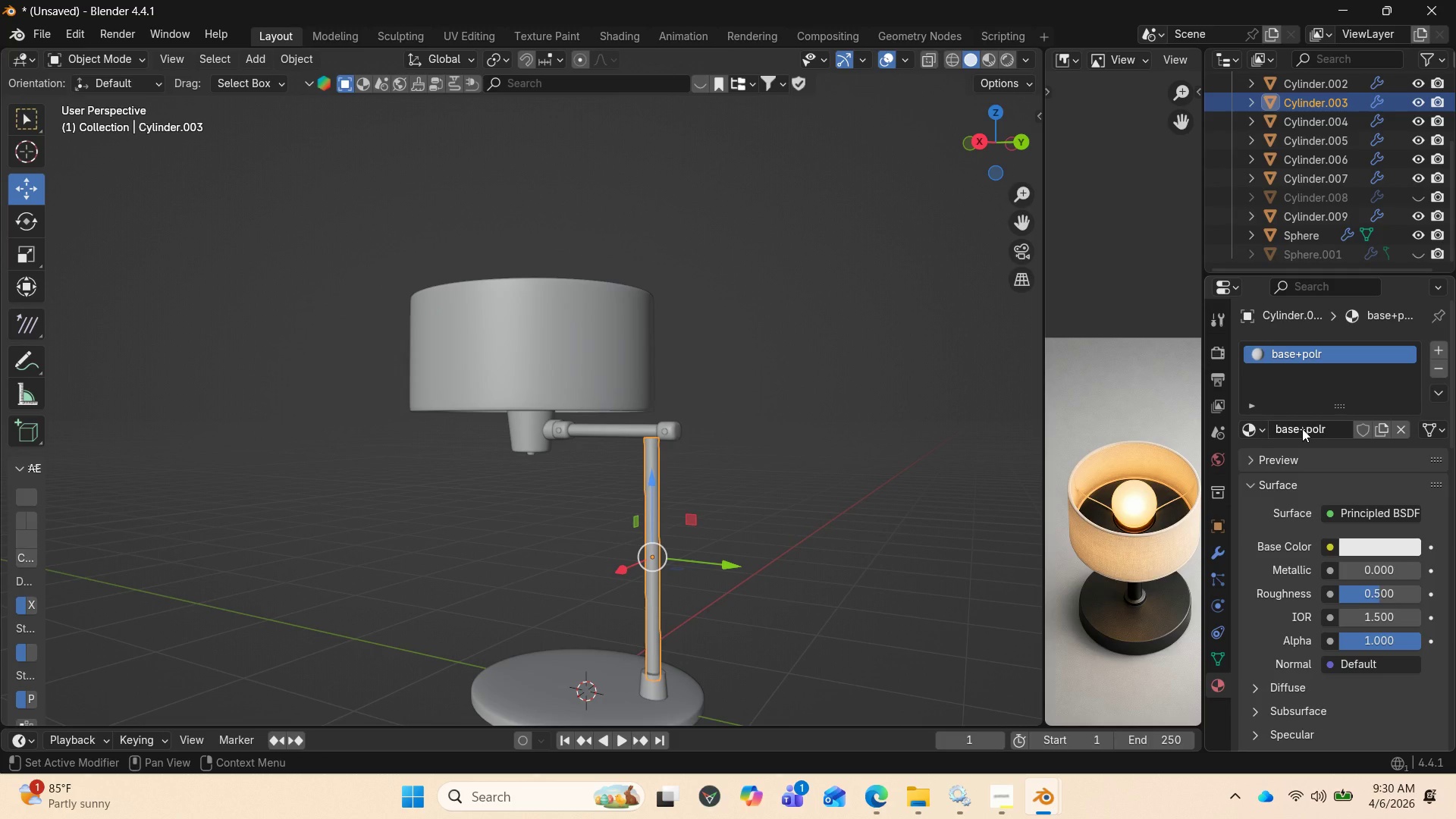 
mouse_move([1381, 532])
 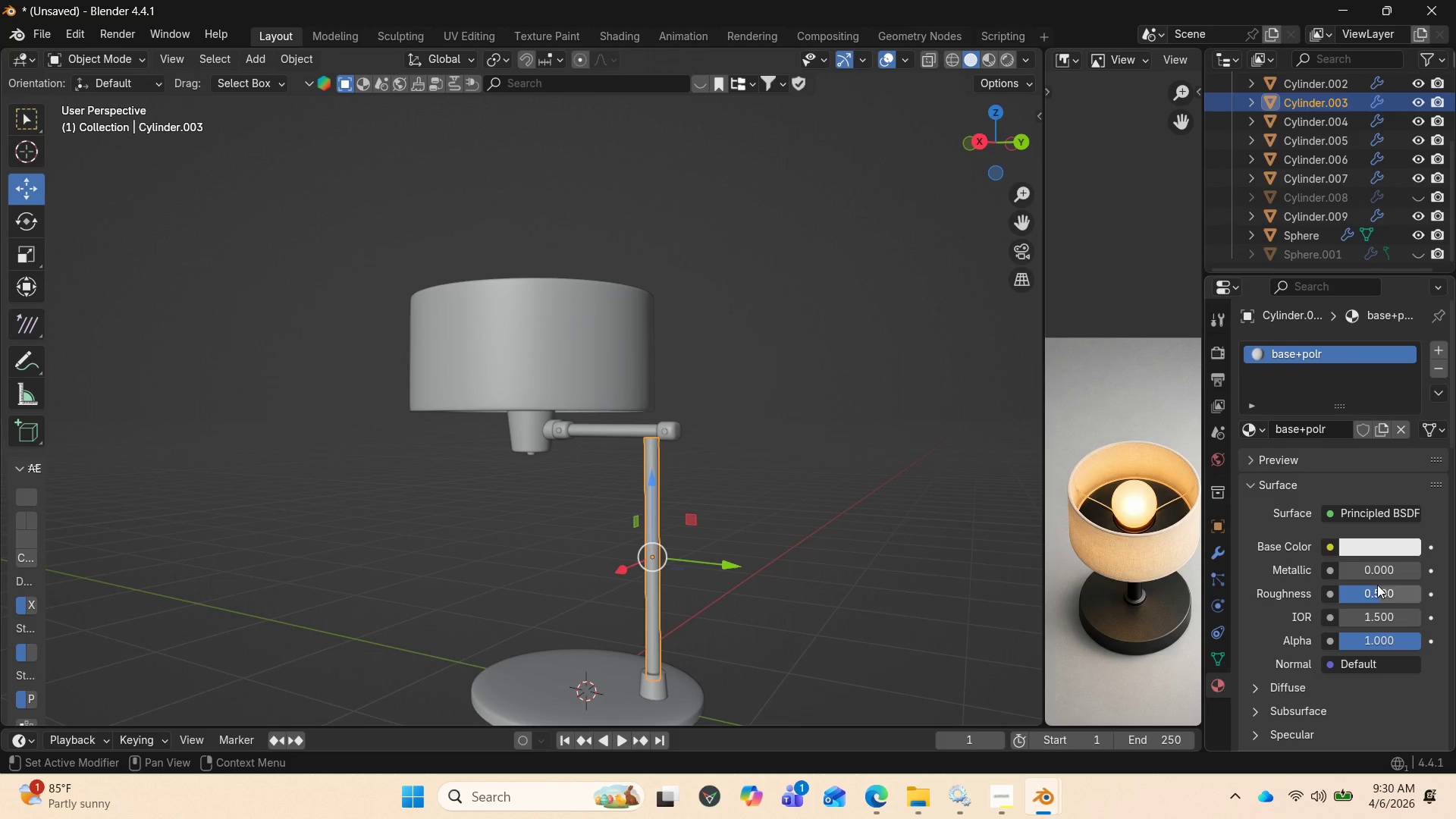 
left_click([1377, 568])
 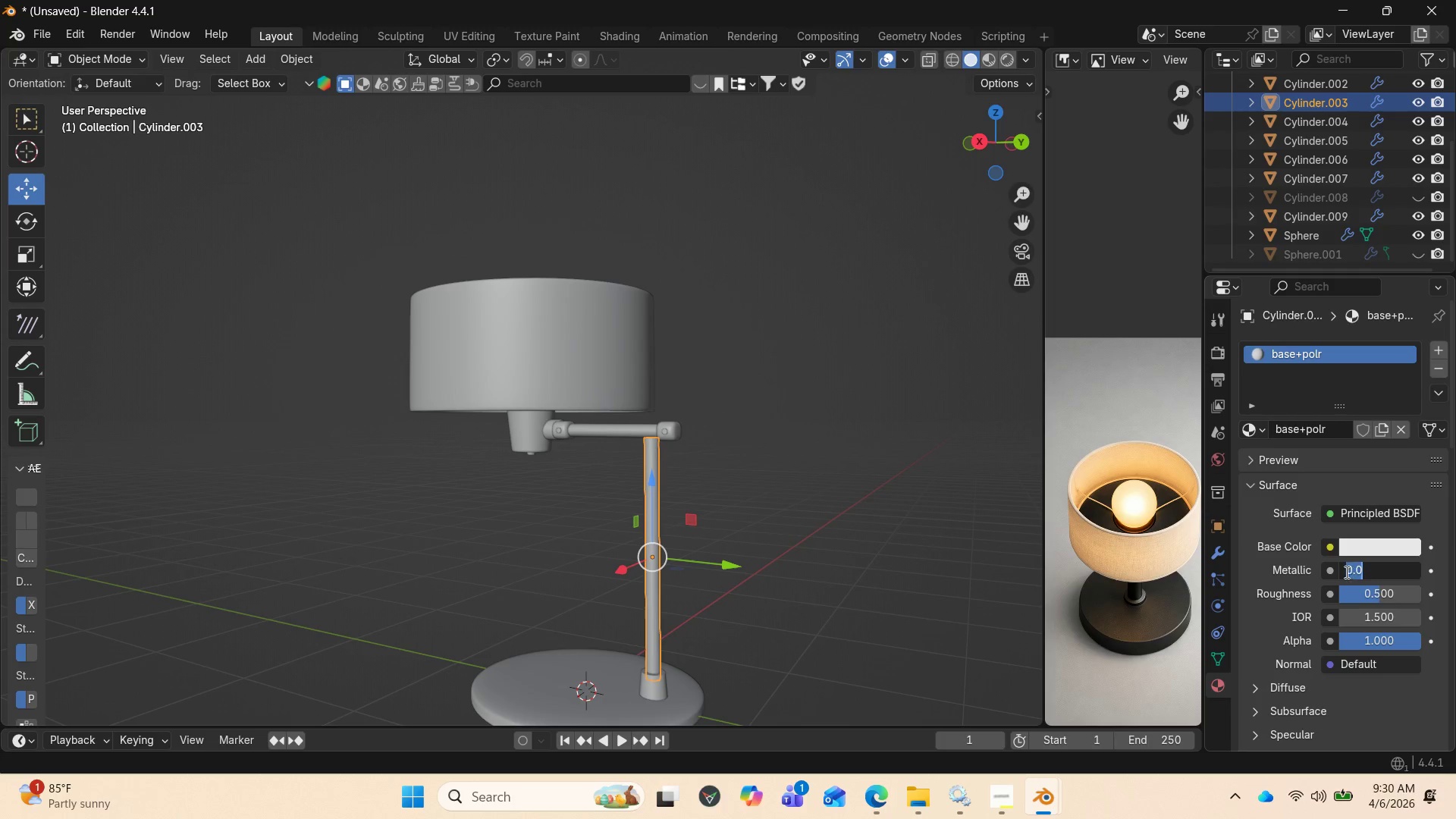 
wait(5.66)
 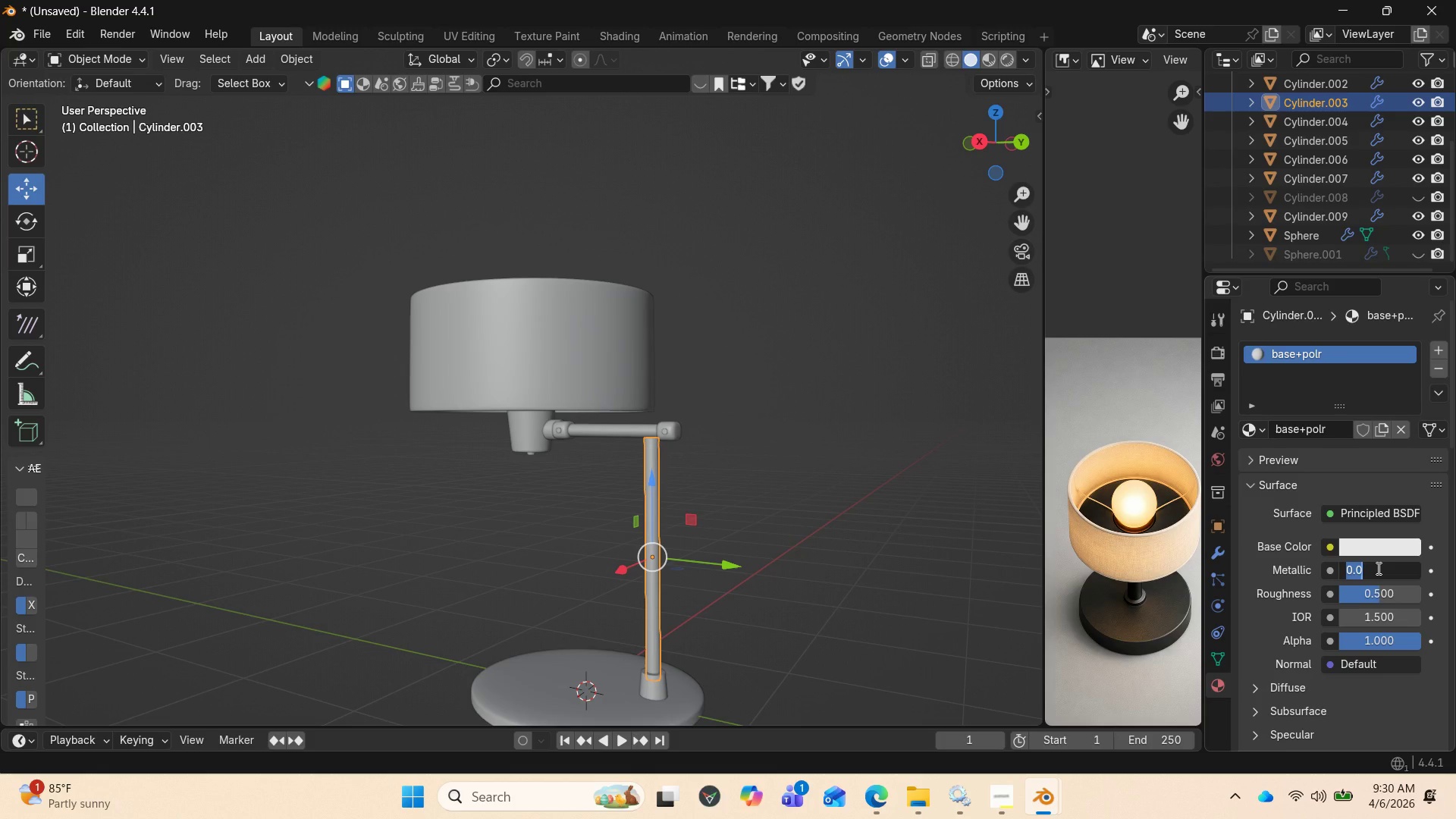 
key(1)
 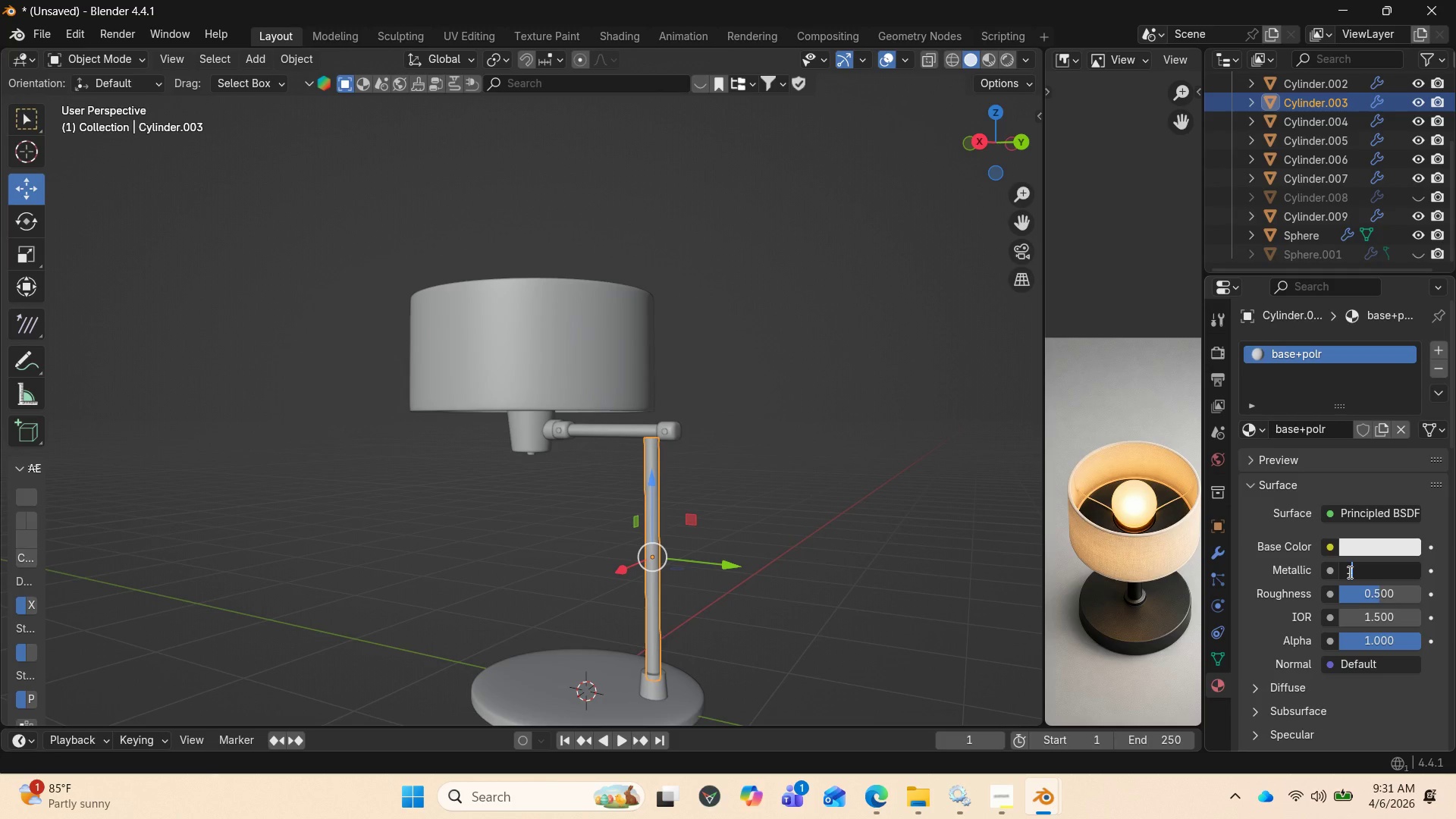 
key(Enter)
 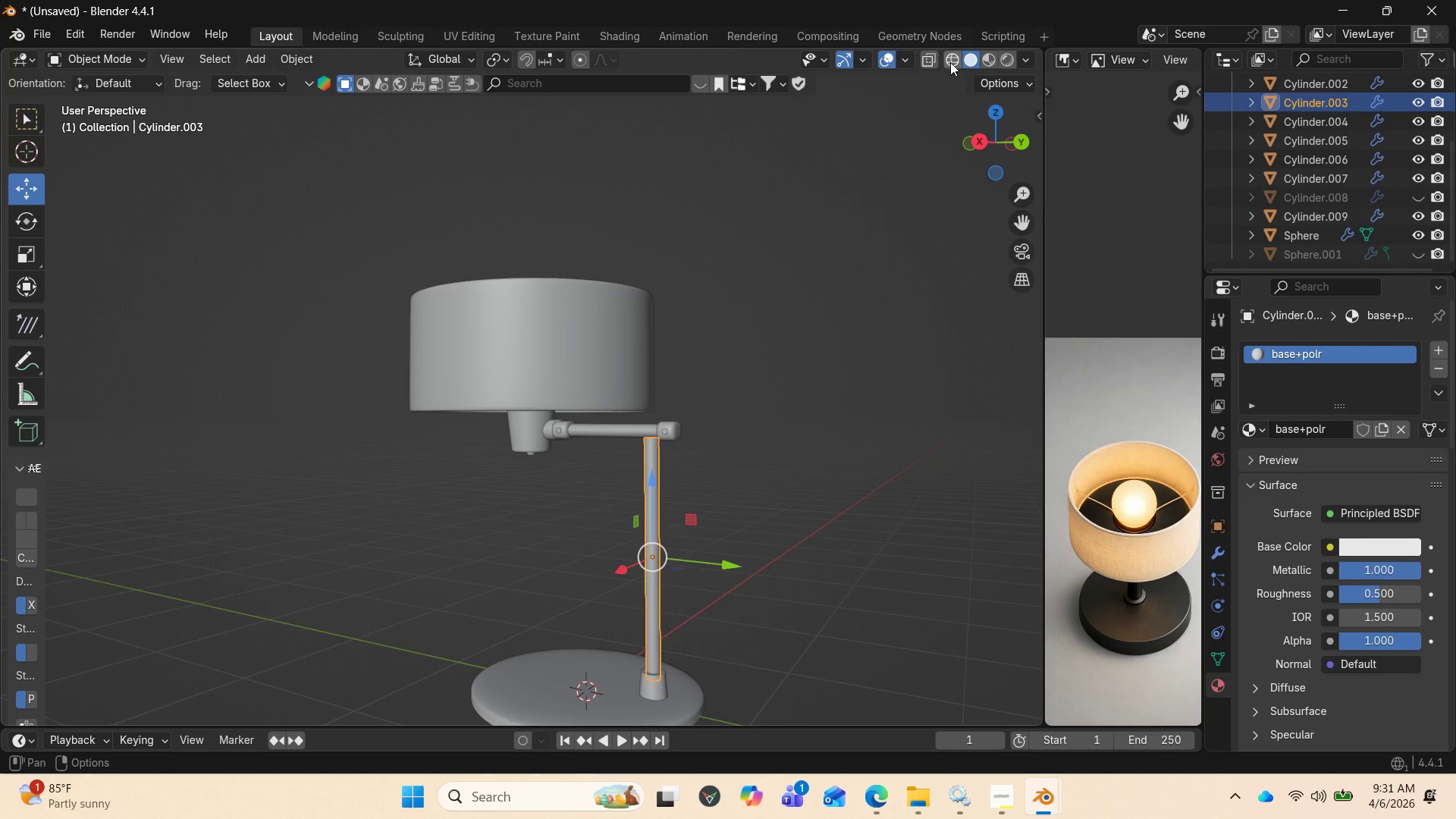 
left_click([988, 55])
 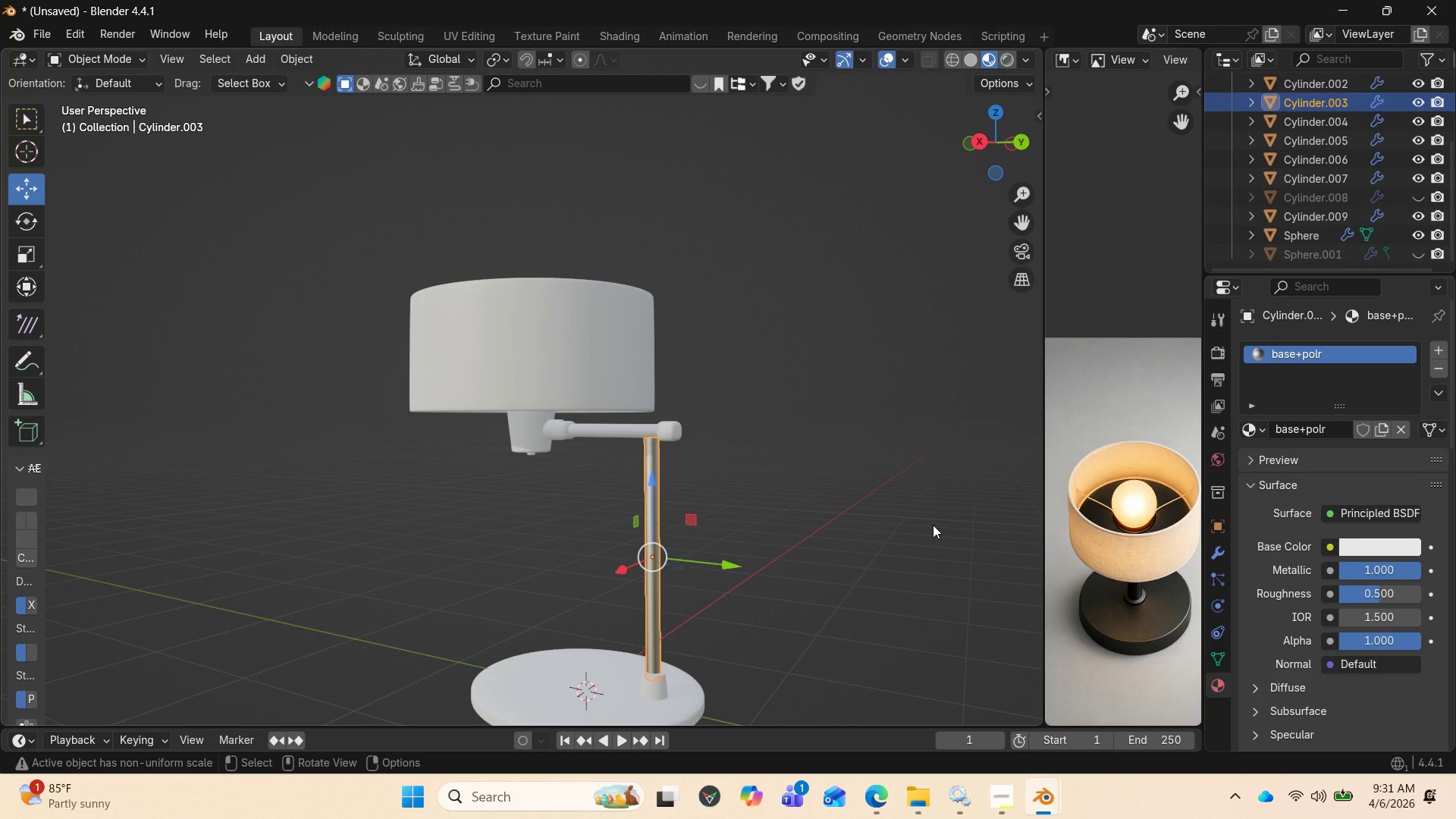 
wait(6.22)
 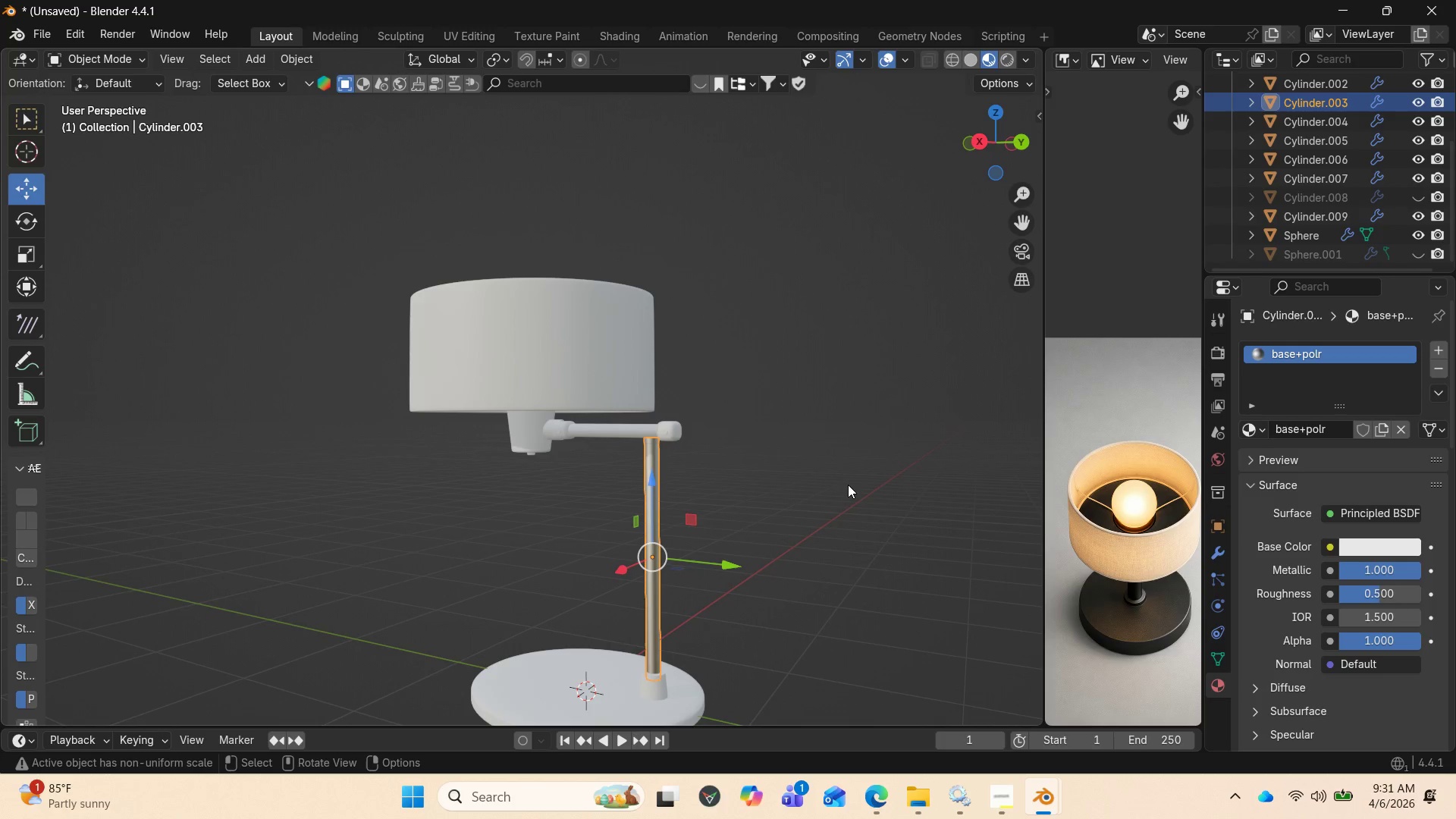 
left_click([1376, 550])
 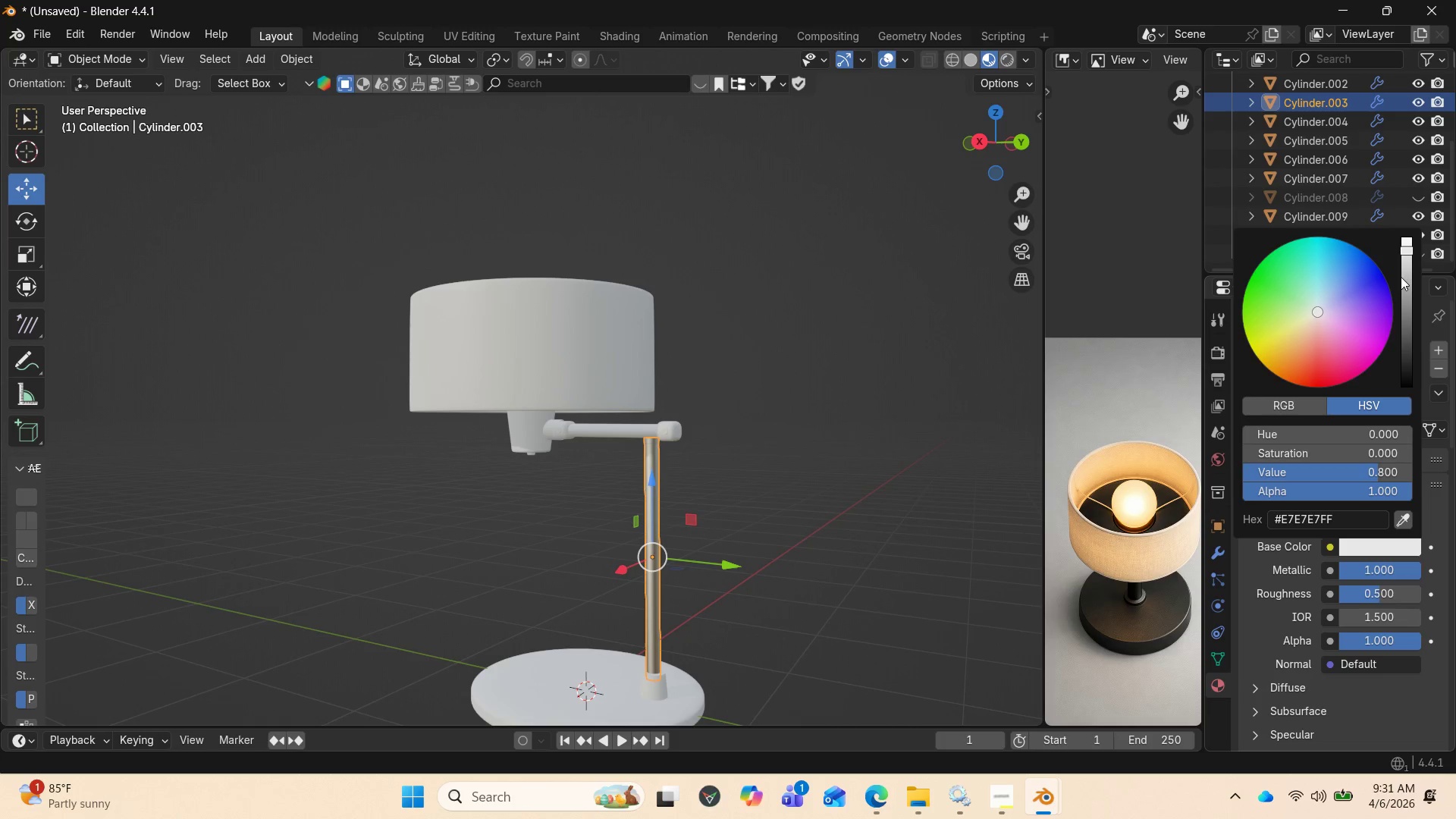 
left_click_drag(start_coordinate=[1407, 258], to_coordinate=[1402, 298])
 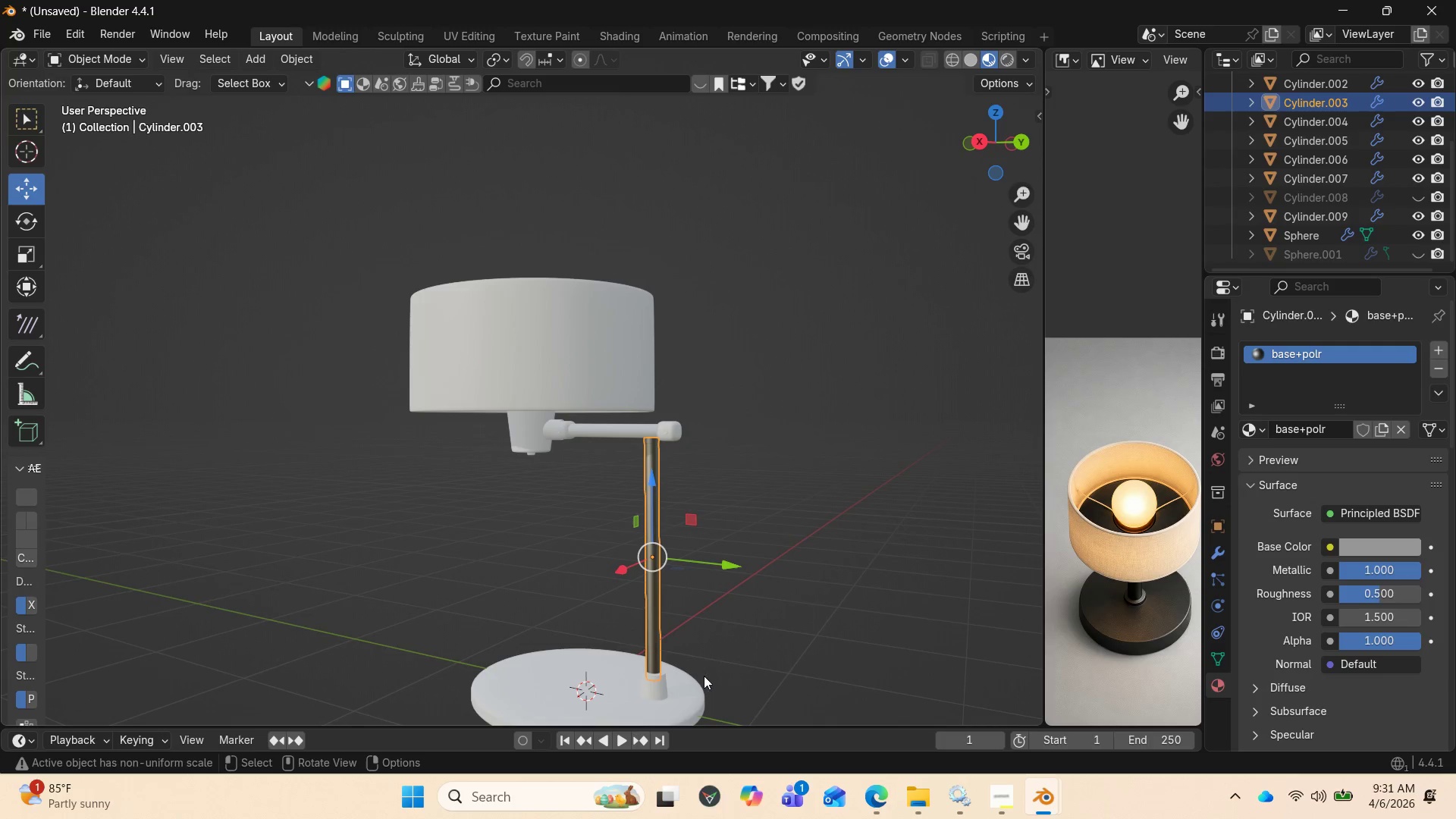 
left_click([703, 676])
 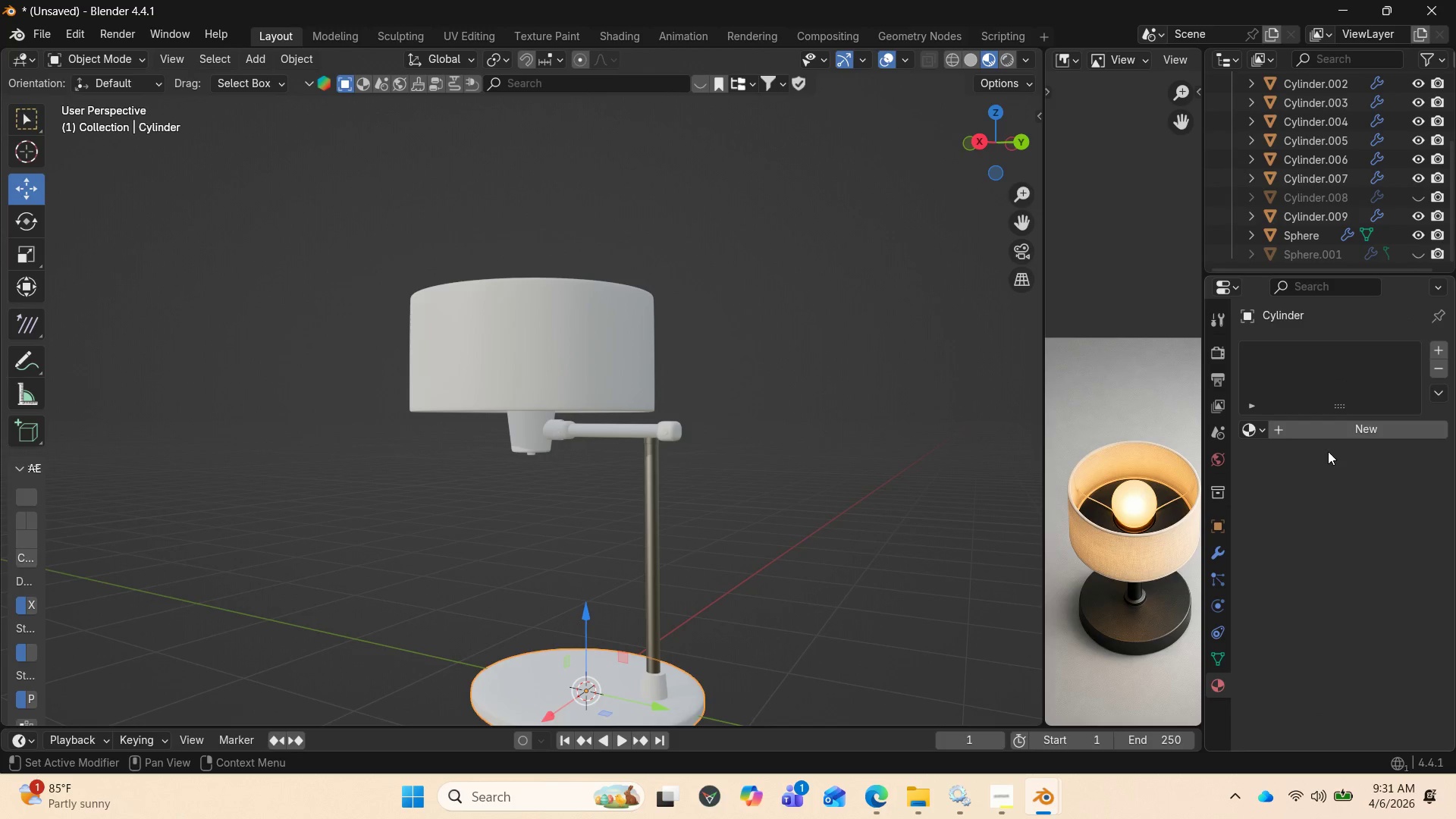 
left_click([1268, 431])
 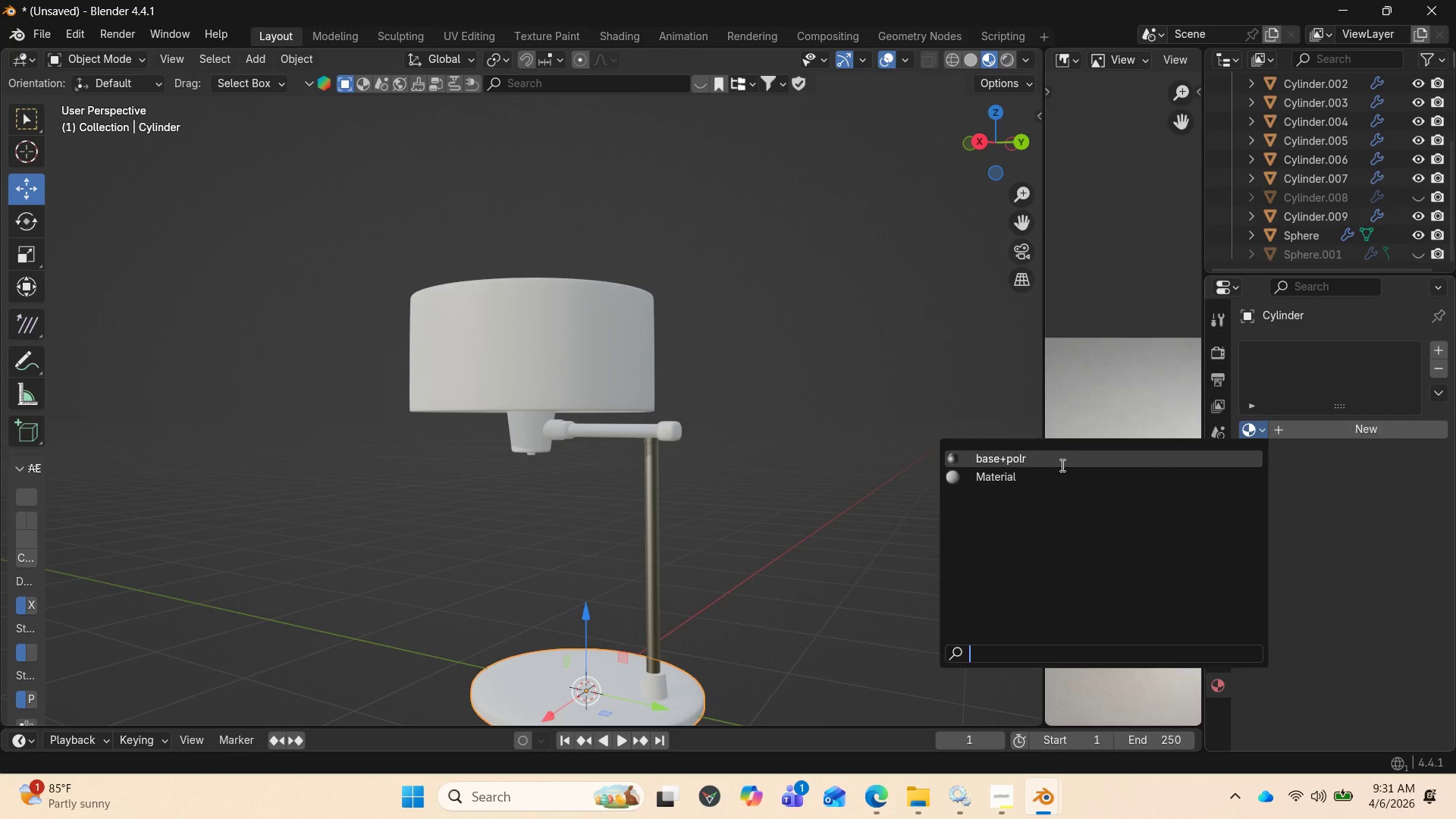 
left_click([1061, 462])
 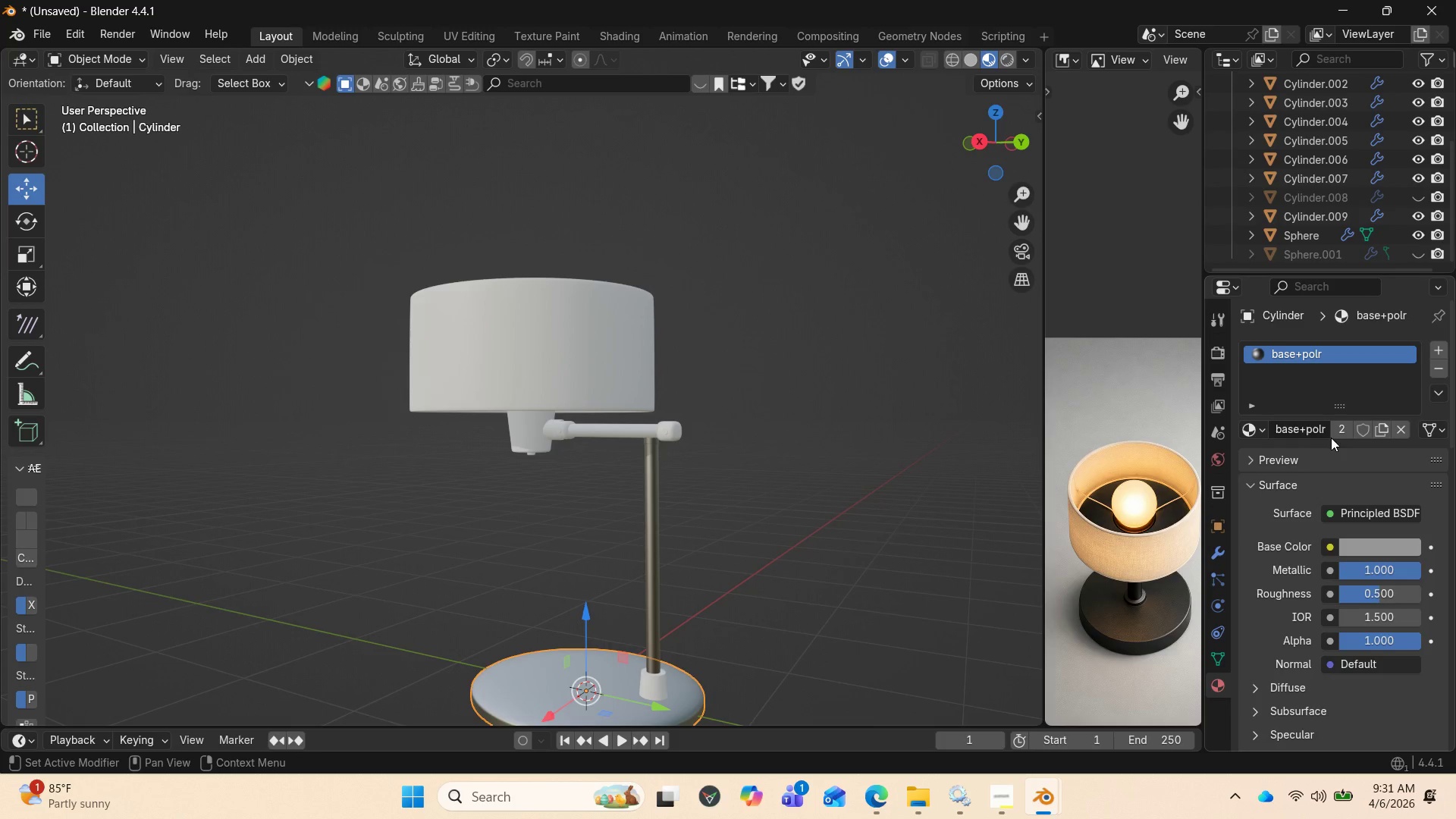 
left_click([1309, 431])
 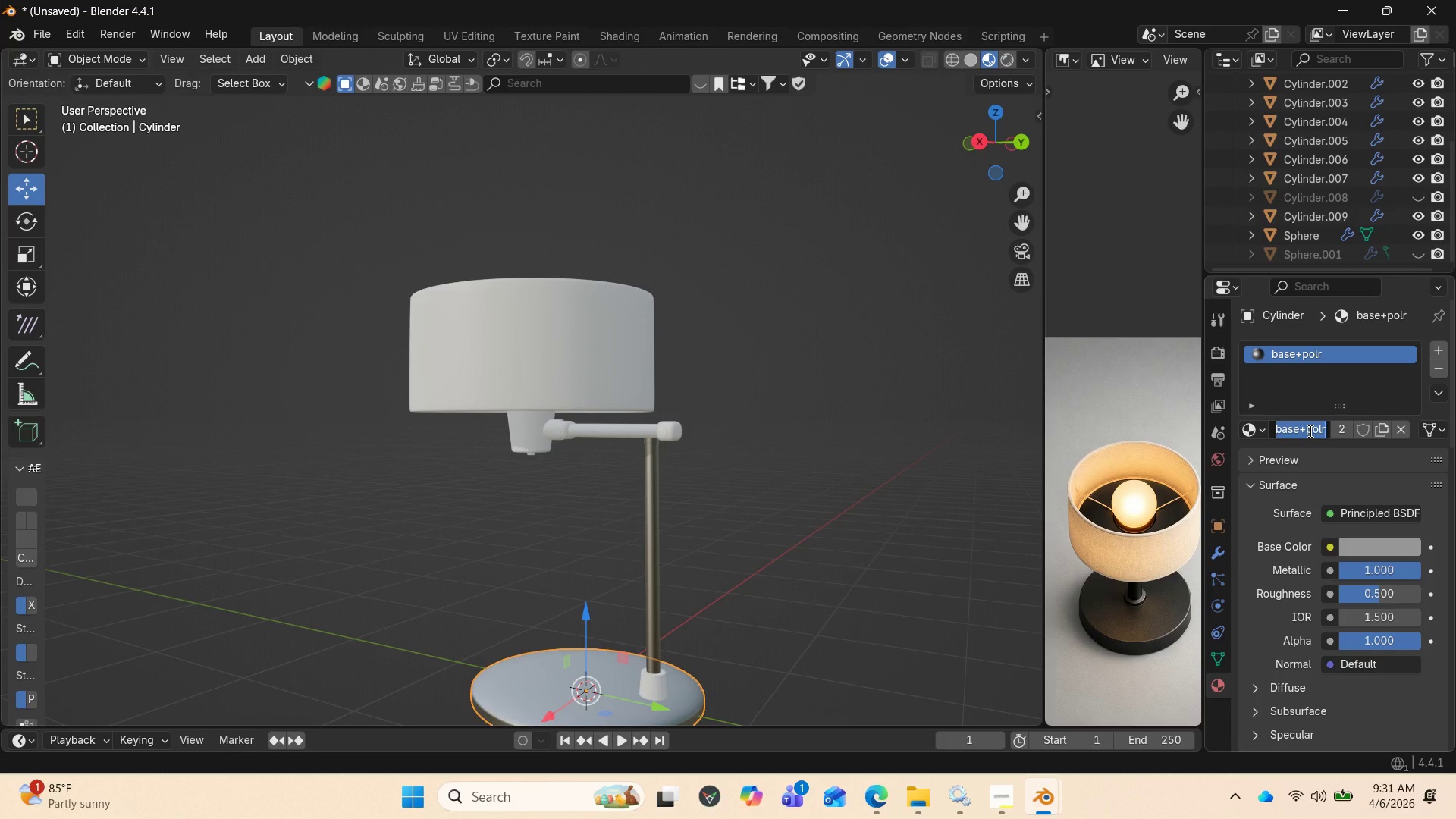 
left_click([1309, 431])
 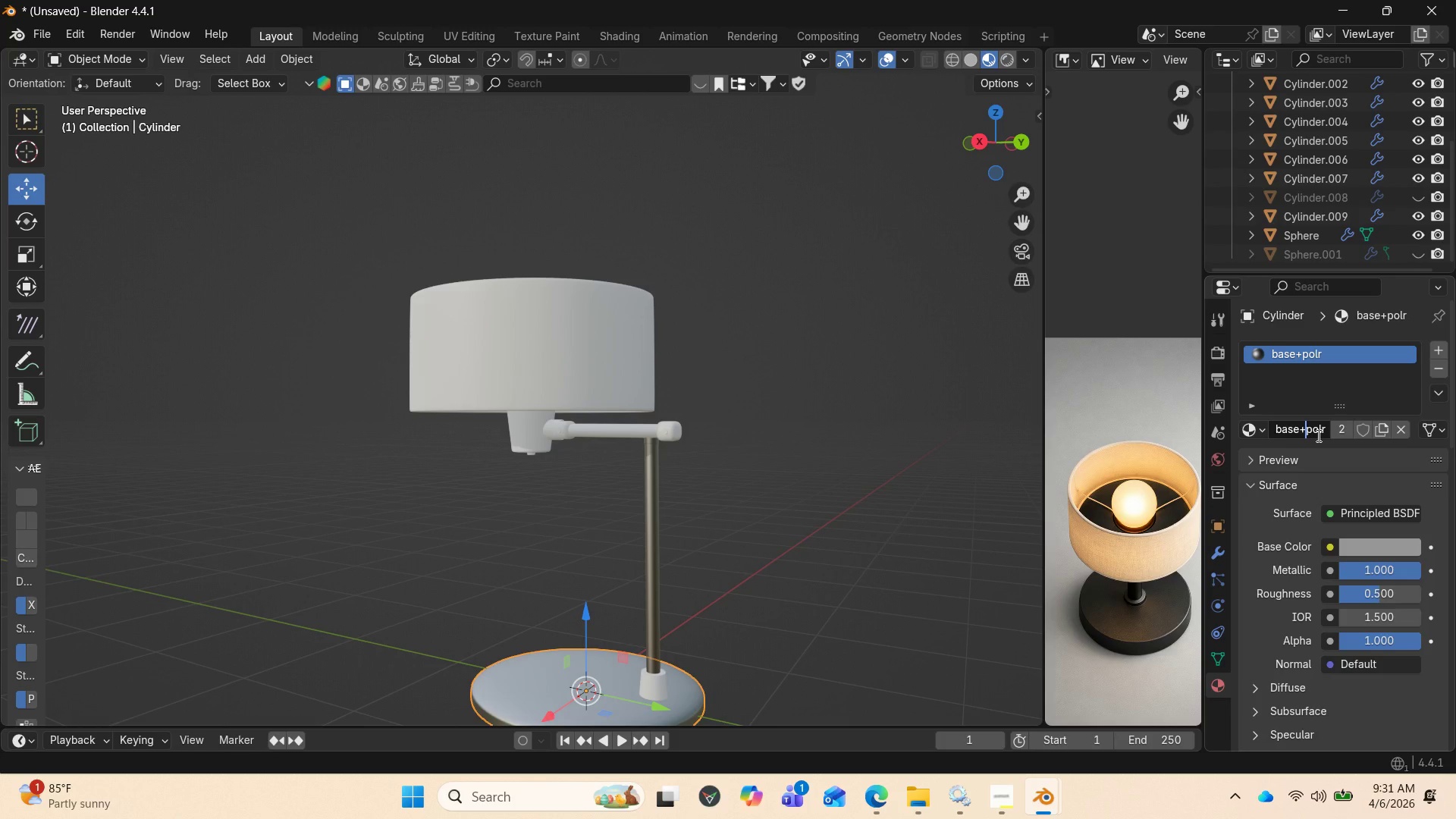 
key(ArrowRight)
 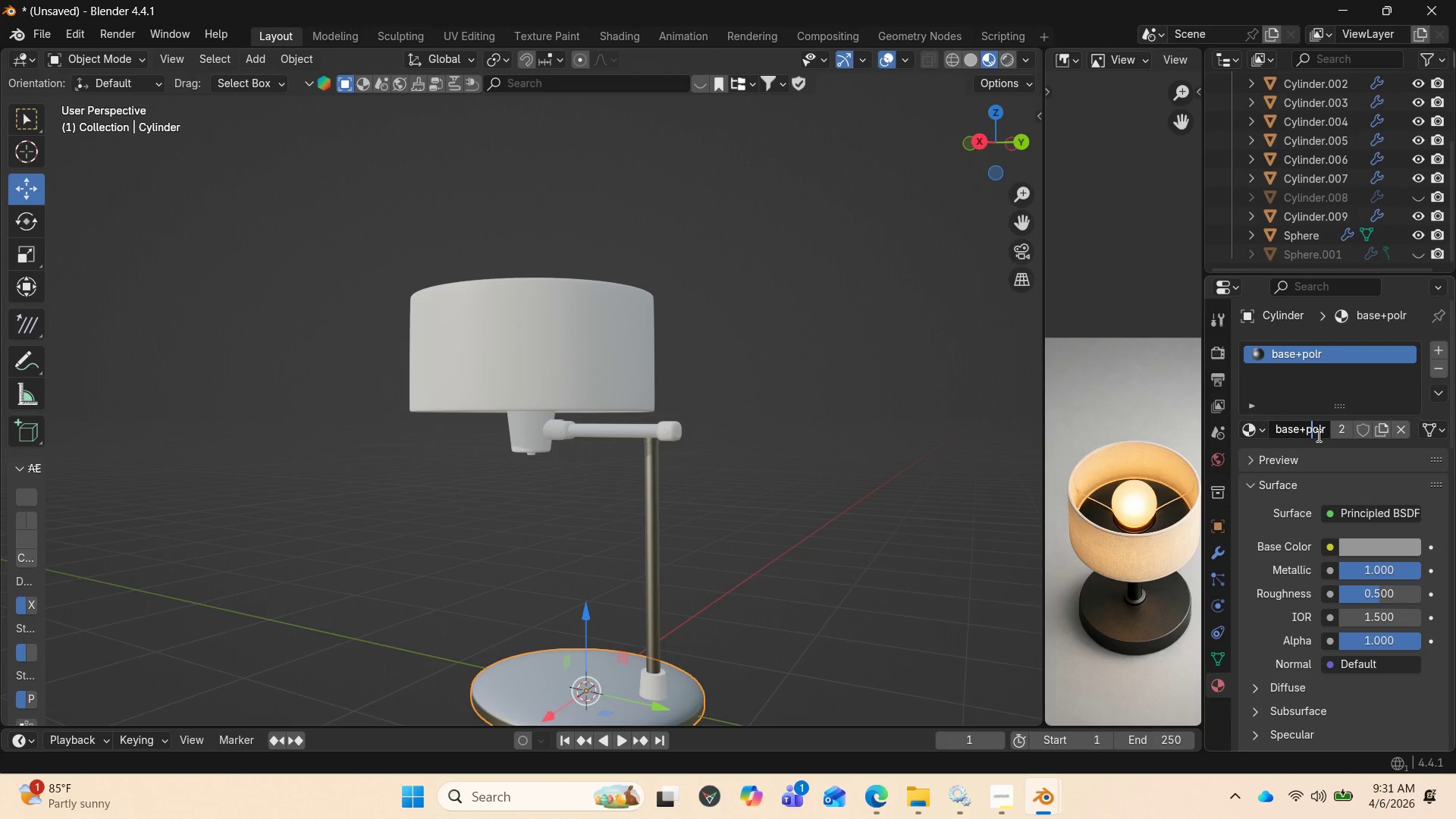 
key(ArrowRight)
 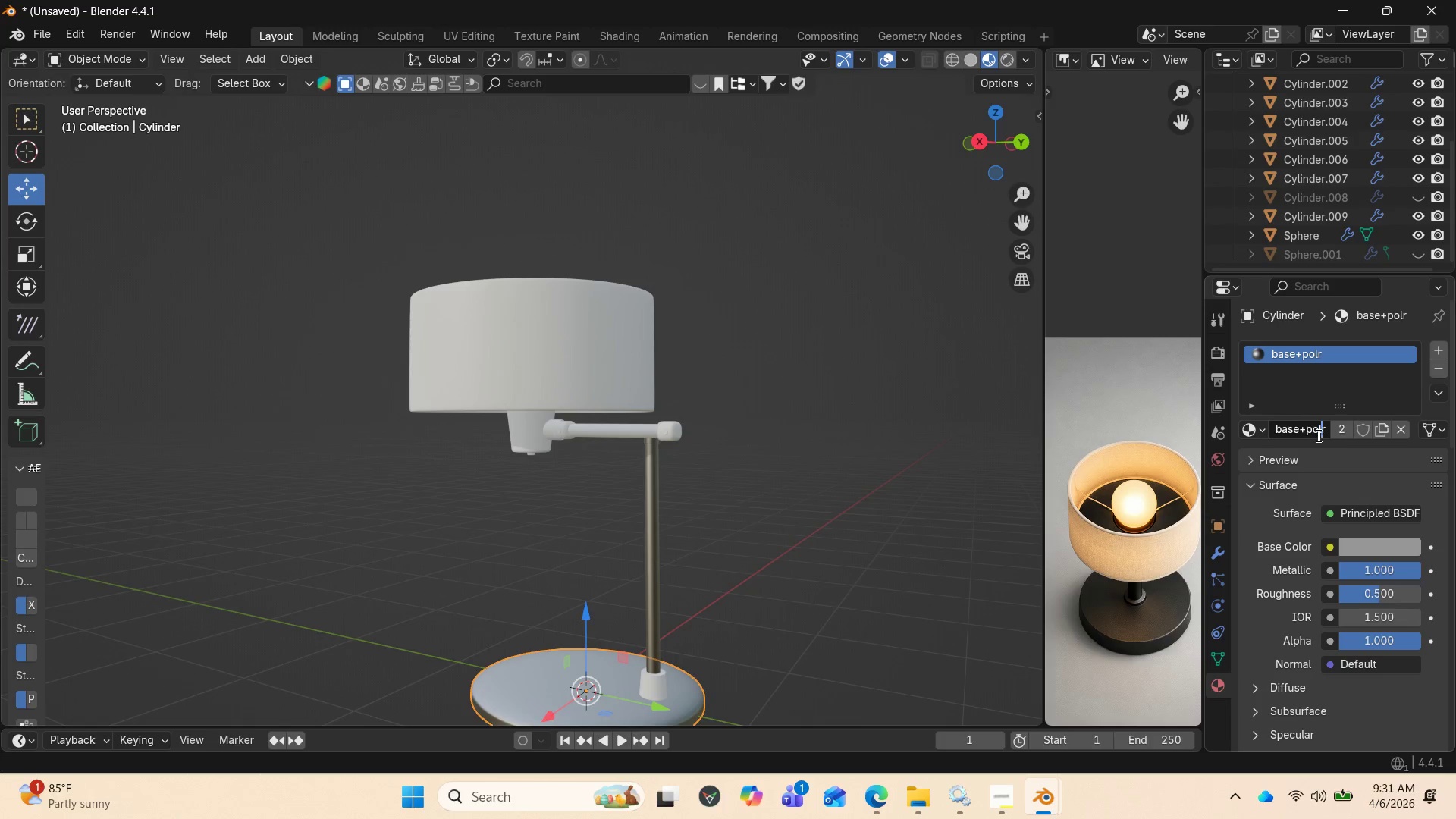 
key(ArrowRight)
 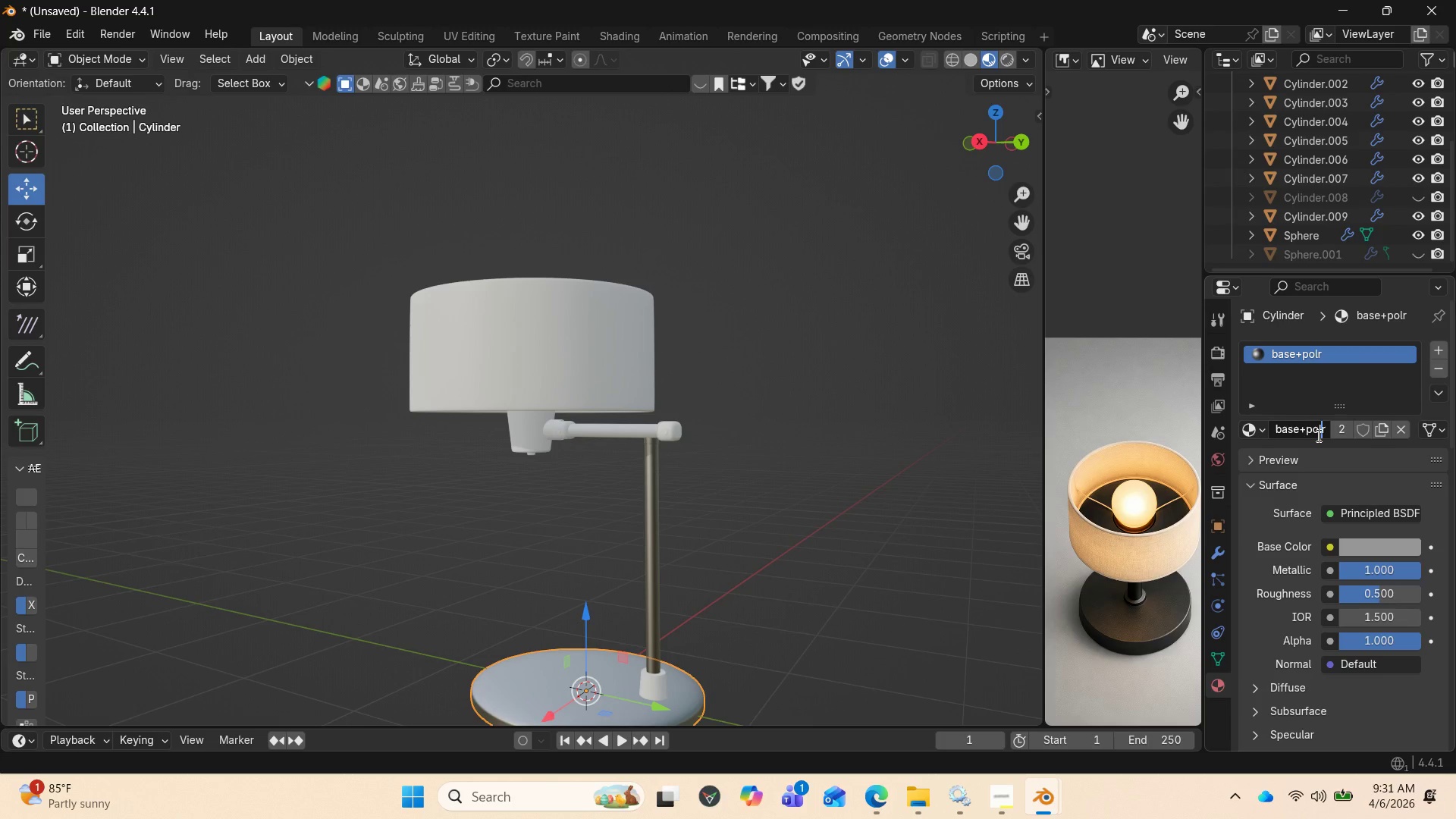 
key(ArrowRight)
 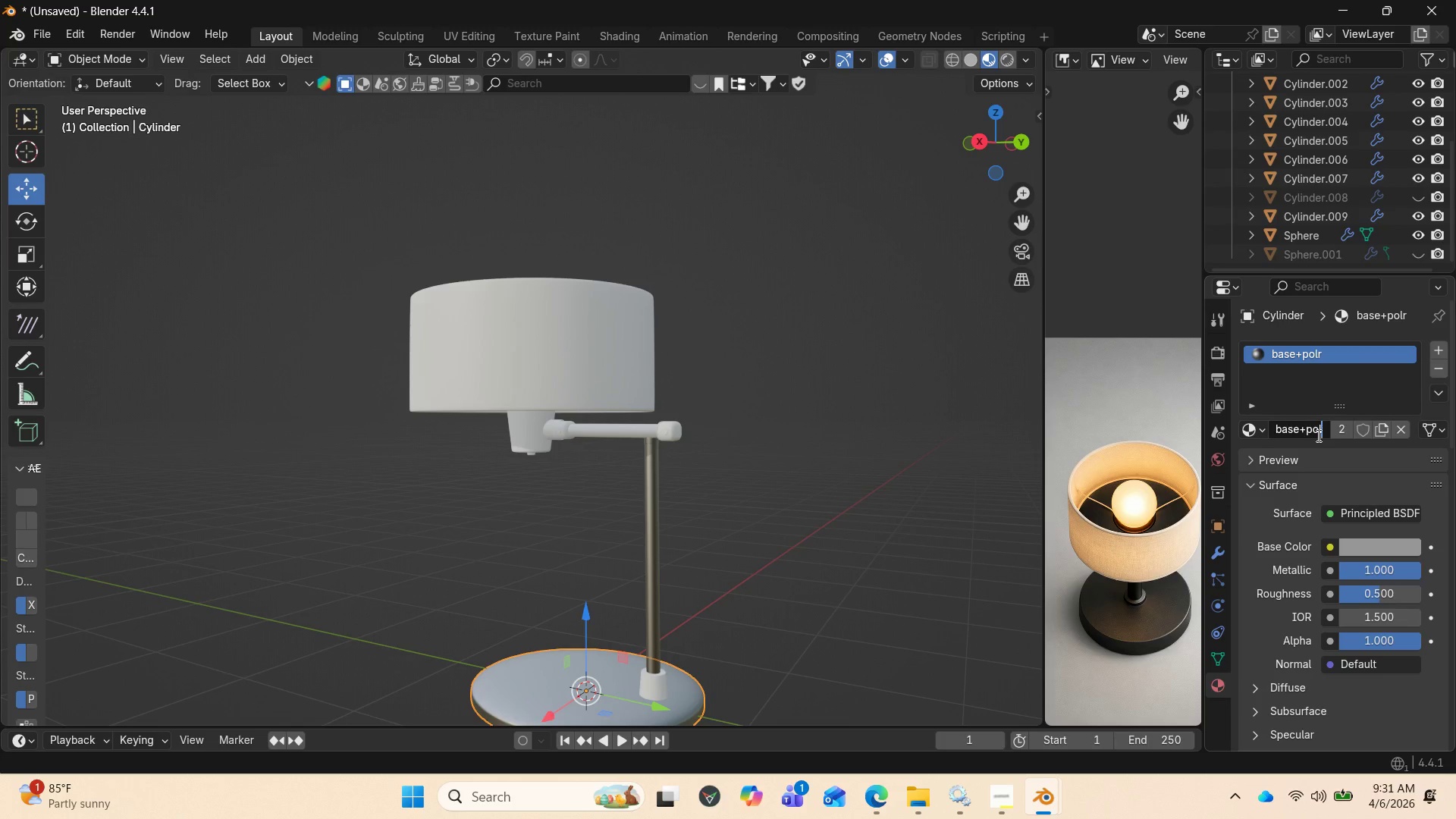 
key(Backspace)
 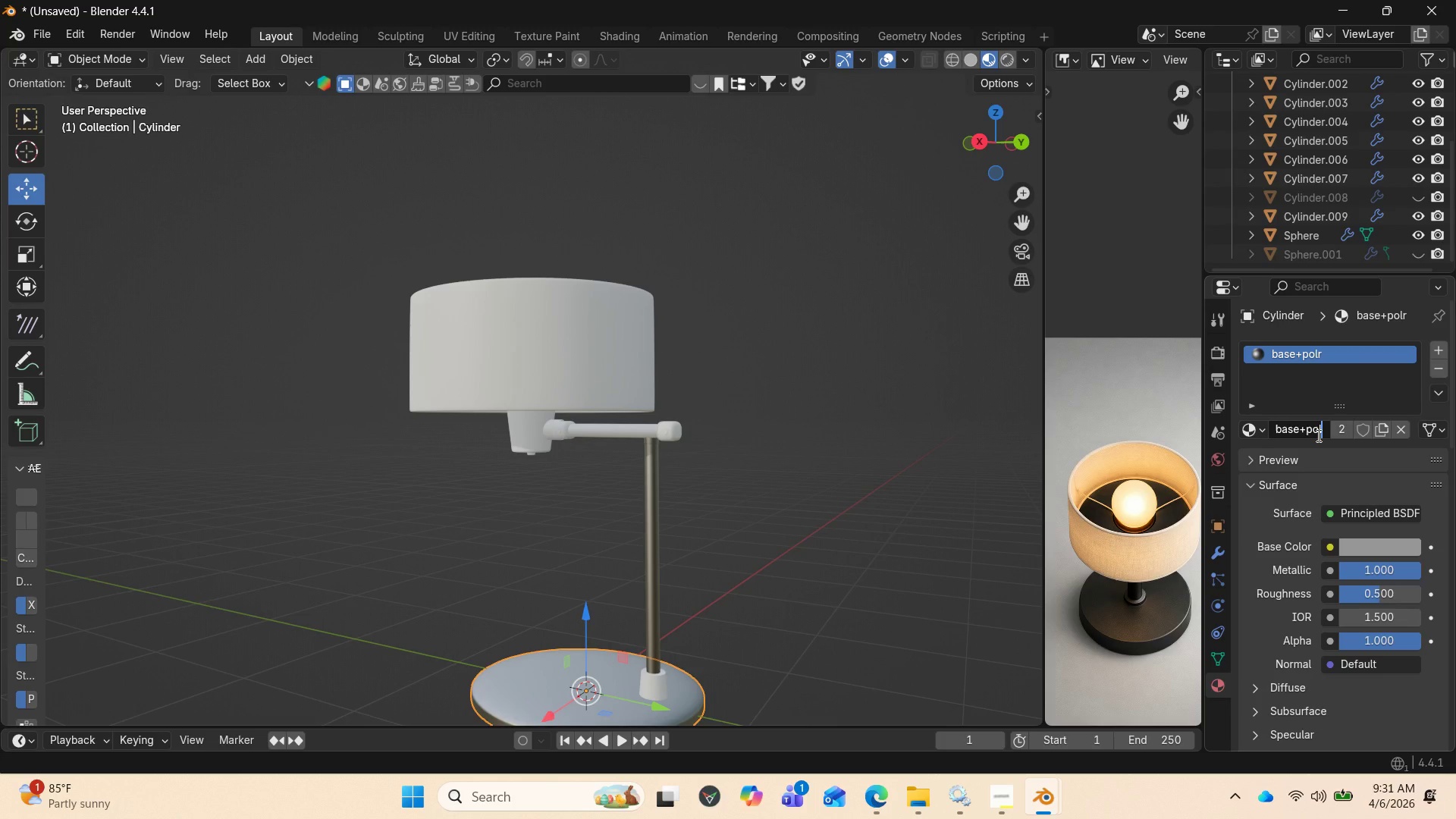 
key(3)
 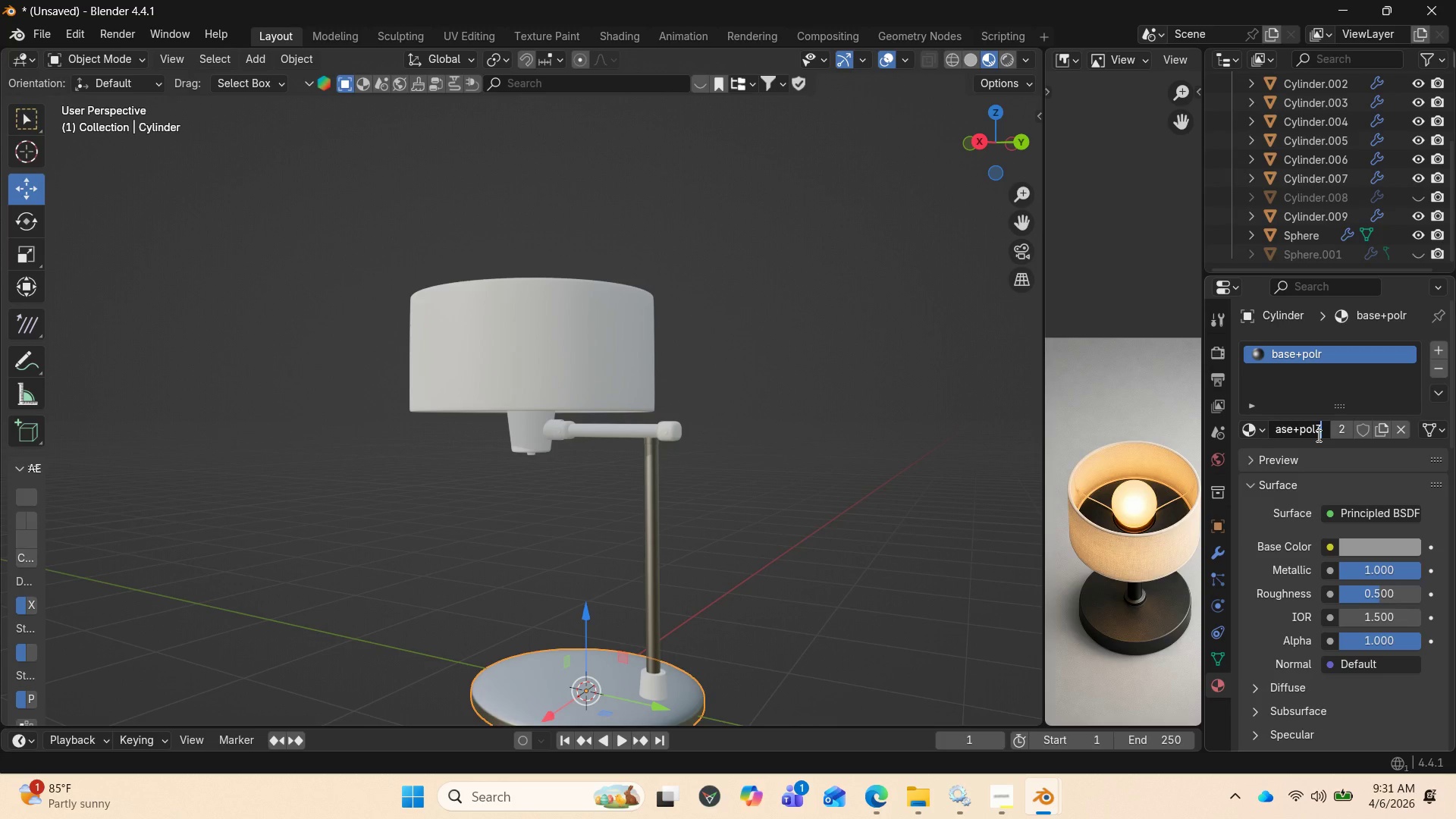 
key(Backspace)
 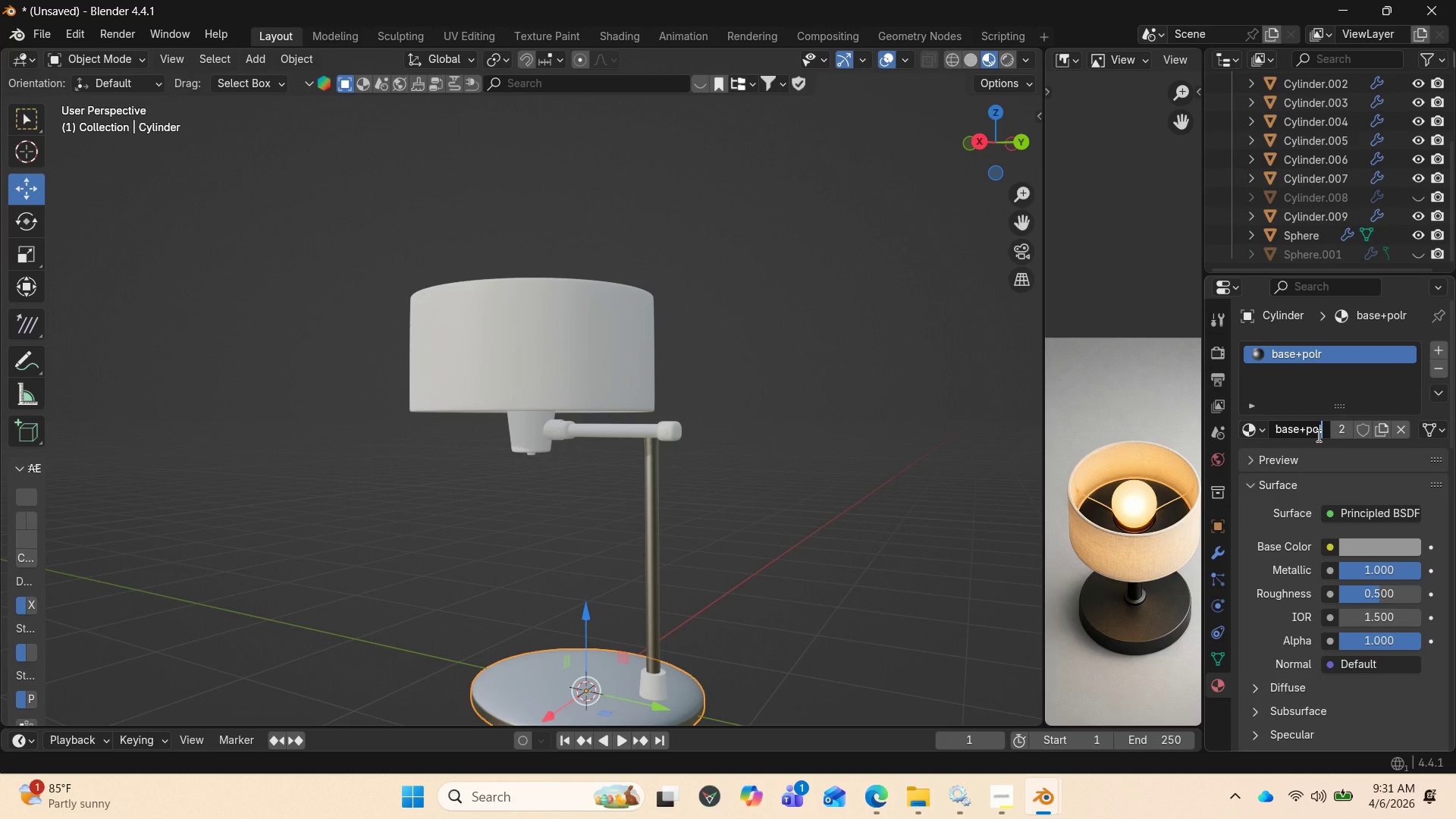 
key(E)
 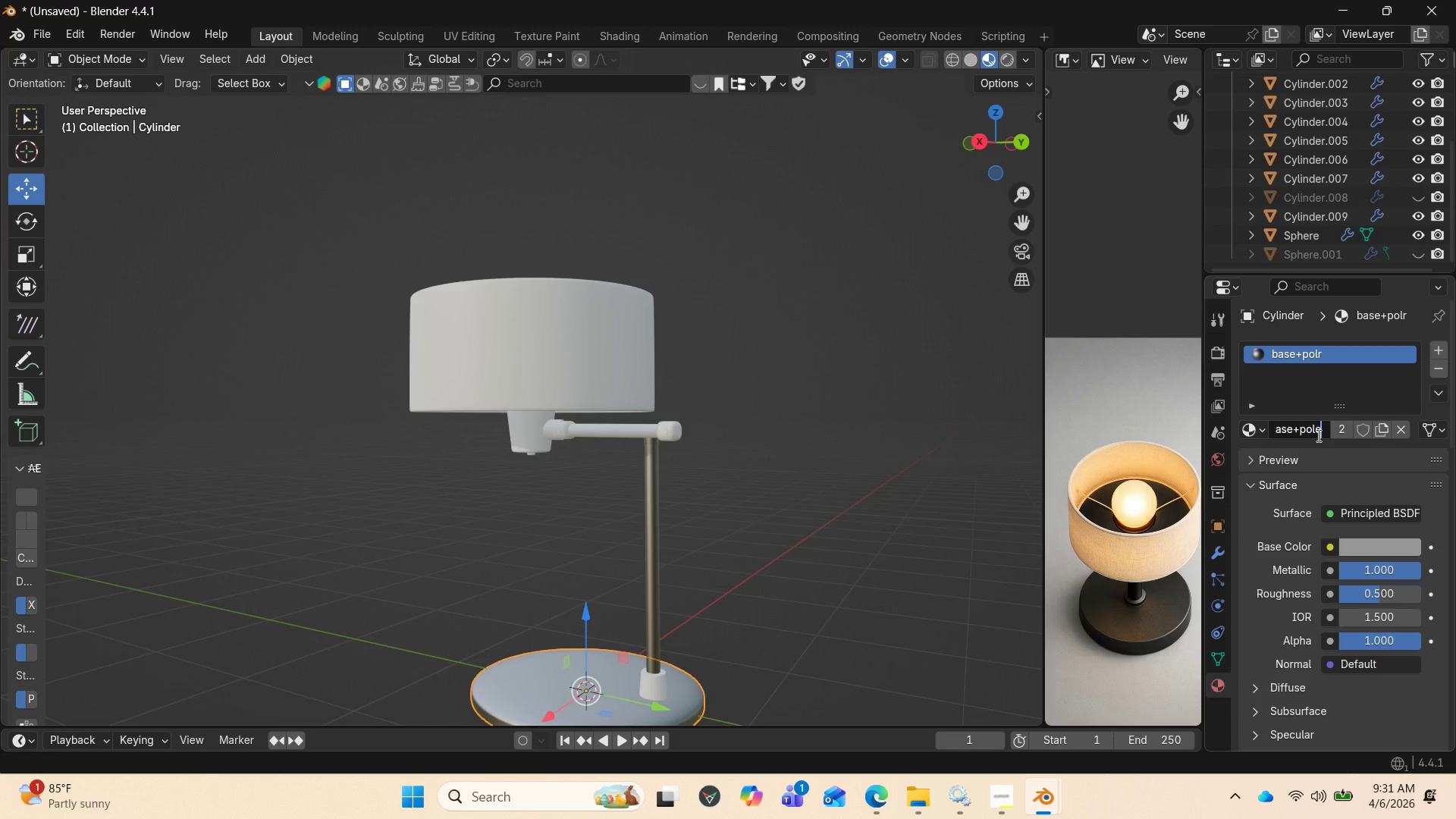 
key(Enter)
 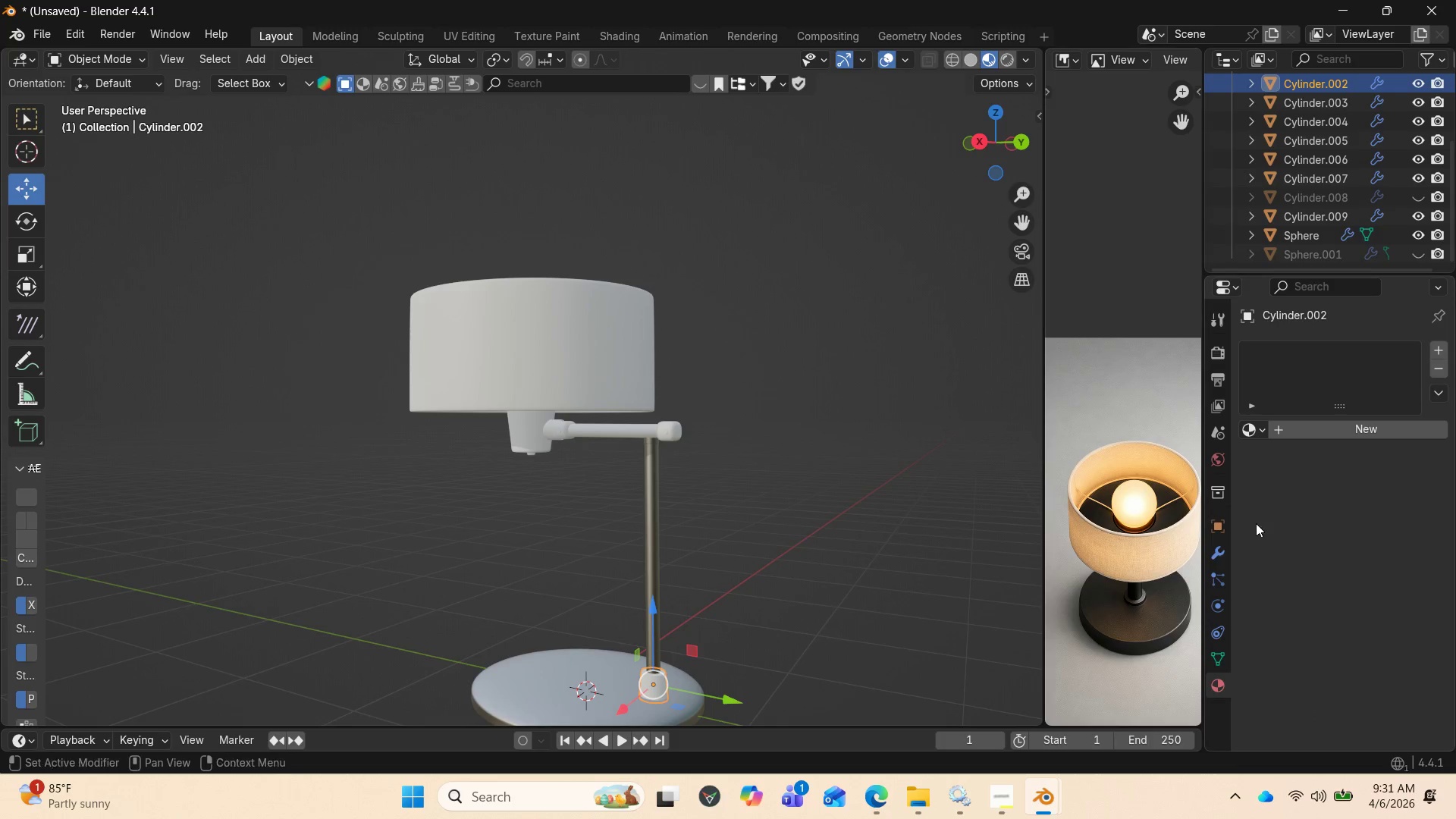 
left_click([1258, 431])
 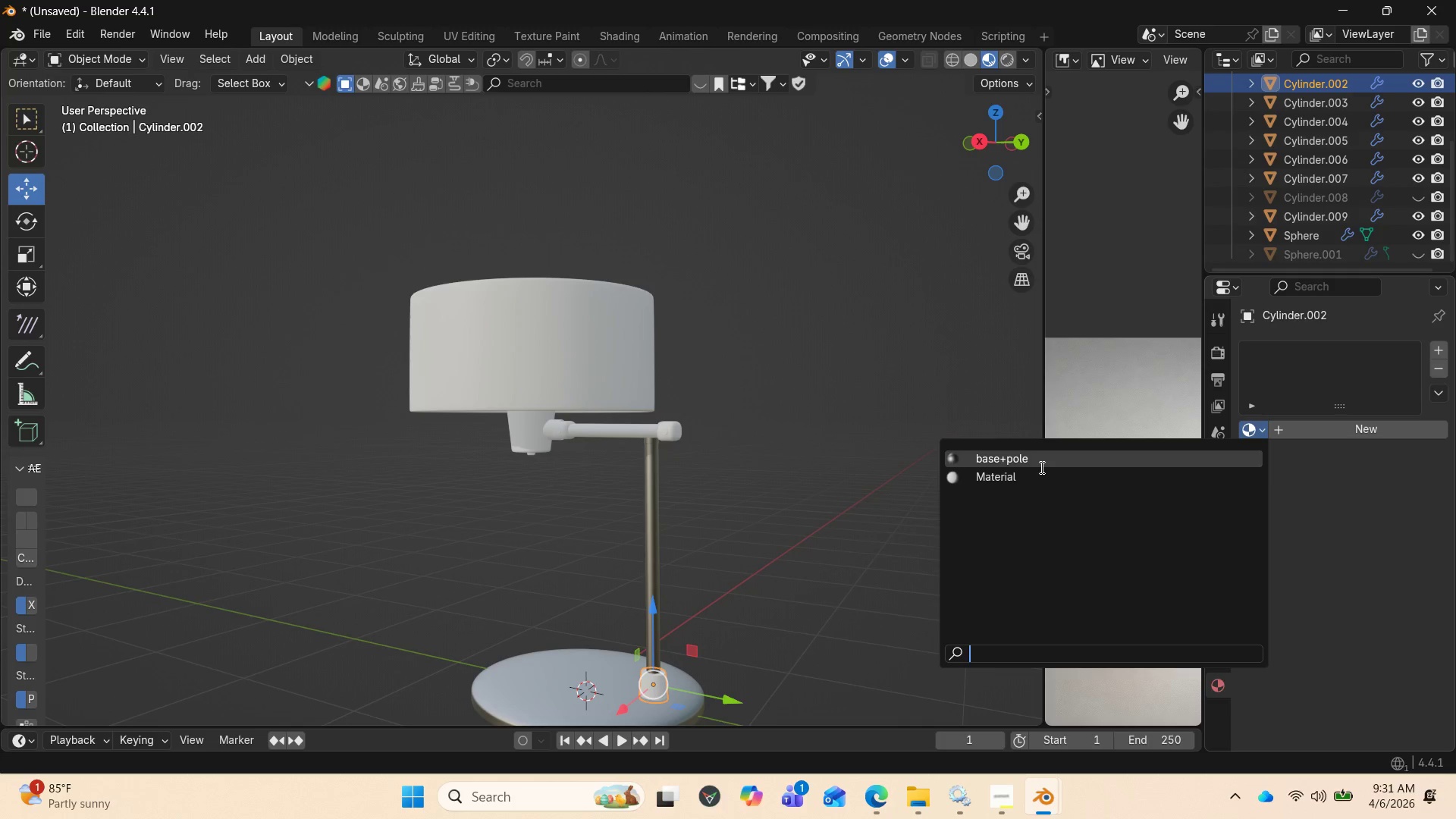 
left_click([1038, 465])
 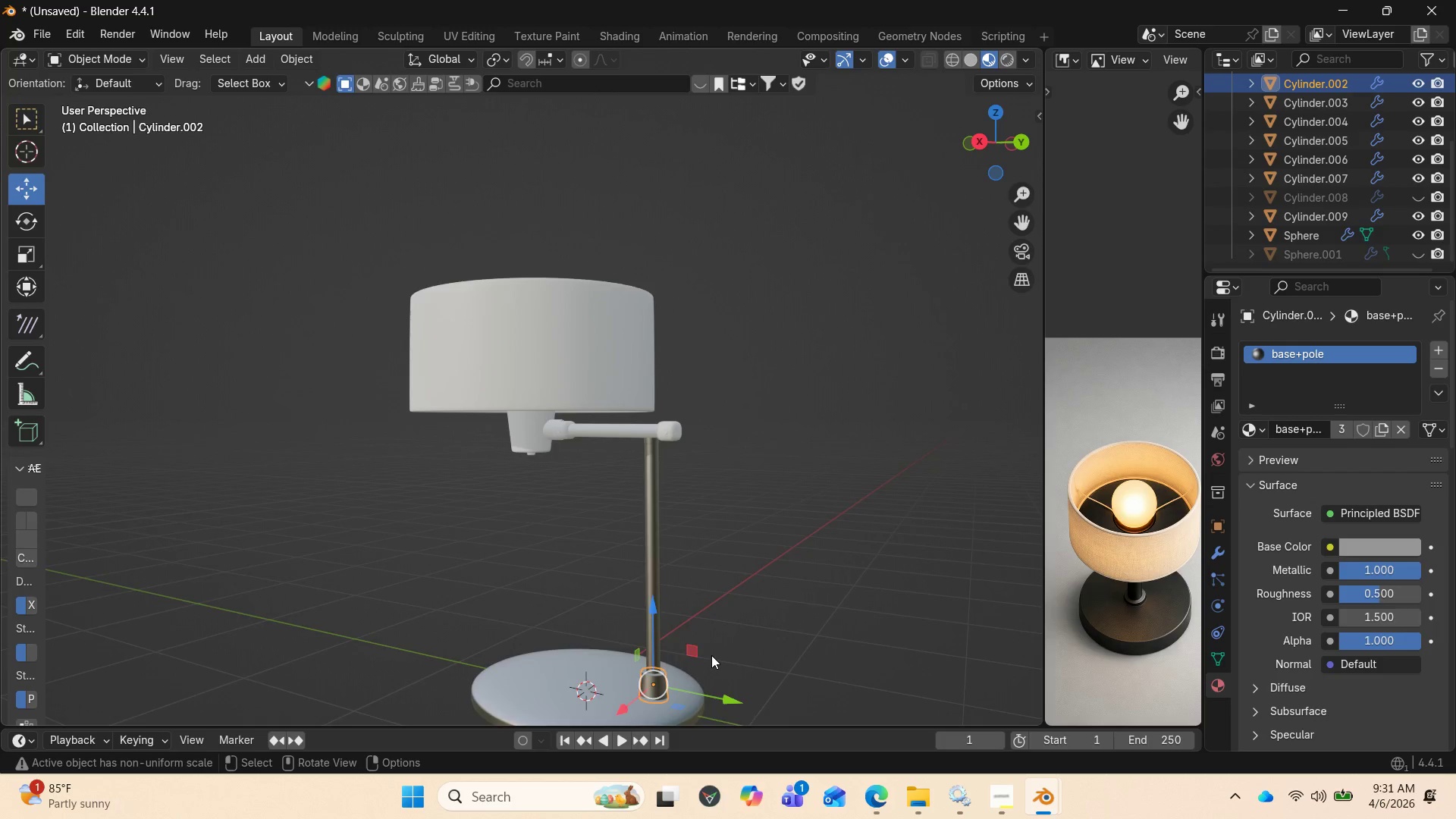 
scroll: coordinate [711, 655], scroll_direction: down, amount: 1.0
 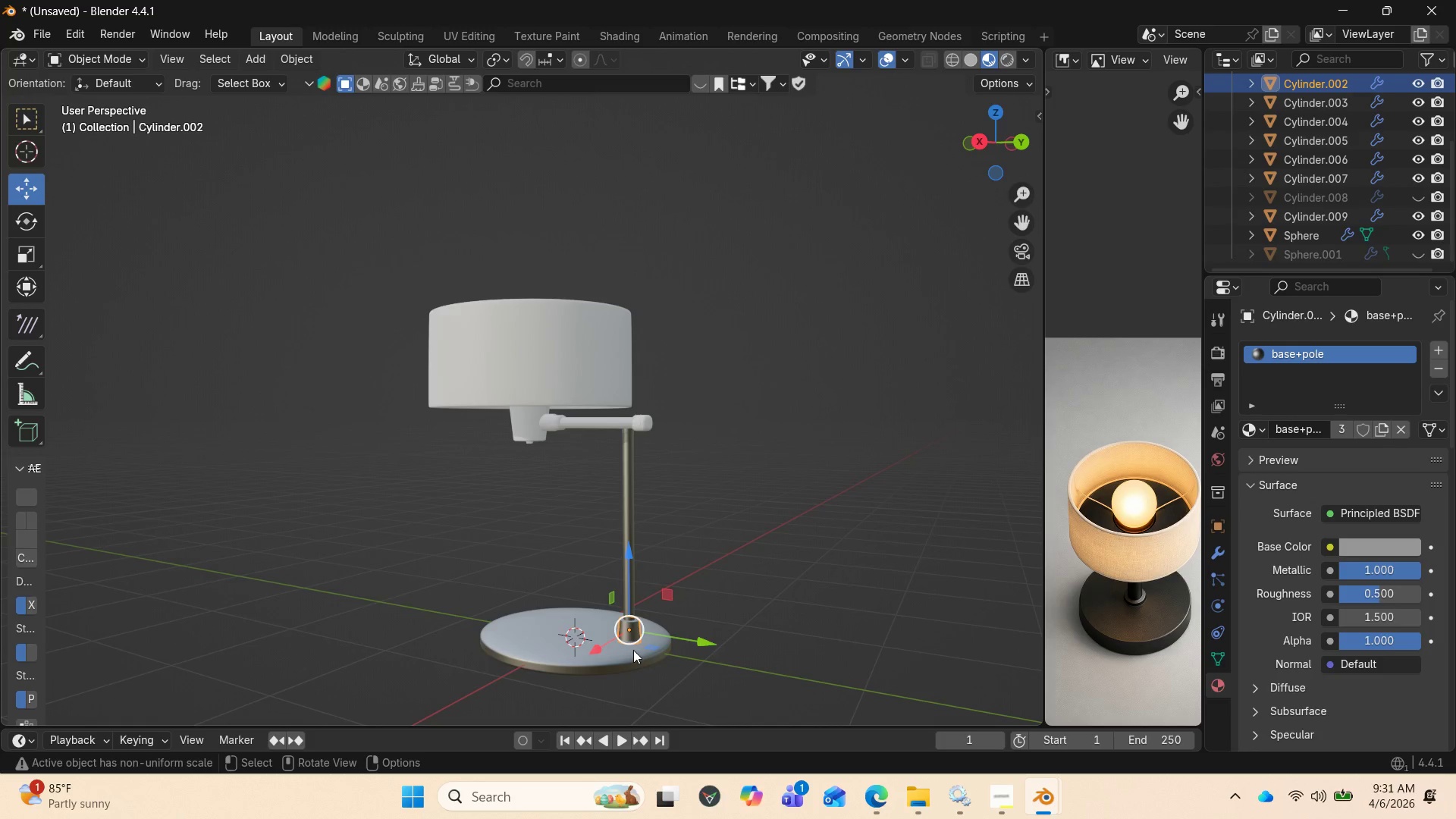 
left_click([633, 651])
 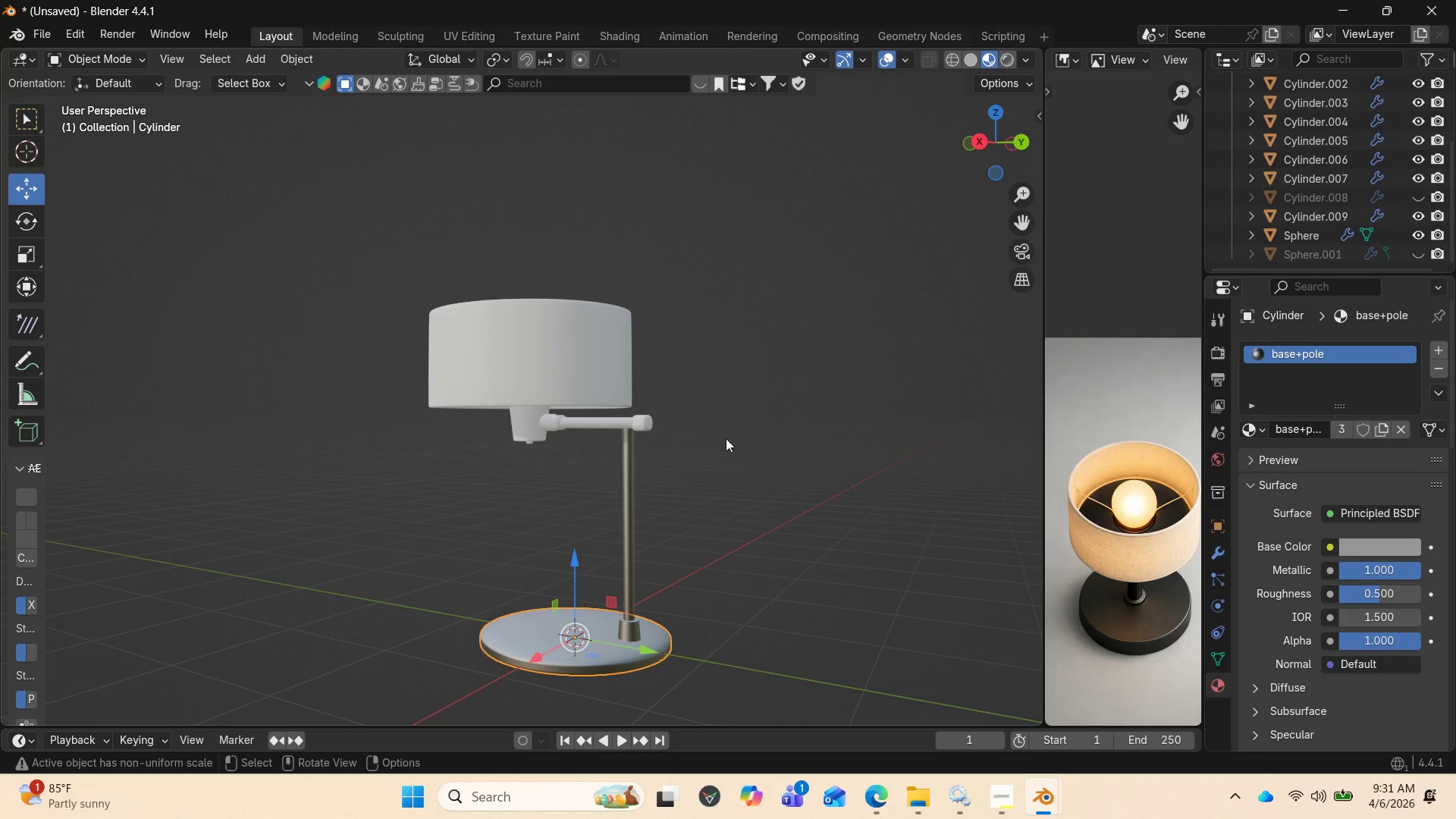 
wait(9.19)
 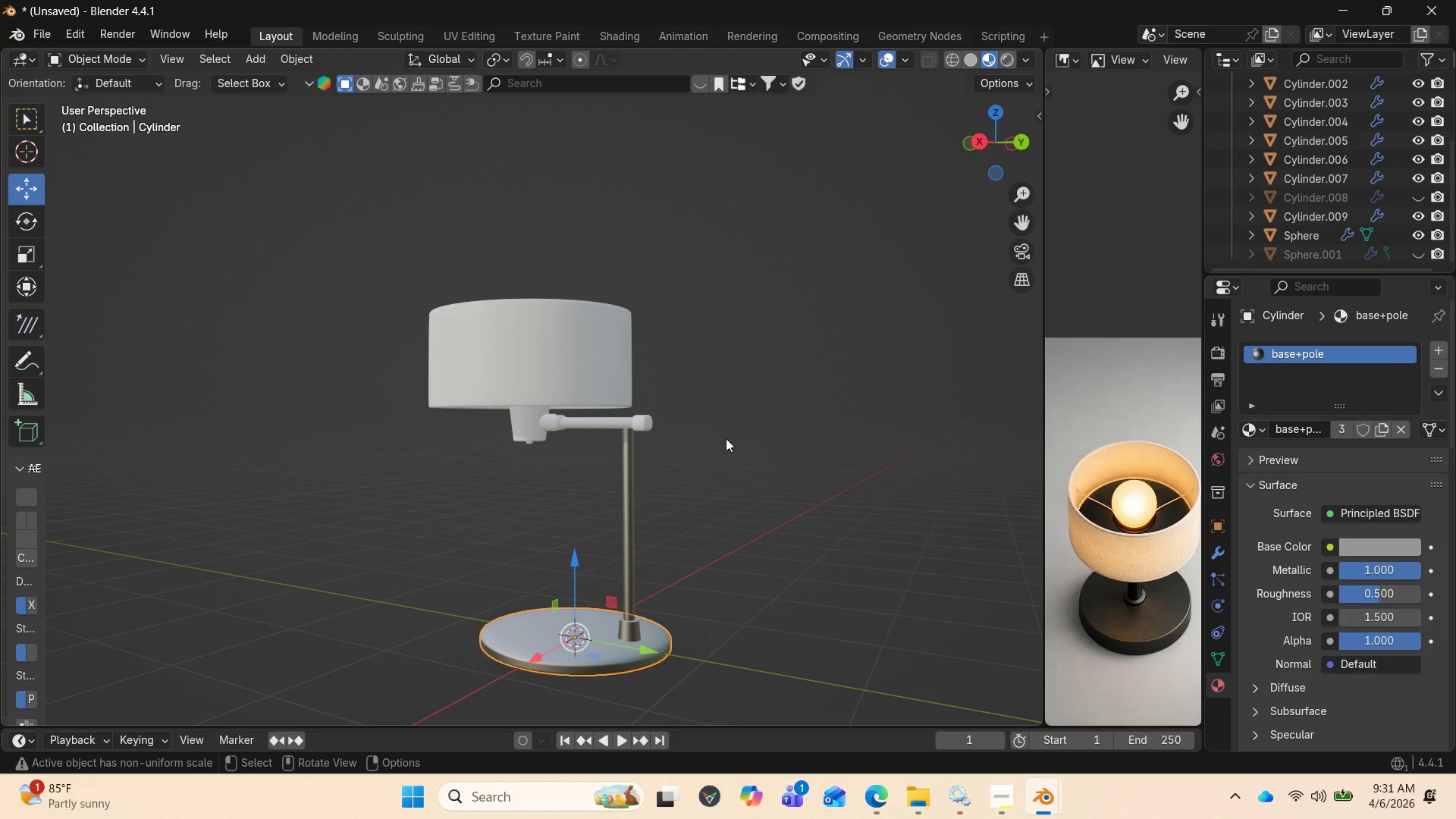 
scroll: coordinate [676, 463], scroll_direction: up, amount: 3.0
 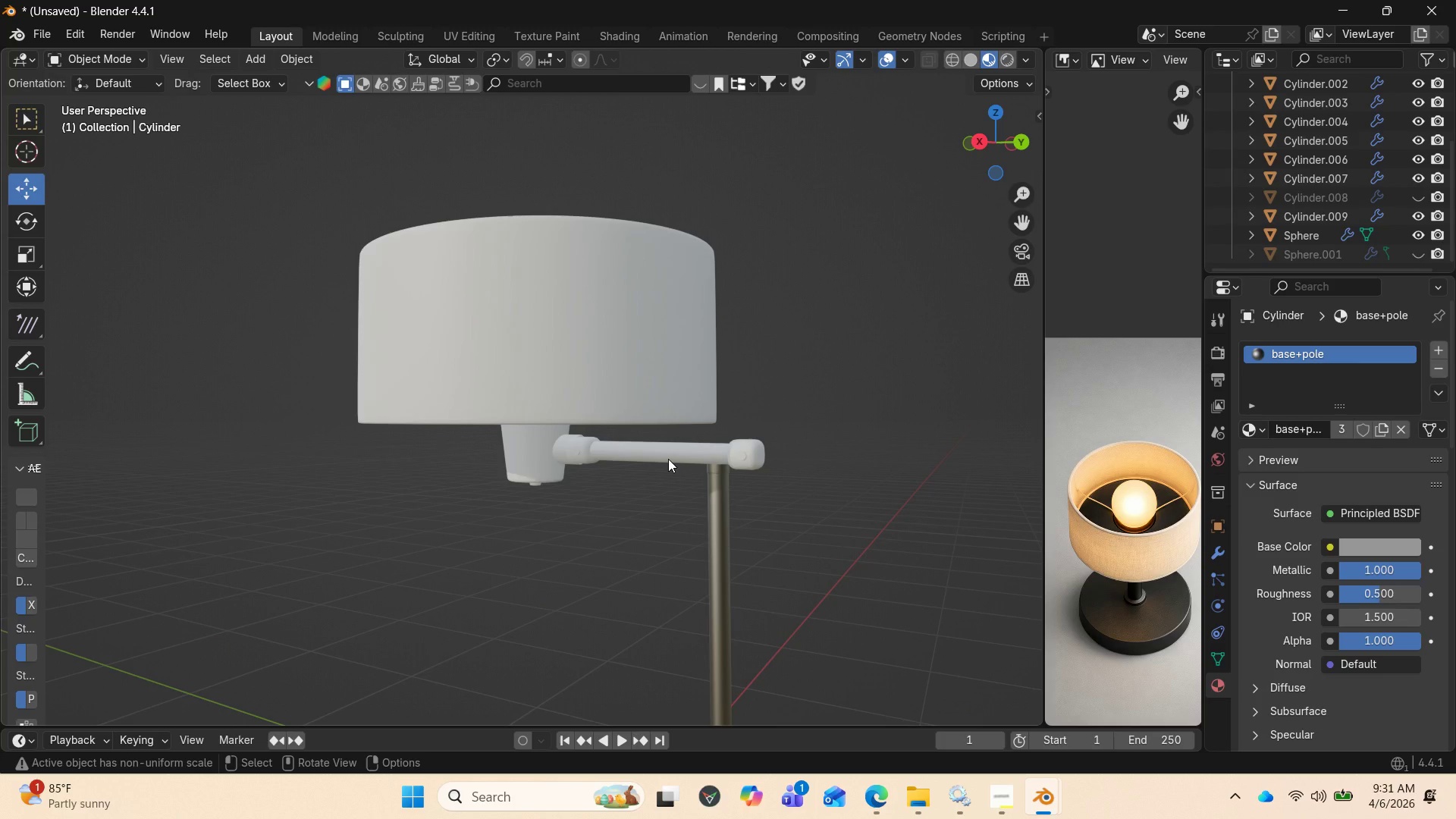 
left_click([668, 459])
 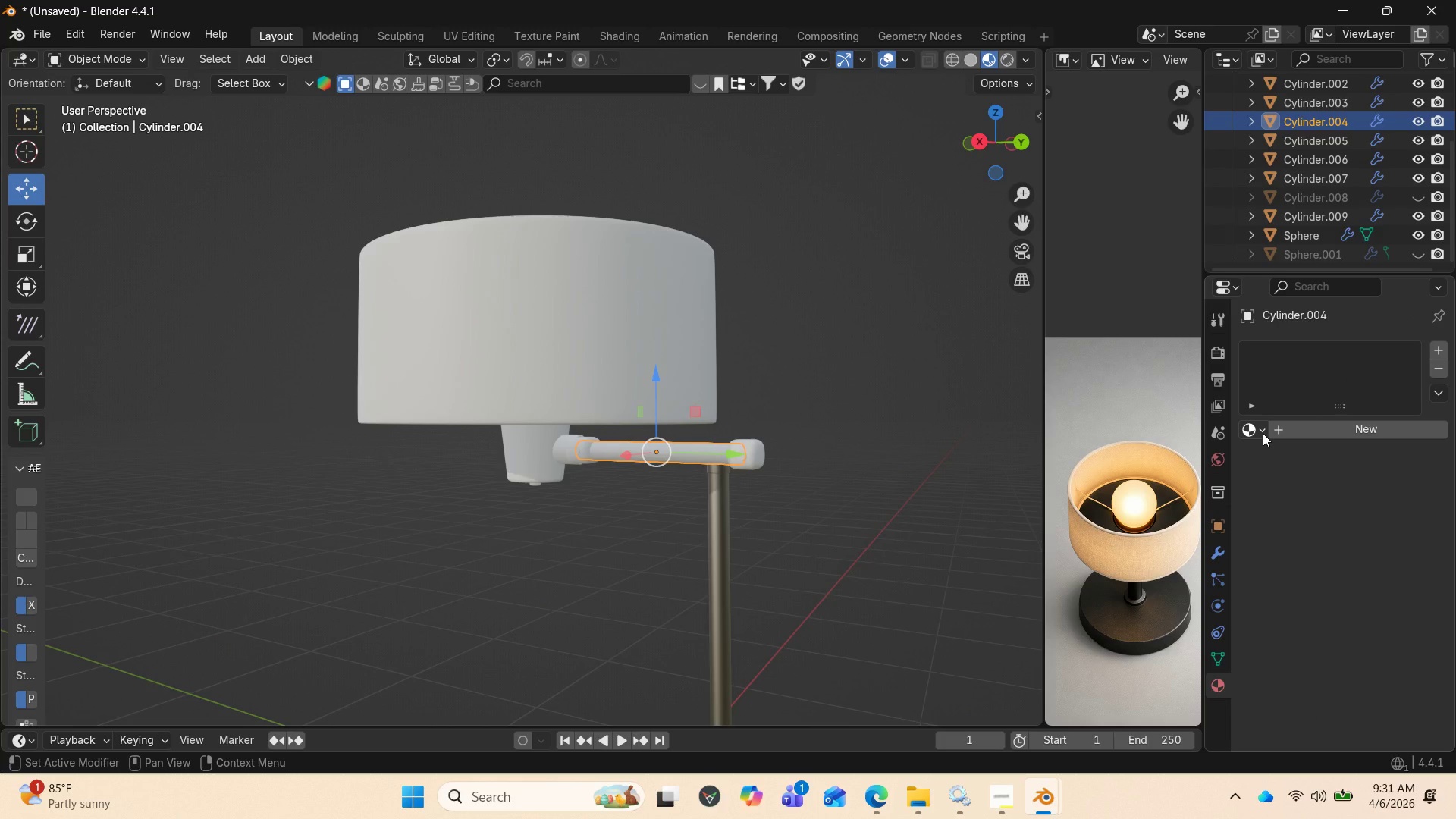 
left_click([1263, 433])
 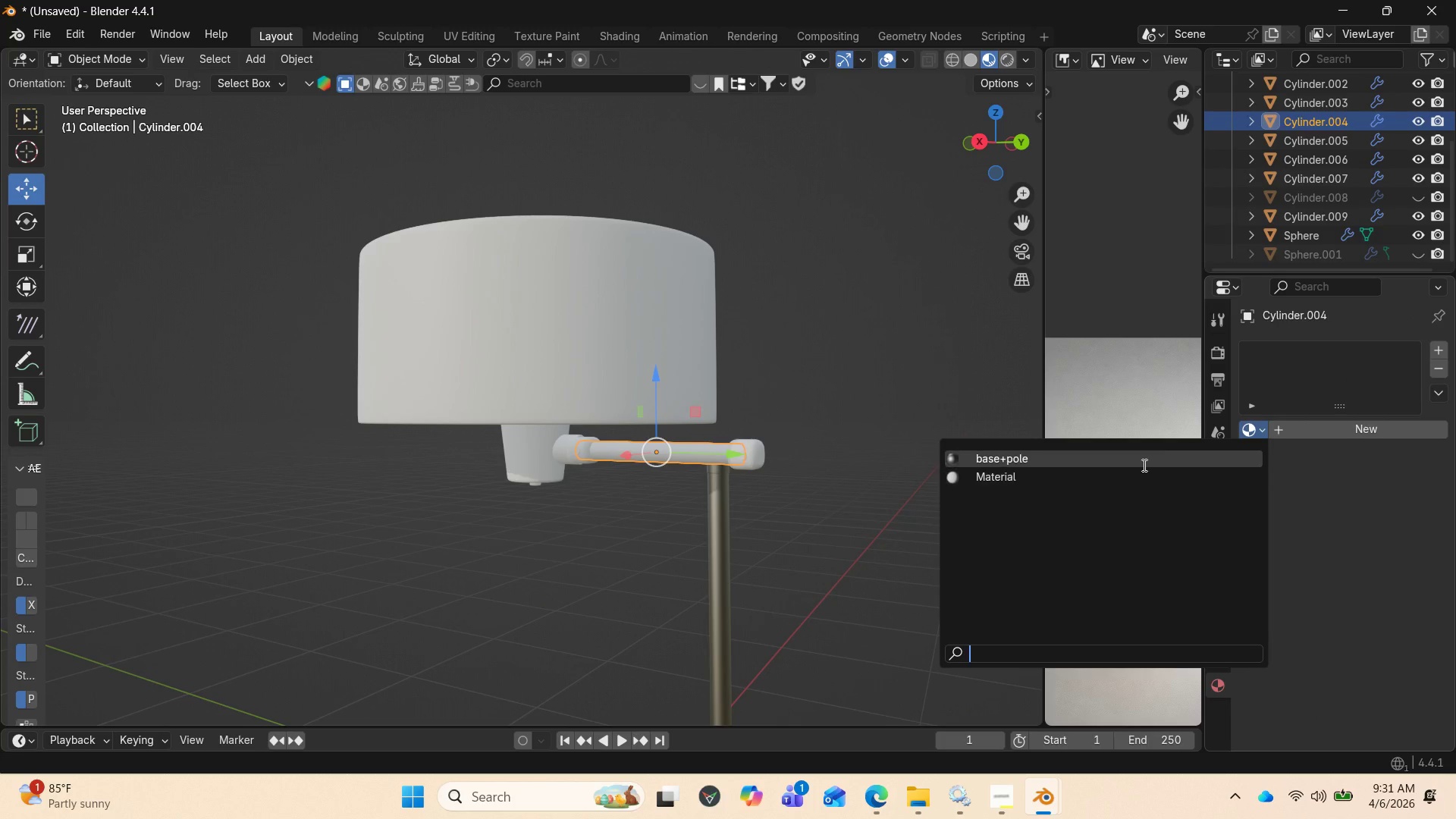 
left_click([1143, 464])
 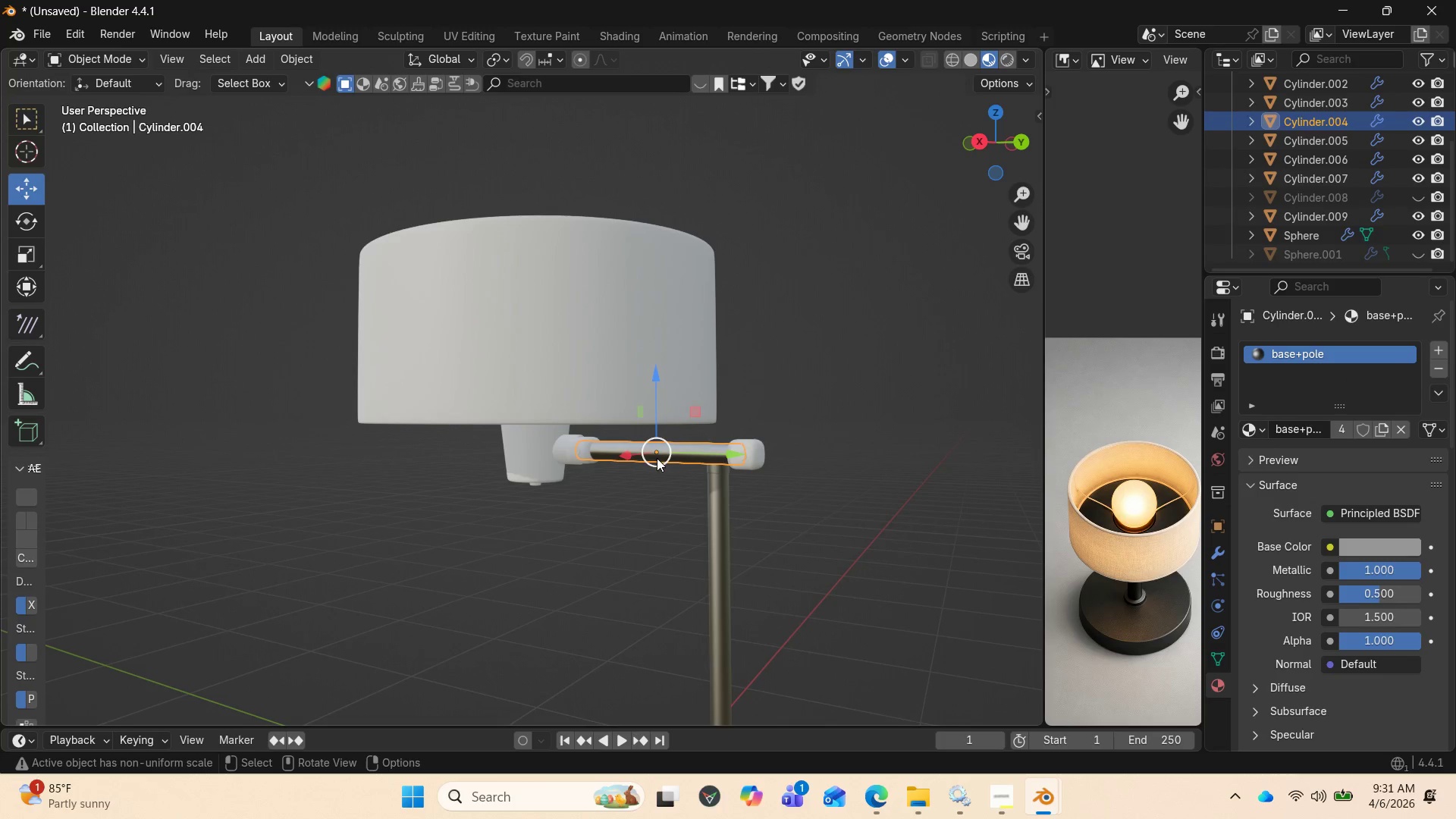 
scroll: coordinate [708, 448], scroll_direction: up, amount: 2.0
 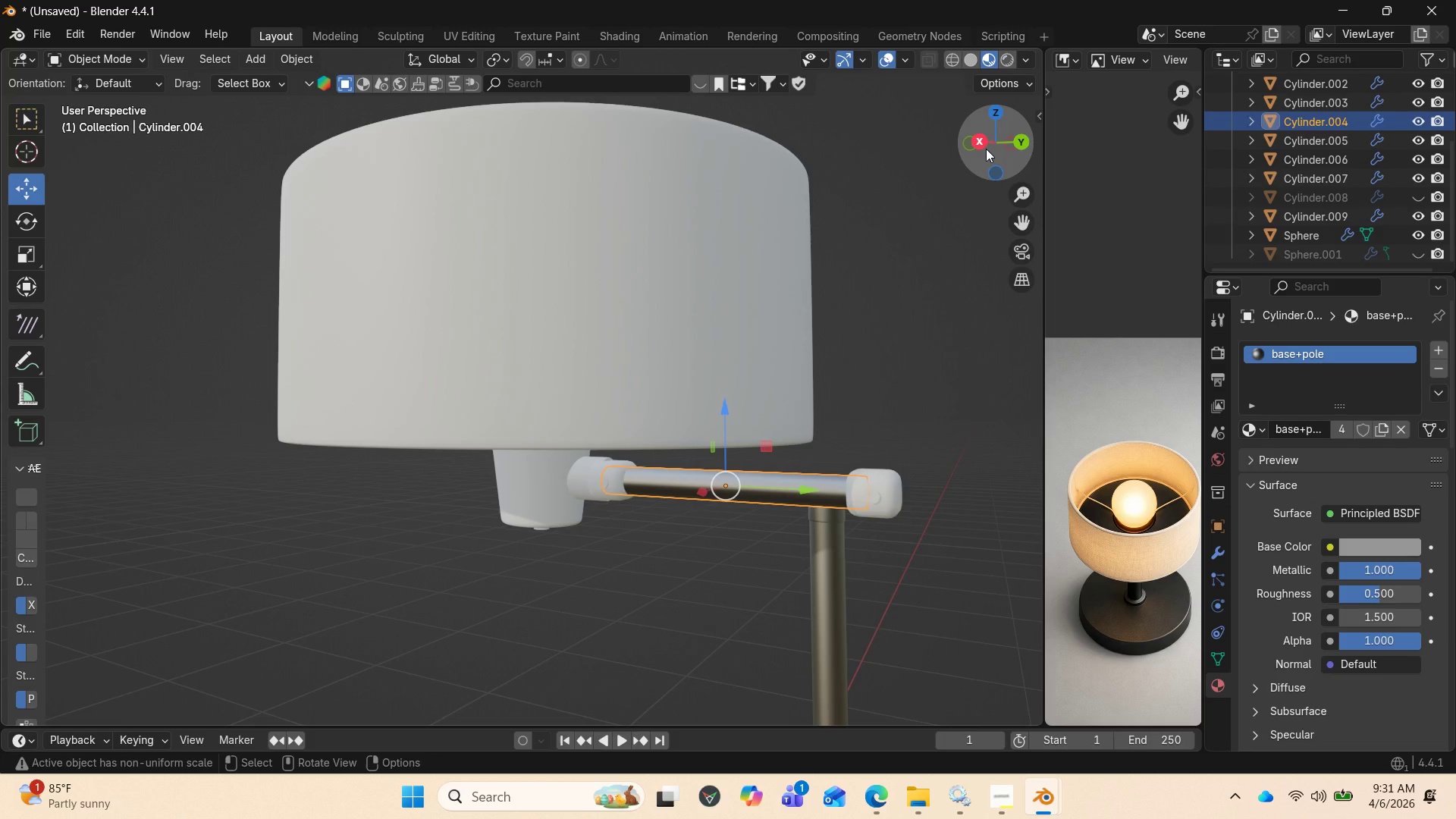 
left_click_drag(start_coordinate=[986, 149], to_coordinate=[930, 135])
 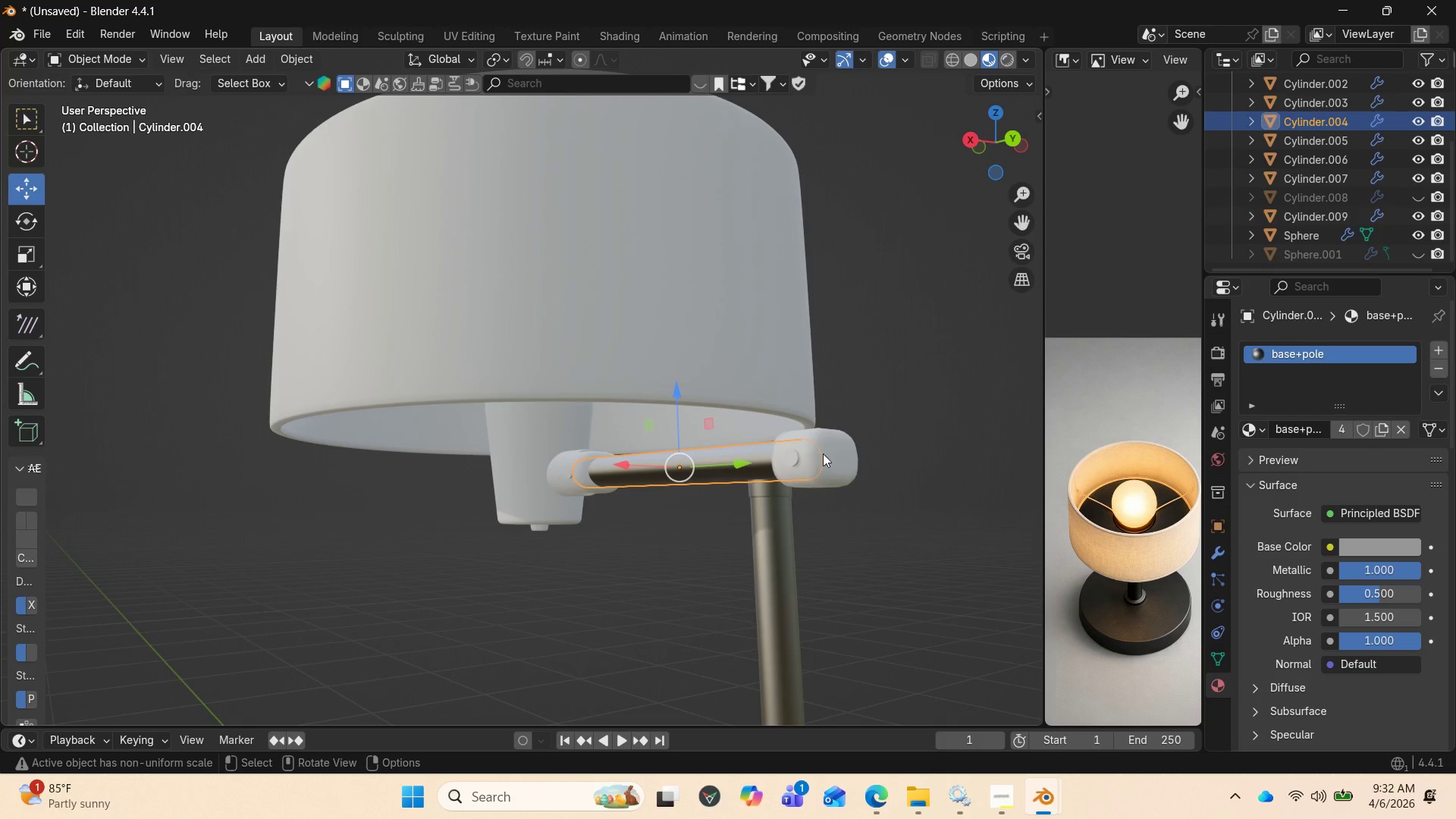 
left_click([823, 454])
 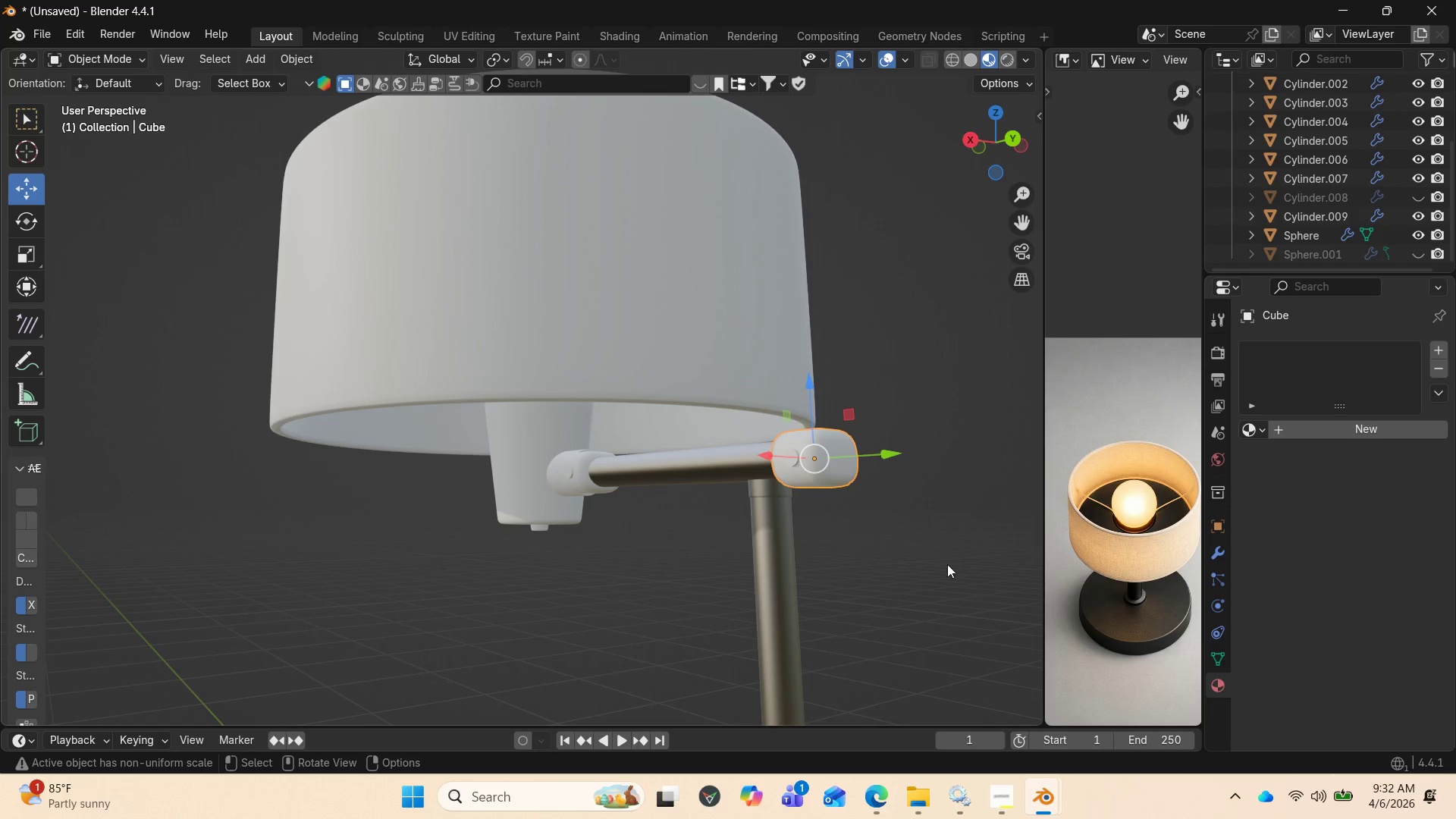 
scroll: coordinate [1134, 546], scroll_direction: down, amount: 4.0
 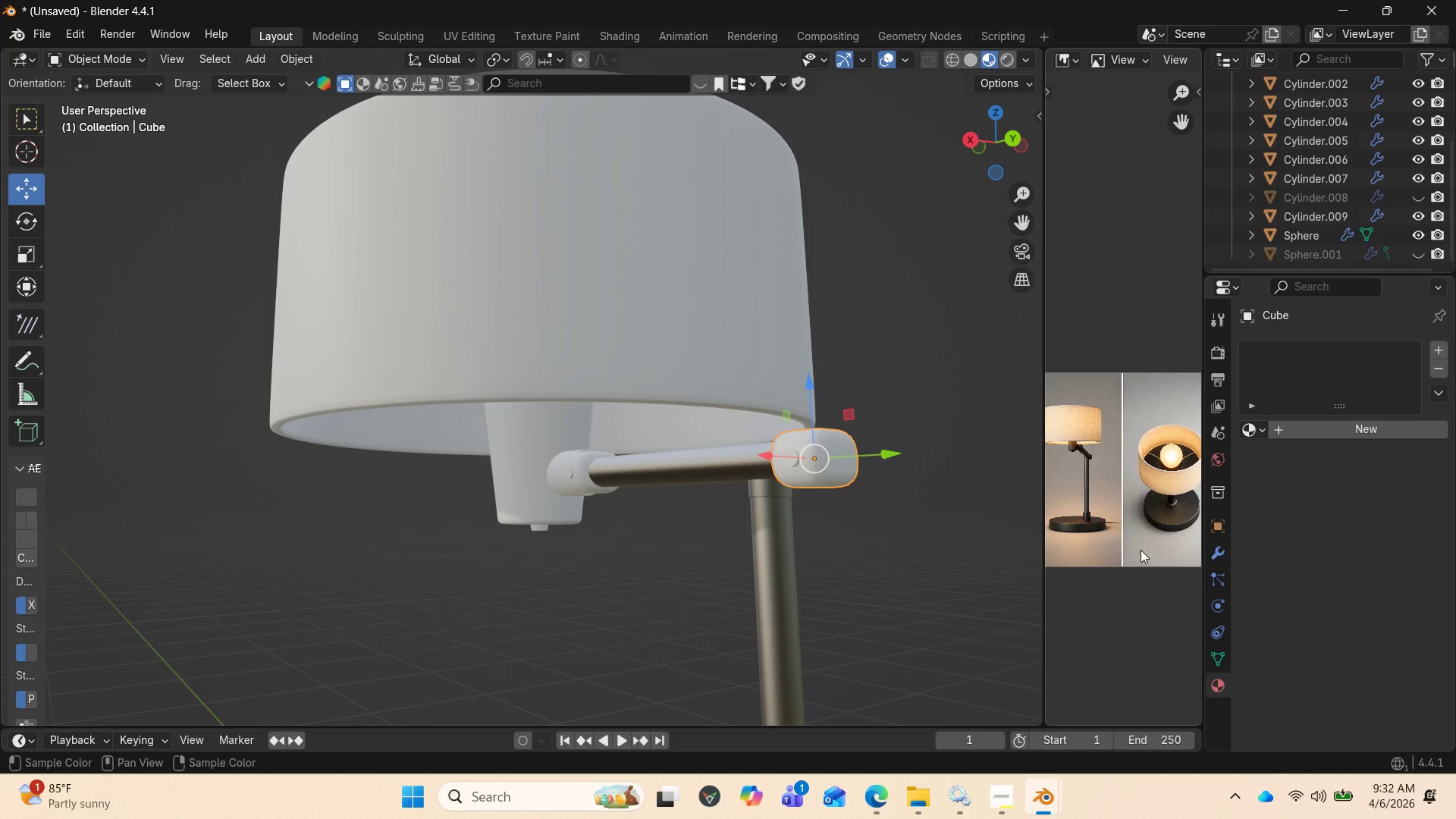 
scroll: coordinate [1091, 545], scroll_direction: up, amount: 5.0
 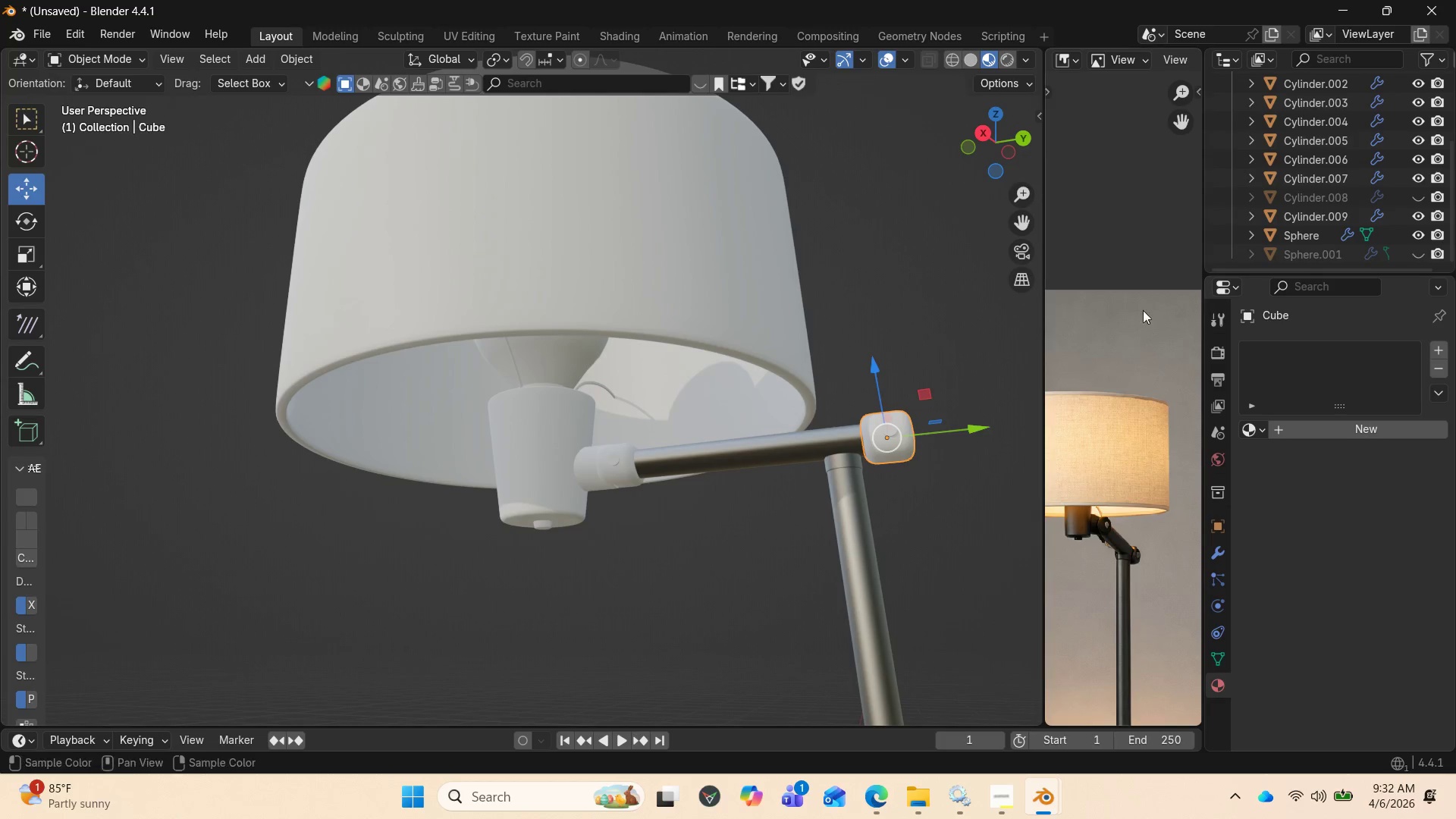 
wait(6.71)
 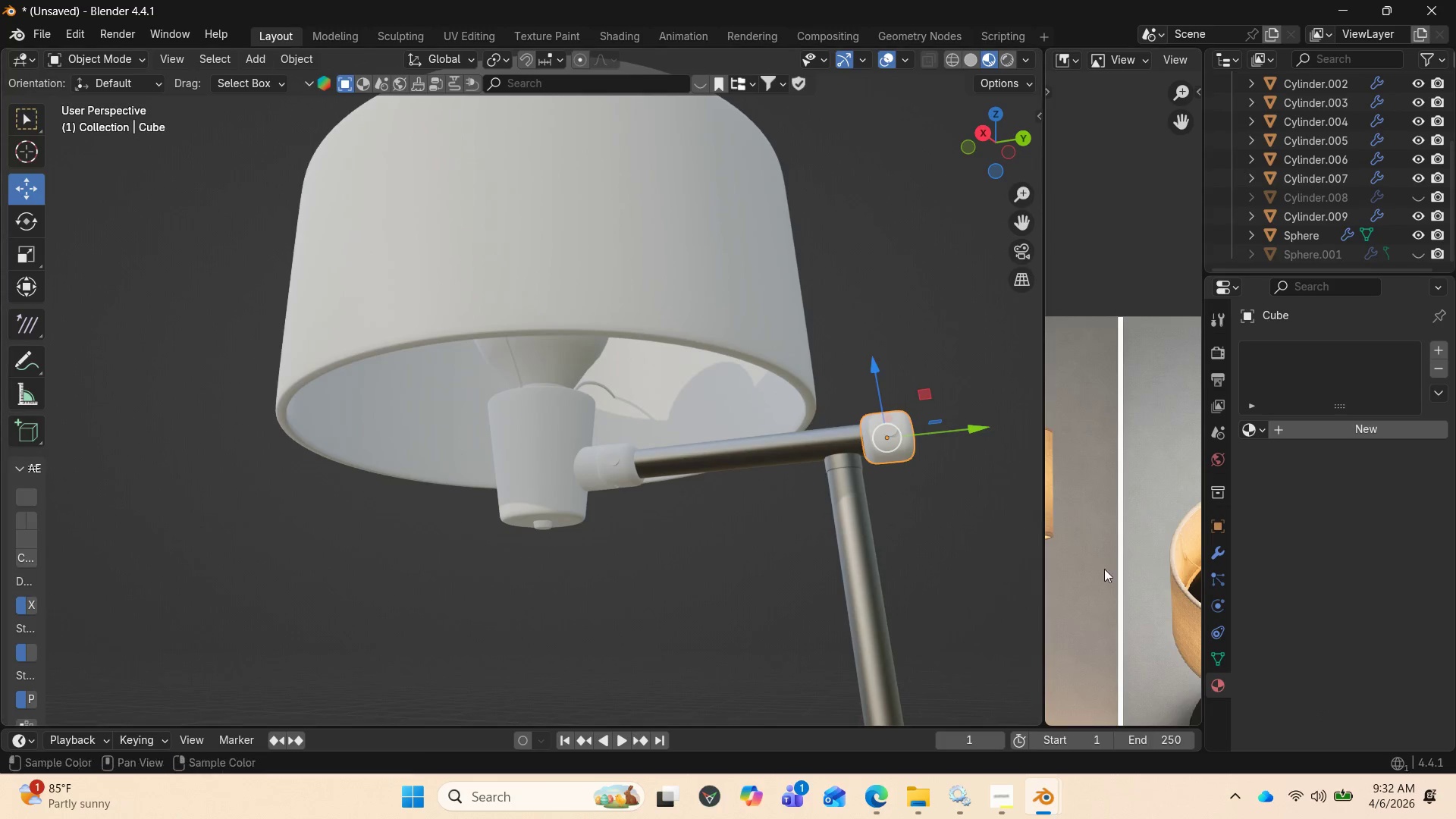 
left_click([1261, 428])
 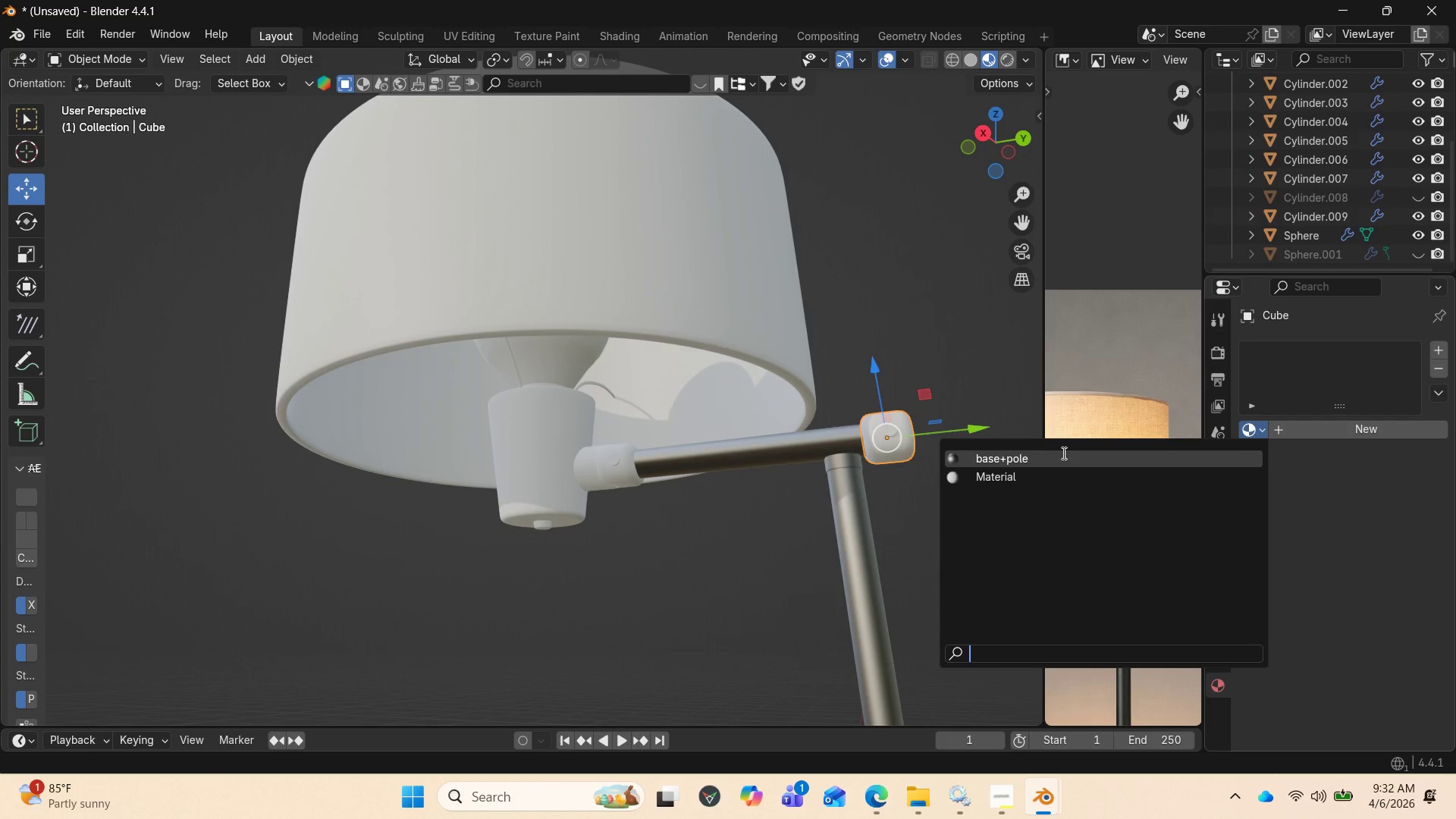 
left_click([1053, 457])
 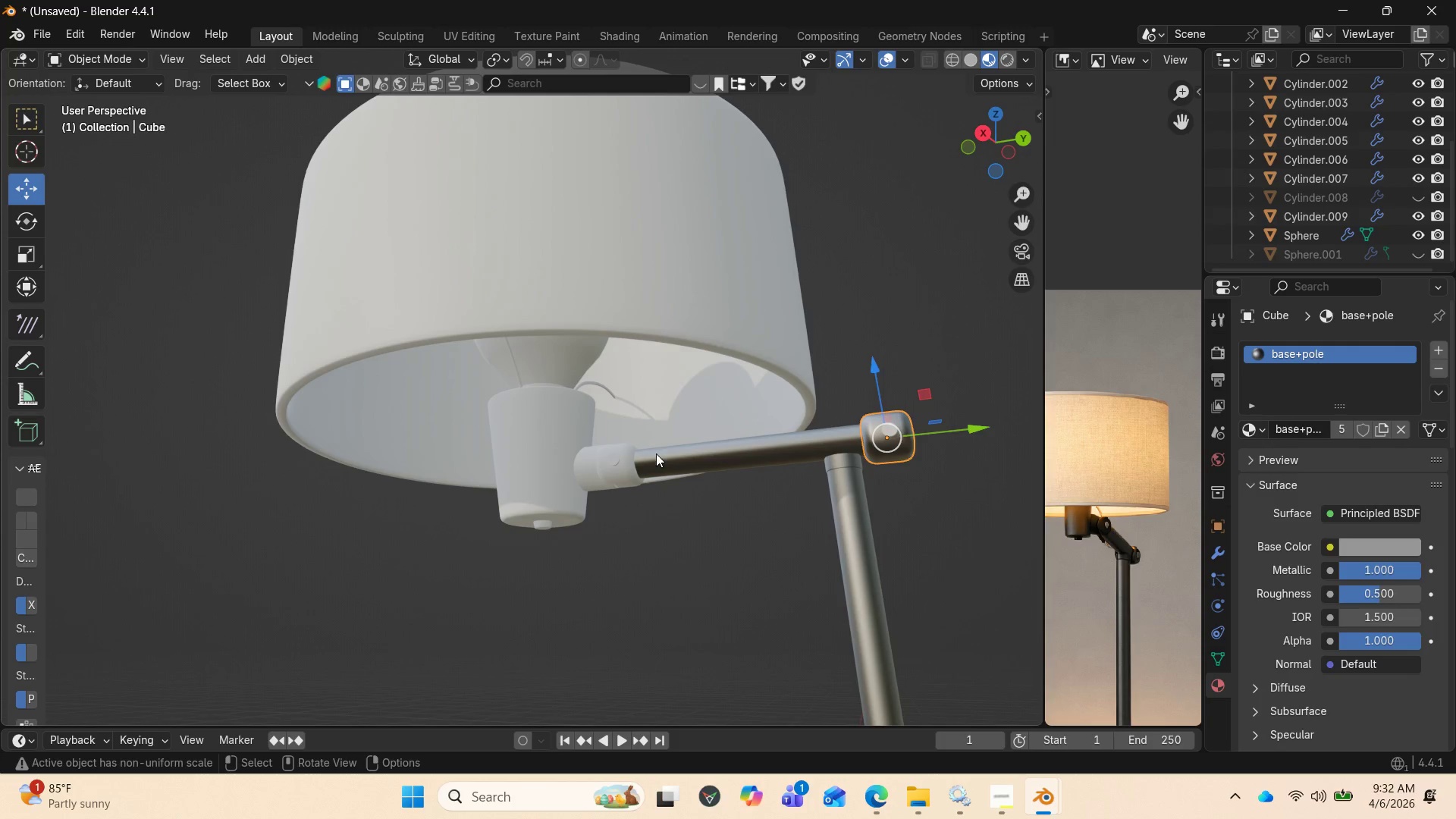 
left_click([620, 461])
 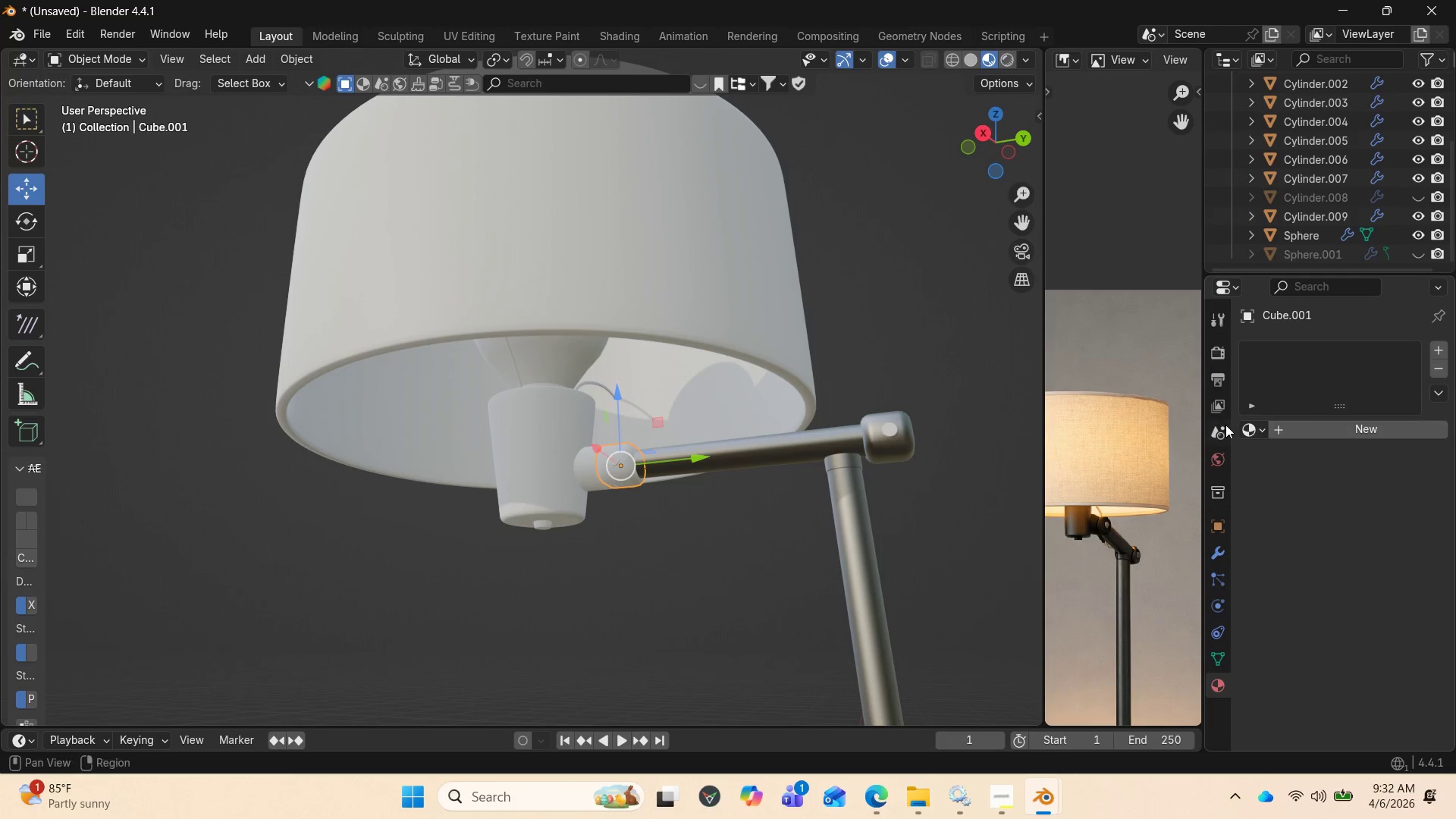 
left_click([1259, 434])
 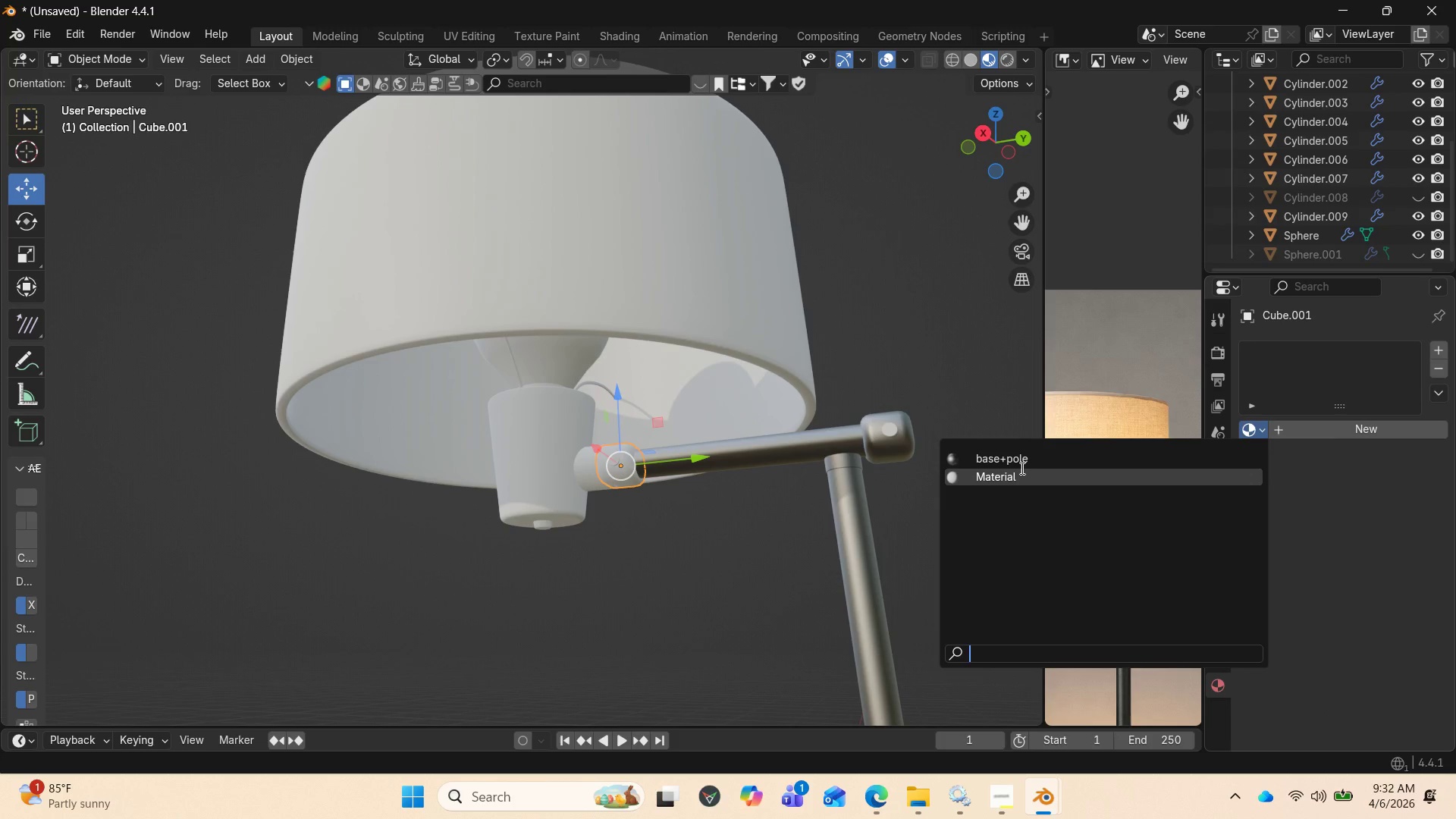 
left_click([1025, 458])
 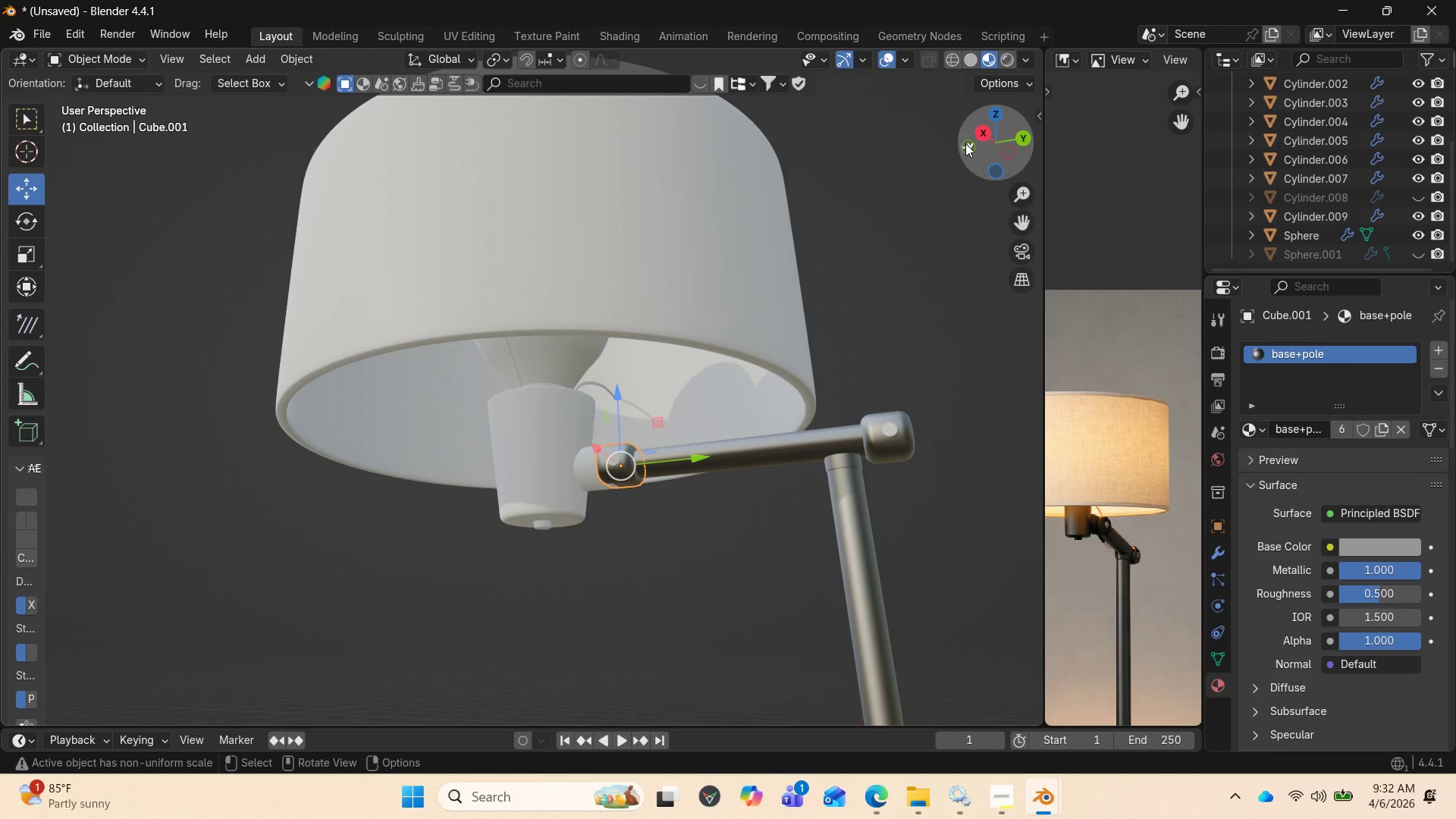 
left_click_drag(start_coordinate=[979, 146], to_coordinate=[1008, 168])
 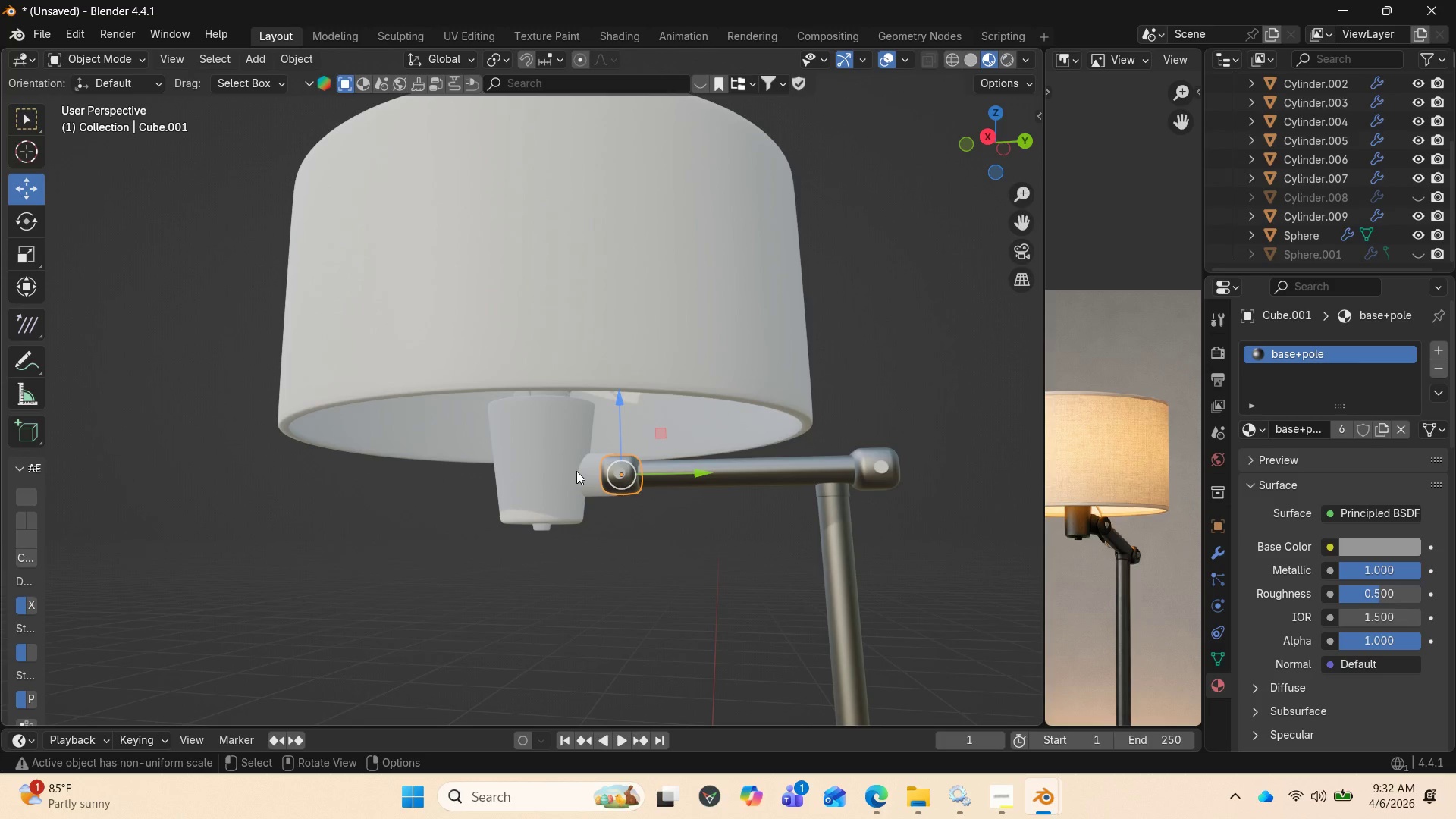 
left_click([582, 471])
 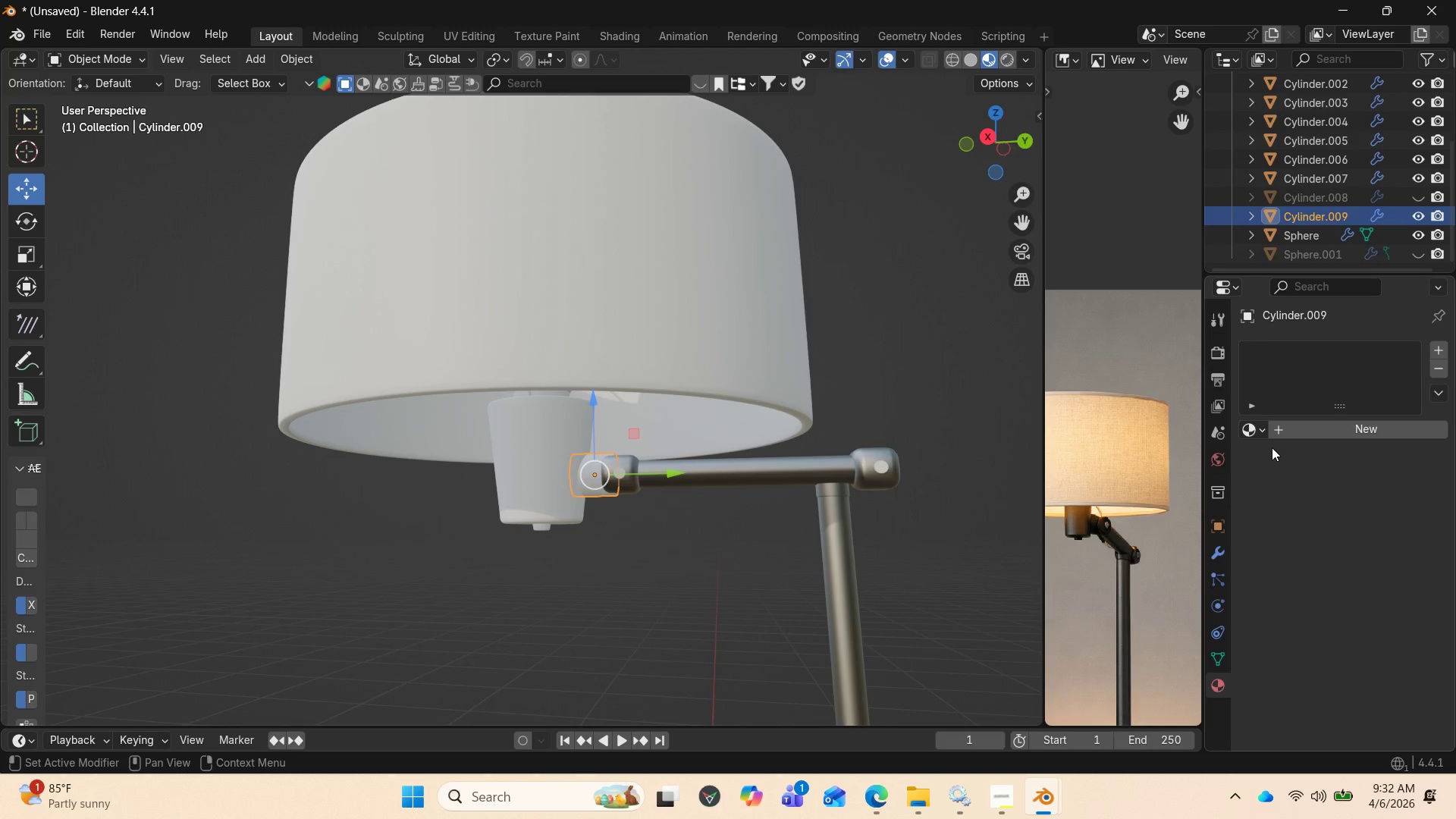 
left_click([1262, 428])
 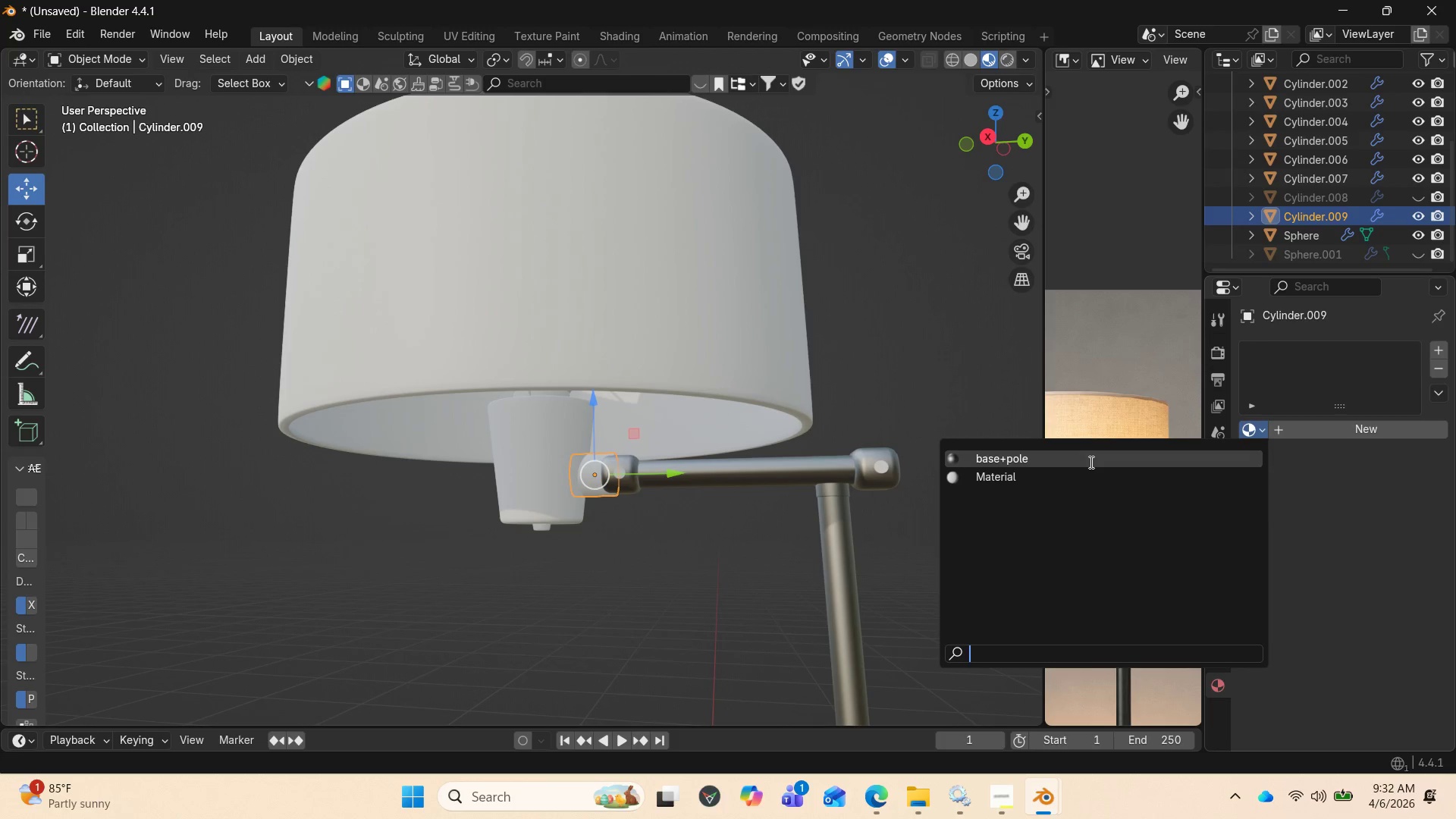 
left_click([1090, 462])
 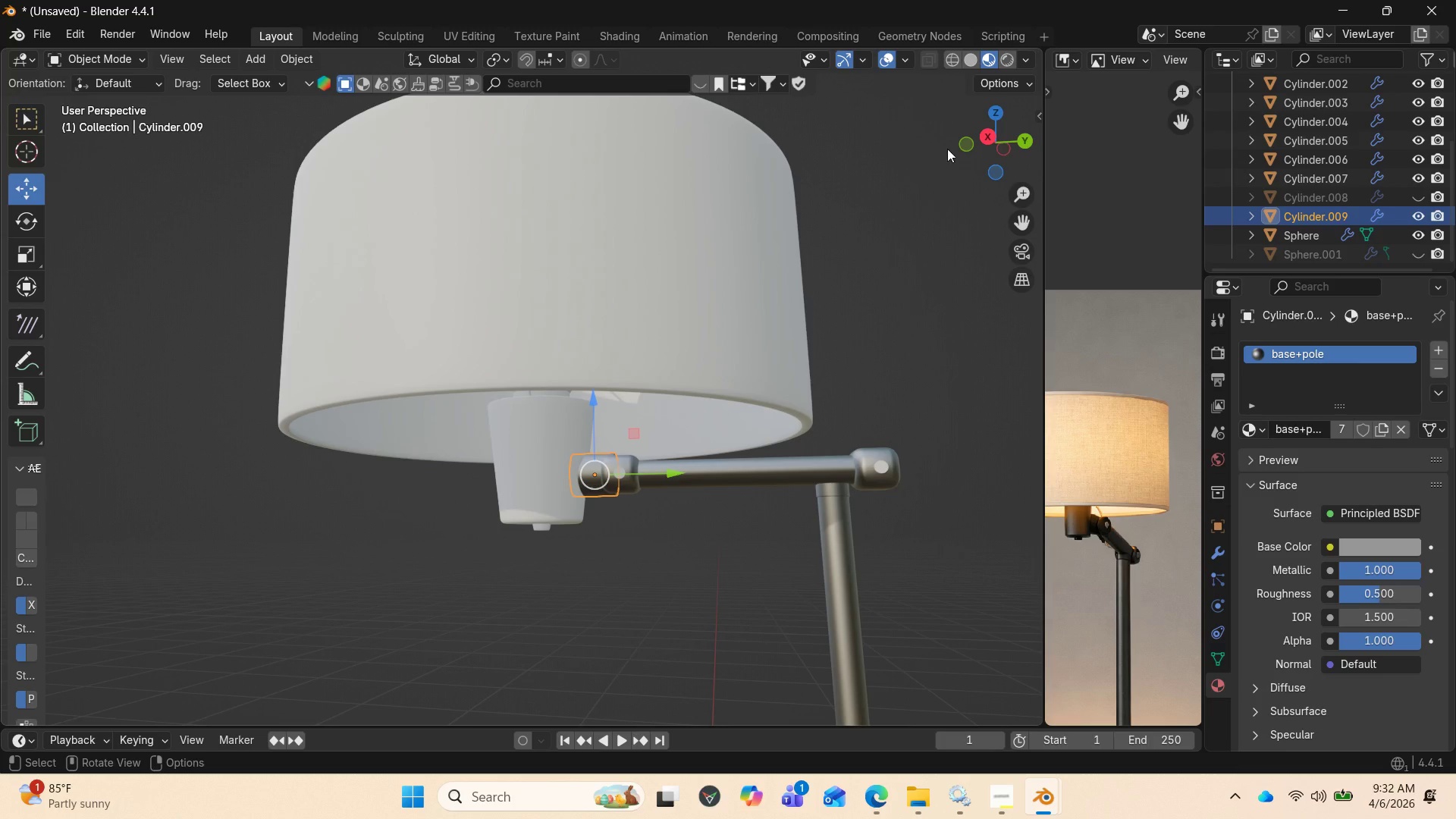 
left_click_drag(start_coordinate=[985, 156], to_coordinate=[7, 121])
 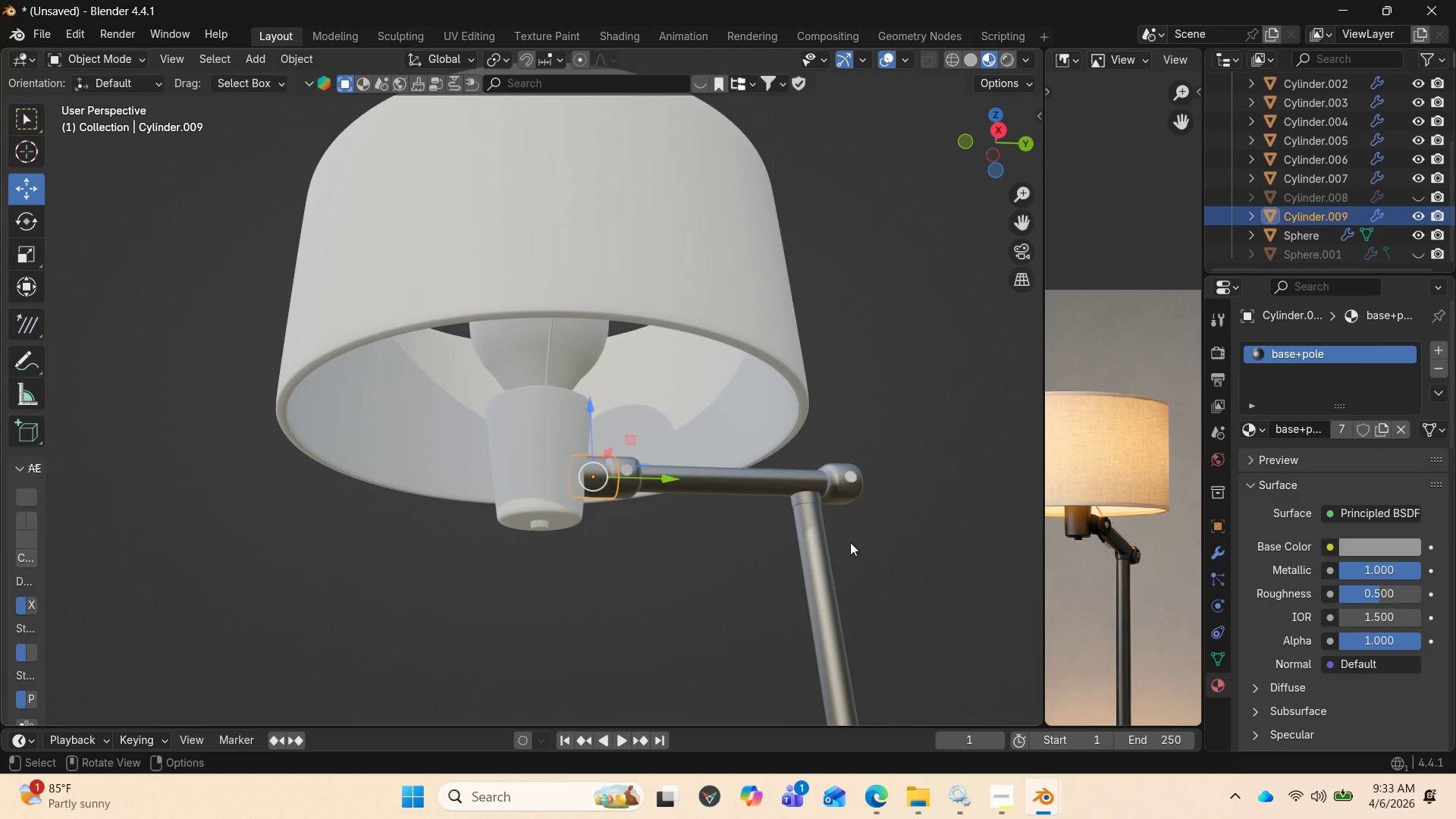 
wait(74.59)
 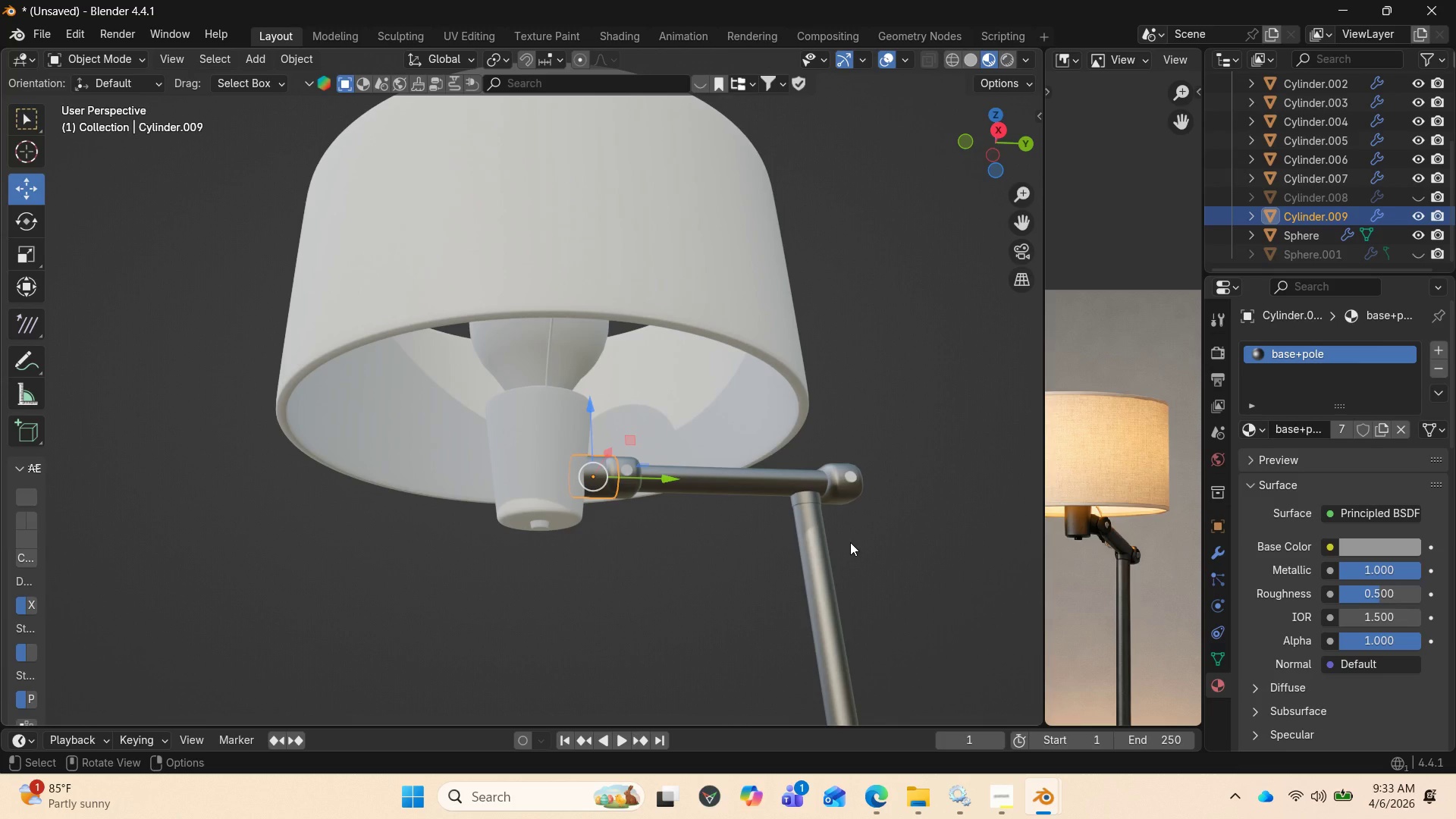 
left_click([631, 469])
 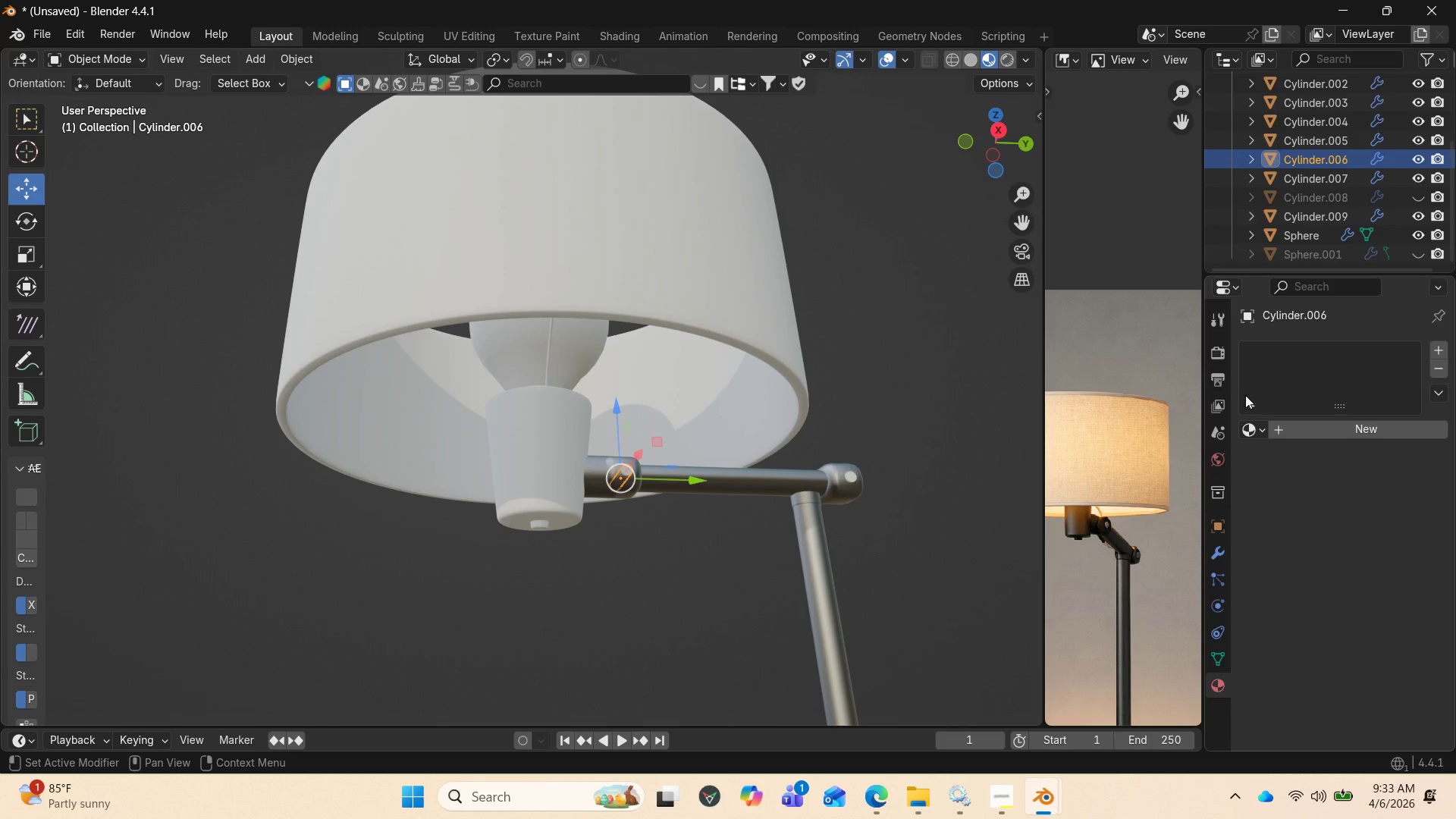 
left_click([1260, 430])
 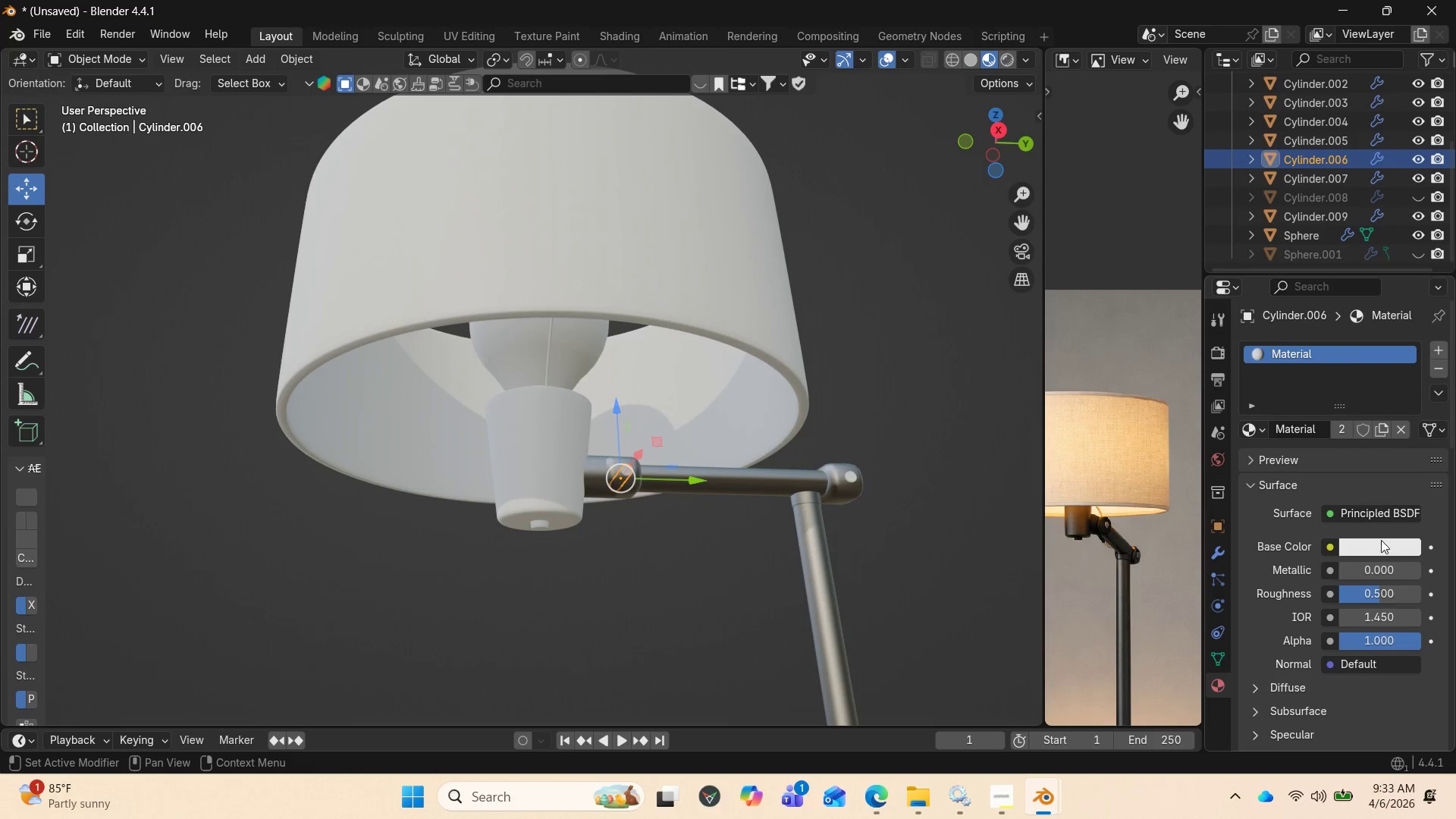 
left_click([1367, 569])
 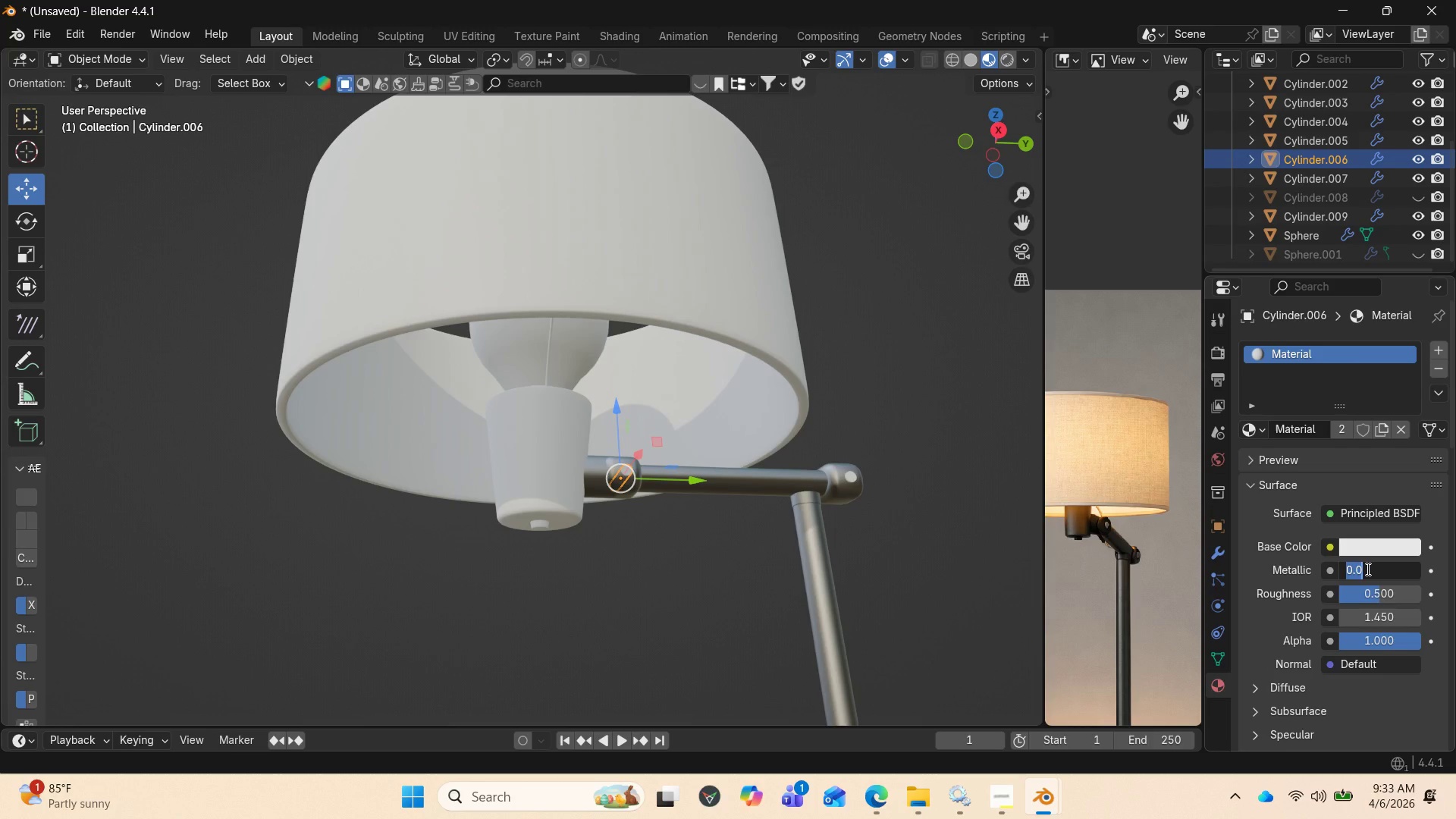 
key(1)
 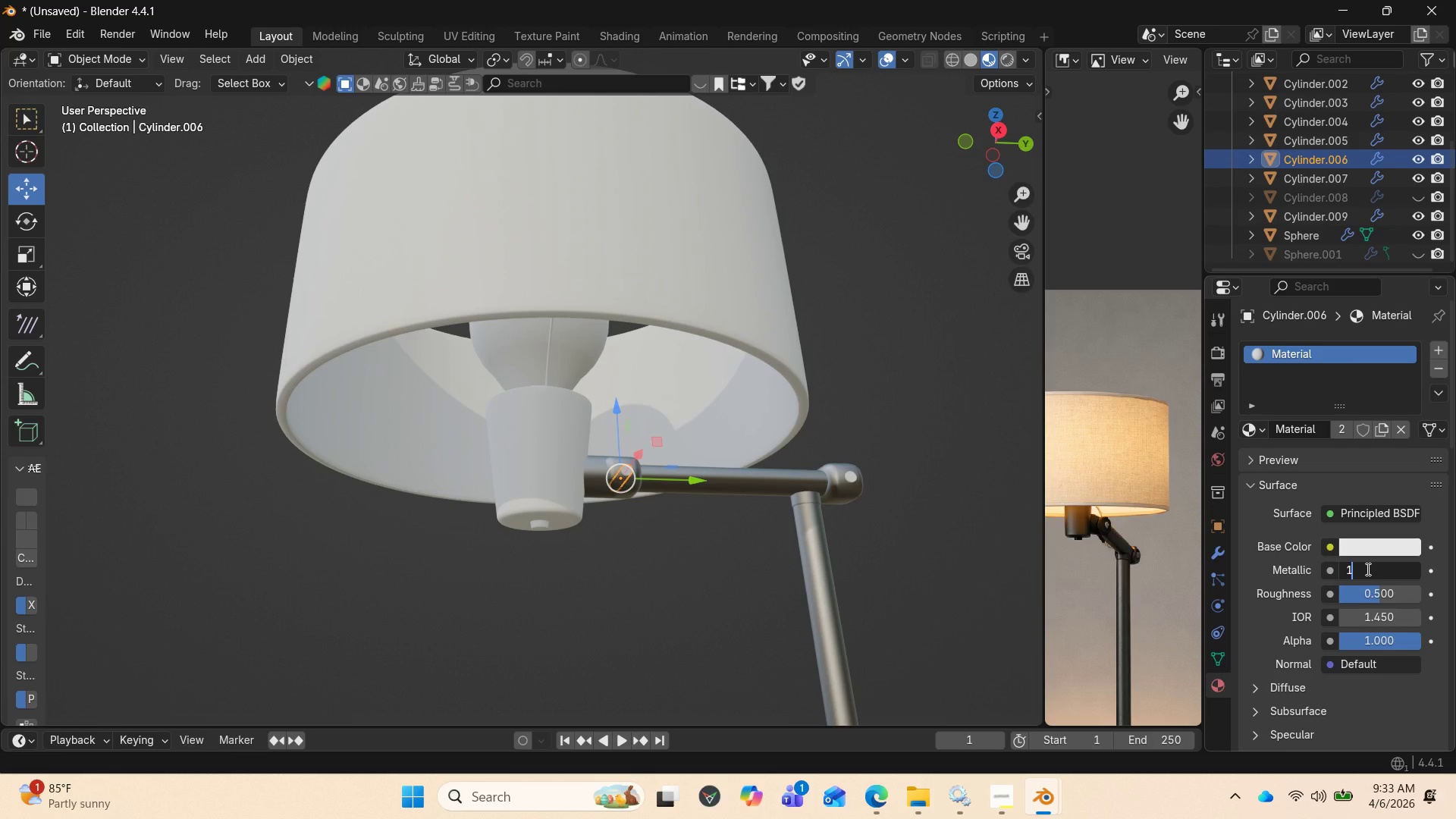 
key(Enter)
 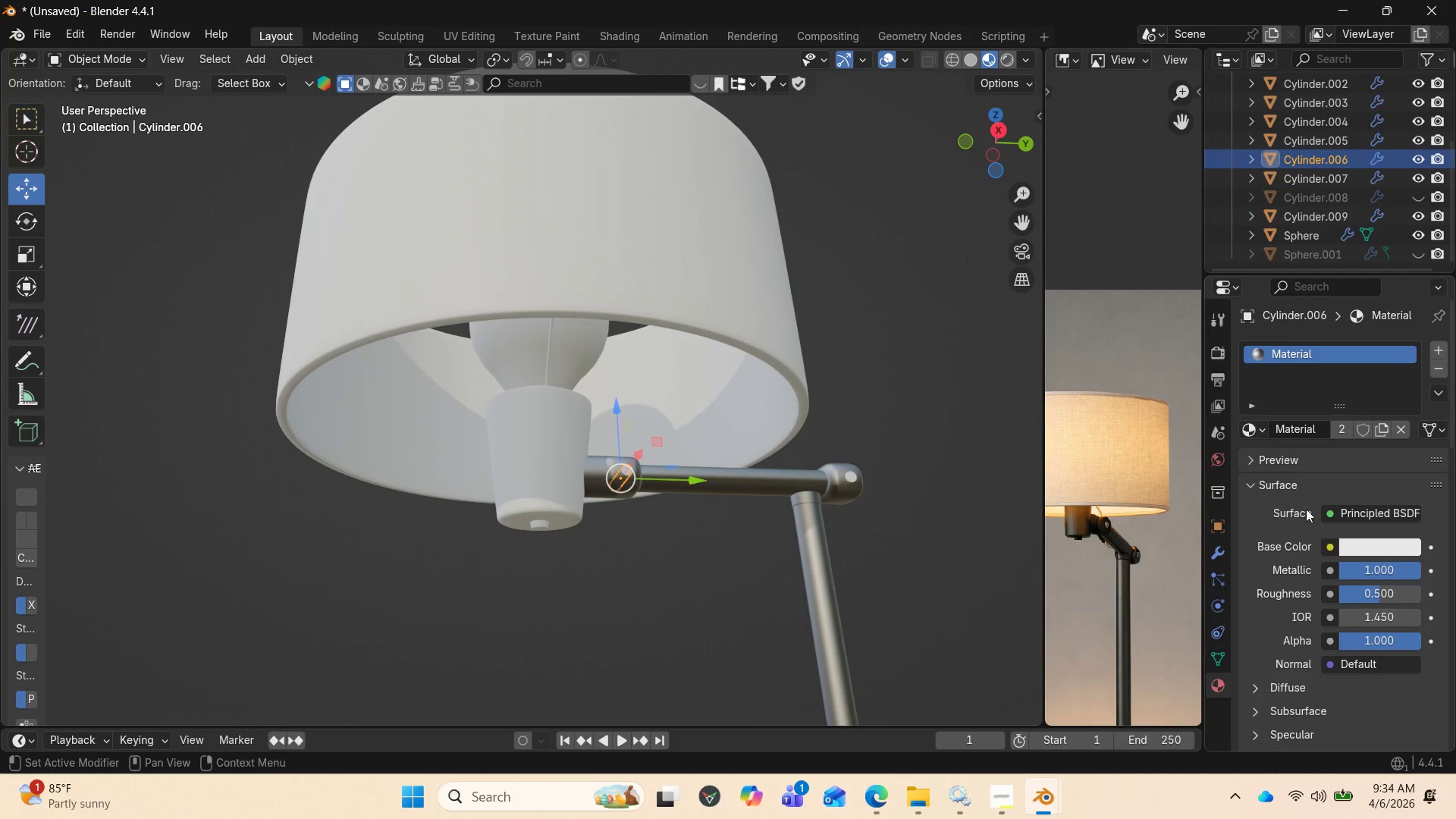 
wait(6.05)
 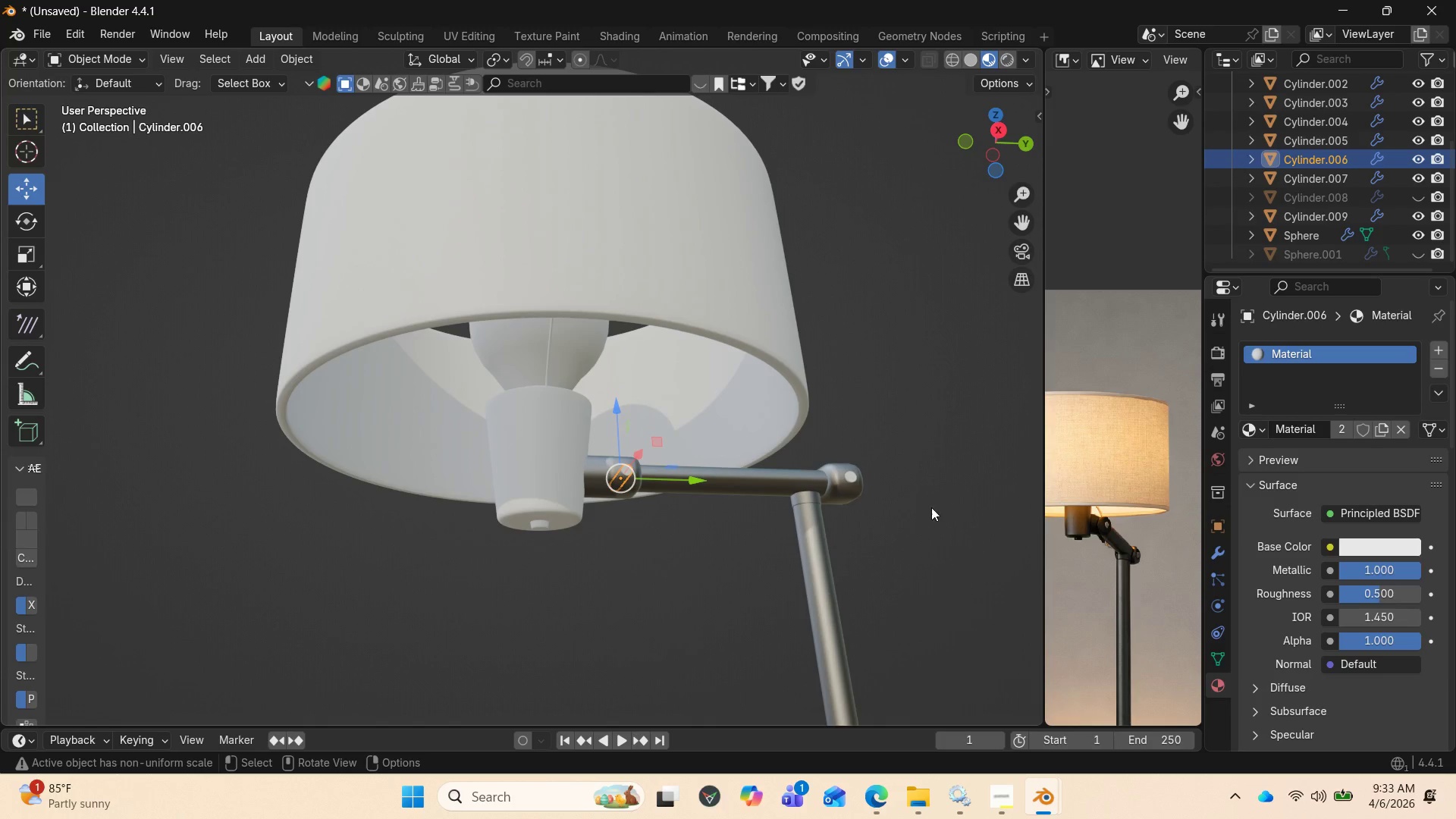 
left_click_drag(start_coordinate=[1410, 571], to_coordinate=[199, 571])
 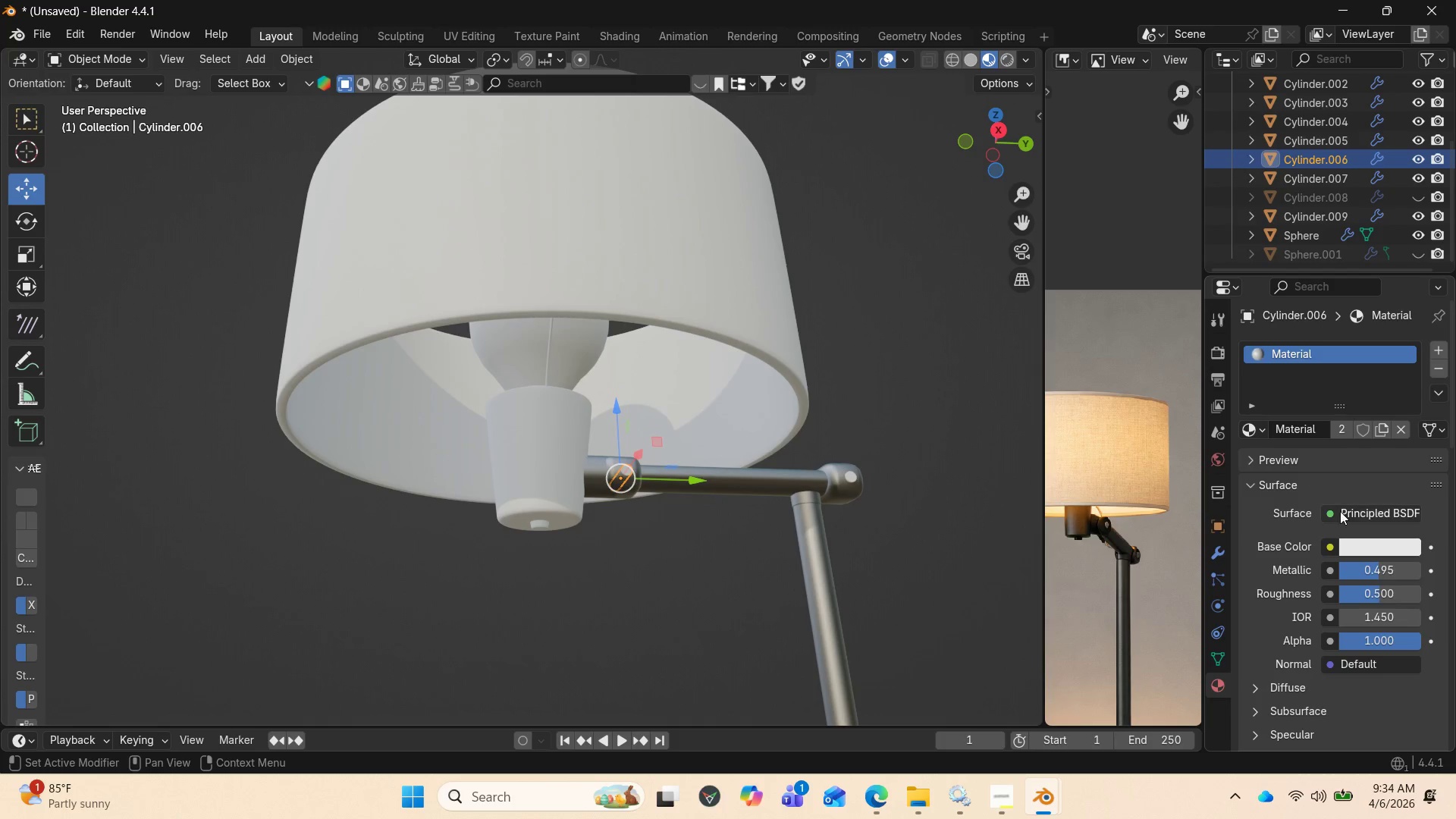 
scroll: coordinate [873, 518], scroll_direction: up, amount: 2.0
 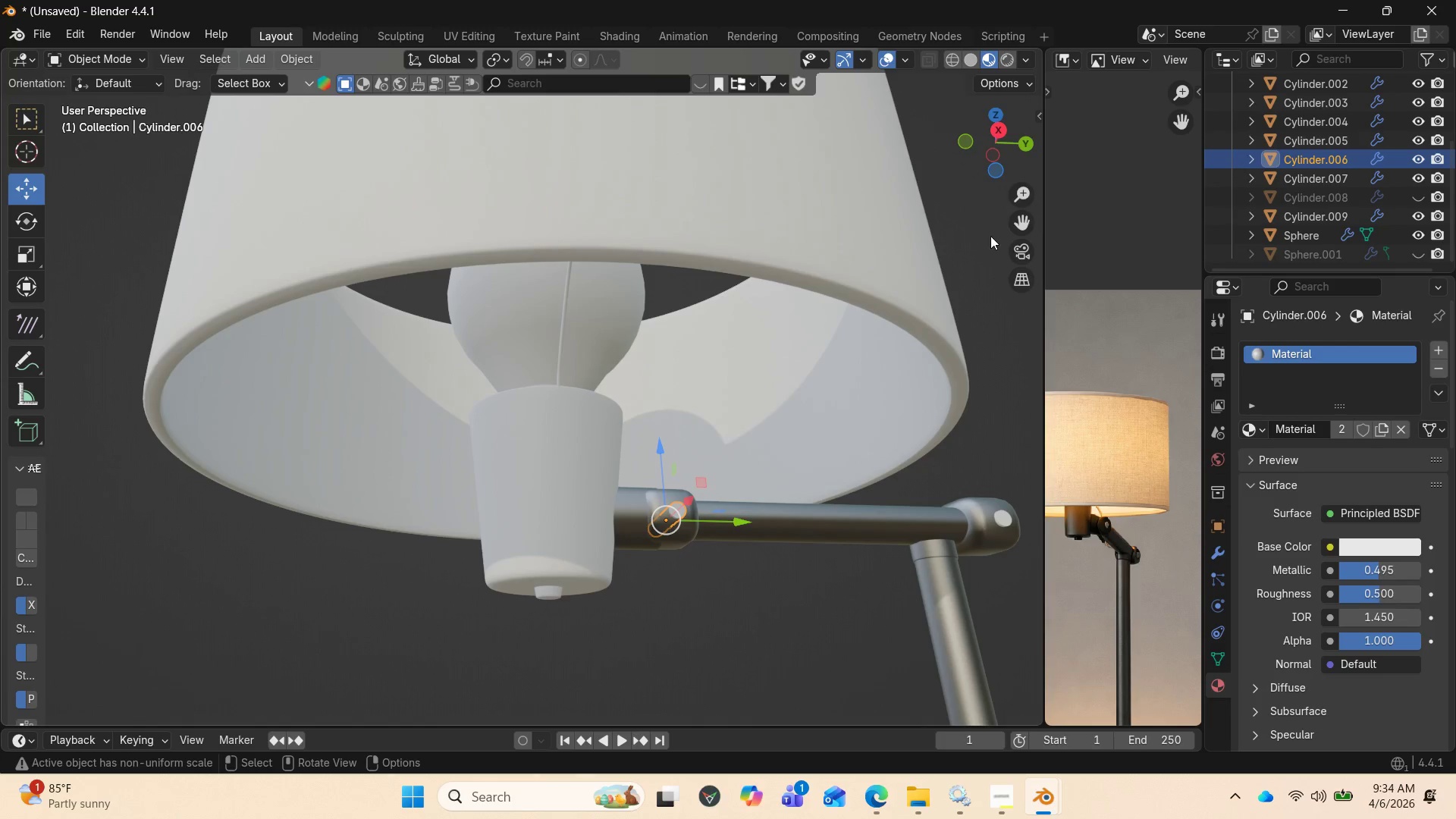 
left_click_drag(start_coordinate=[1027, 221], to_coordinate=[880, 205])
 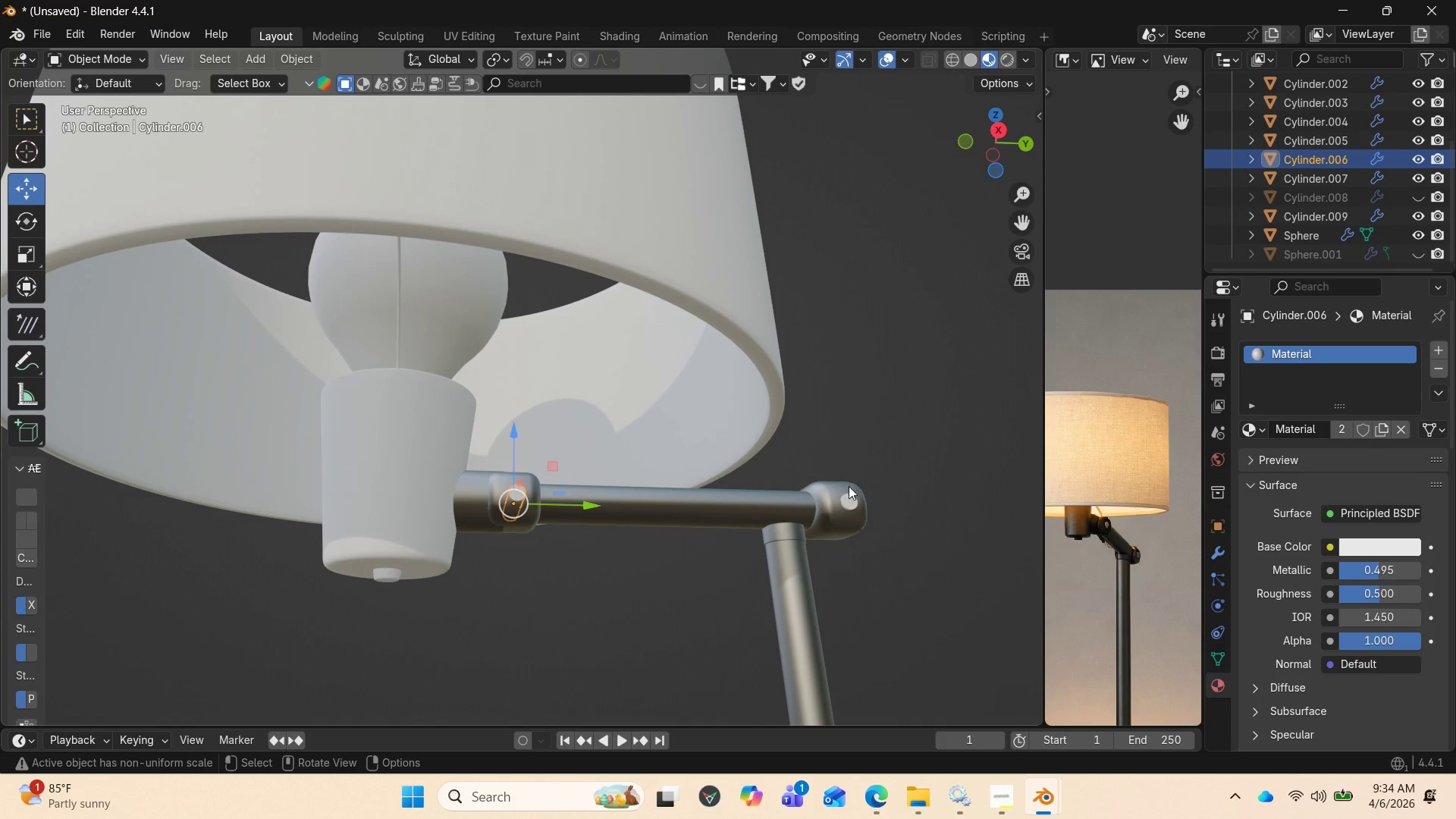 
left_click([846, 500])
 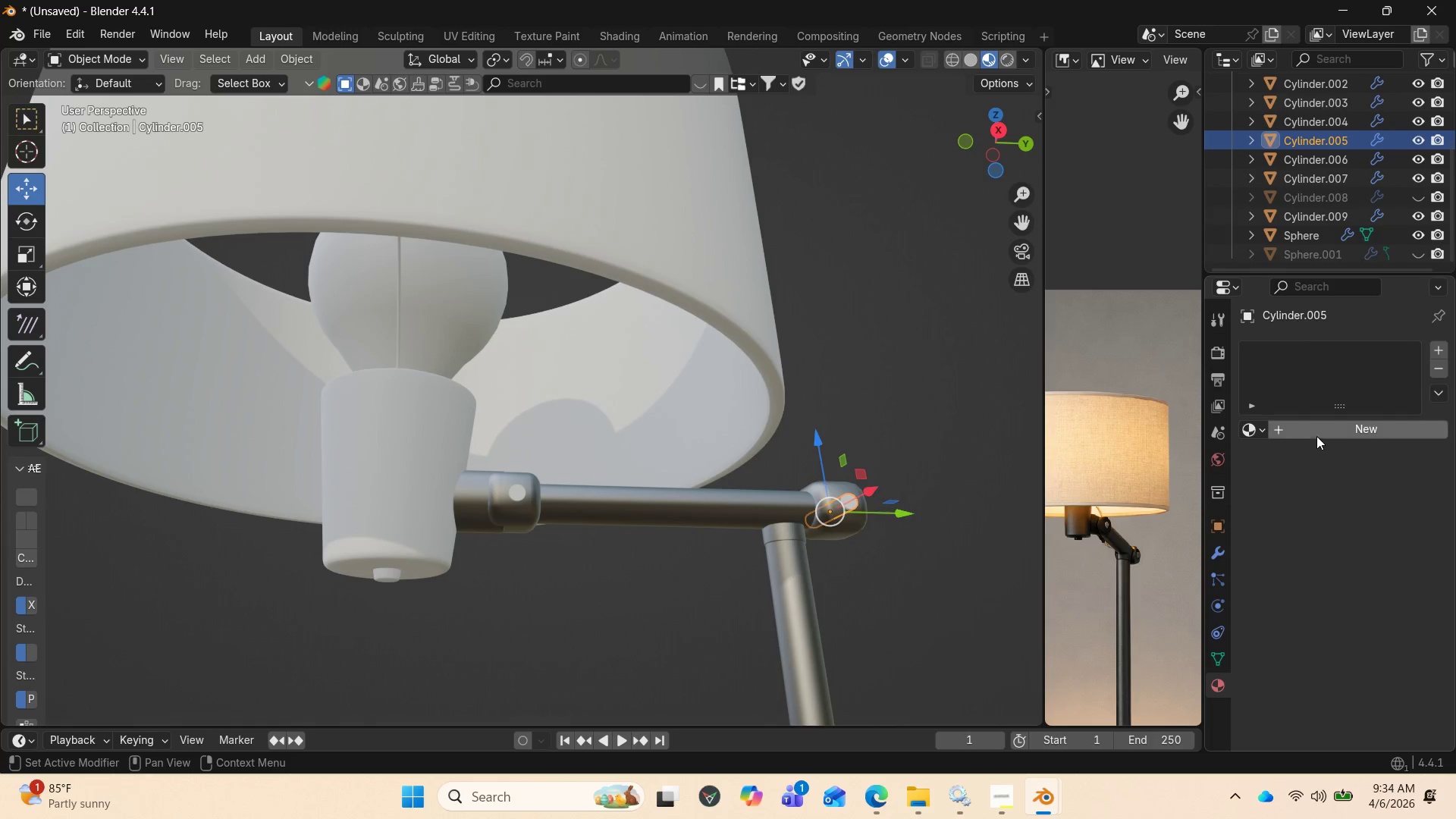 
left_click([1267, 431])
 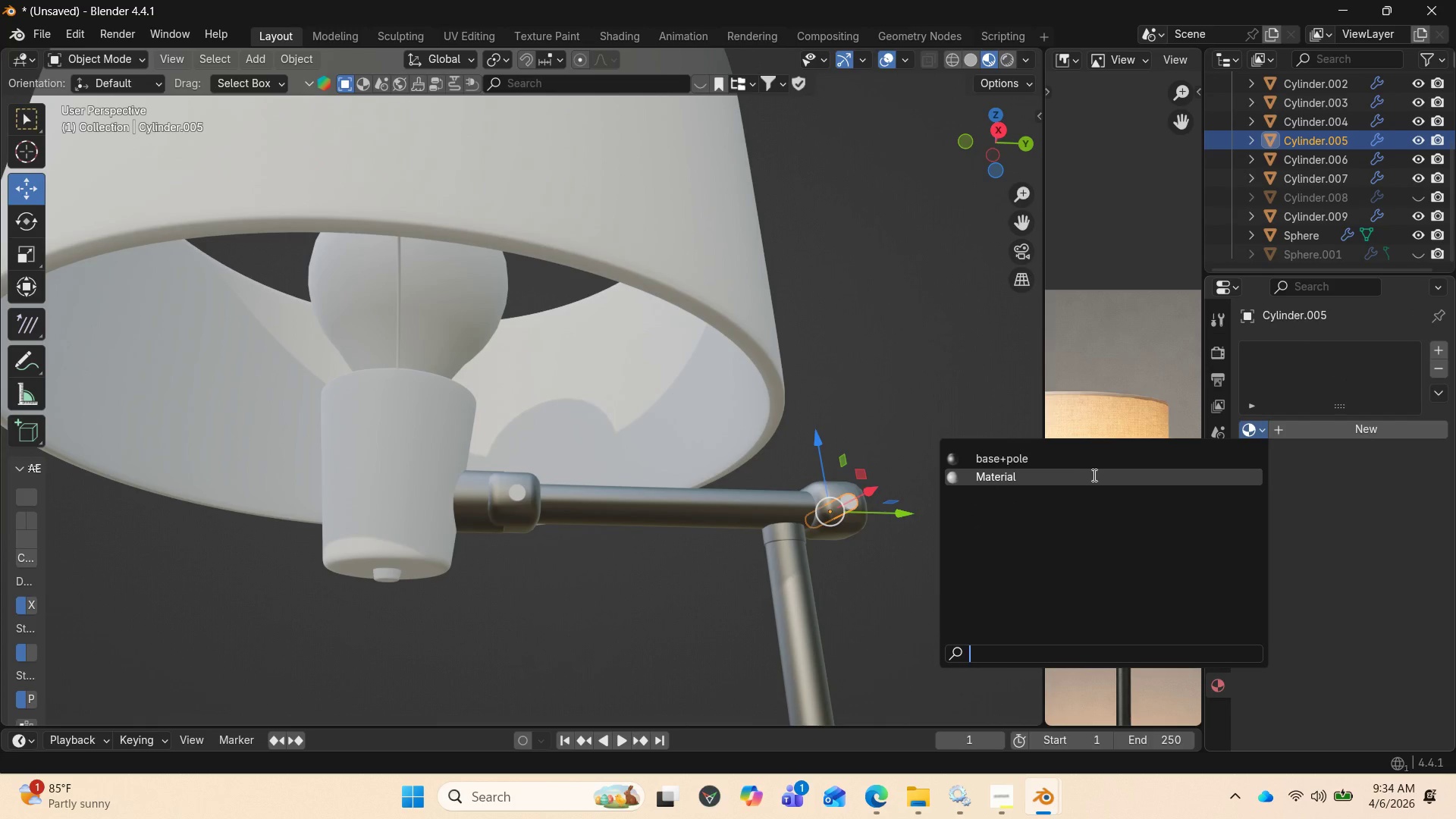 
left_click([1093, 475])
 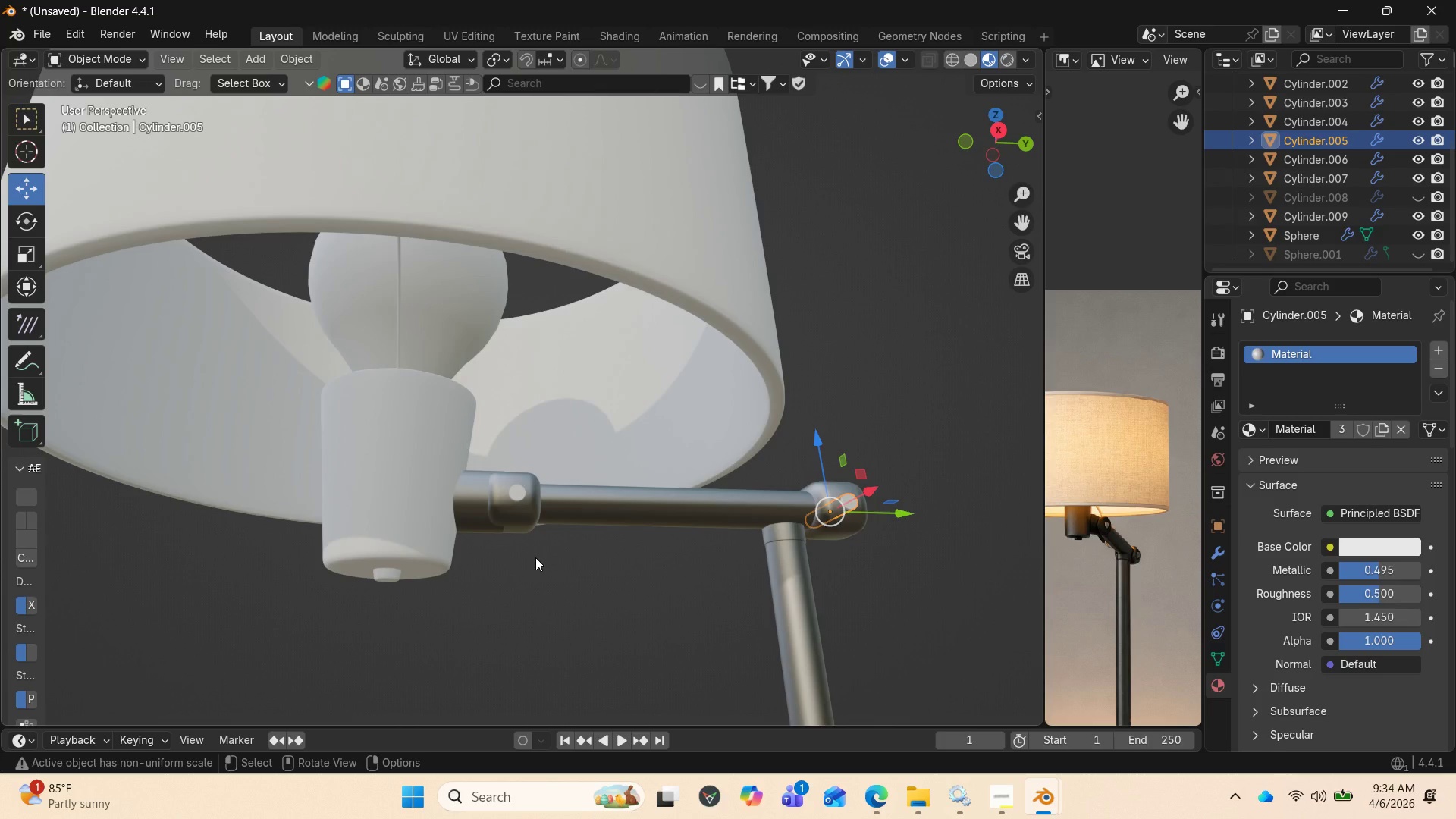 
wait(34.08)
 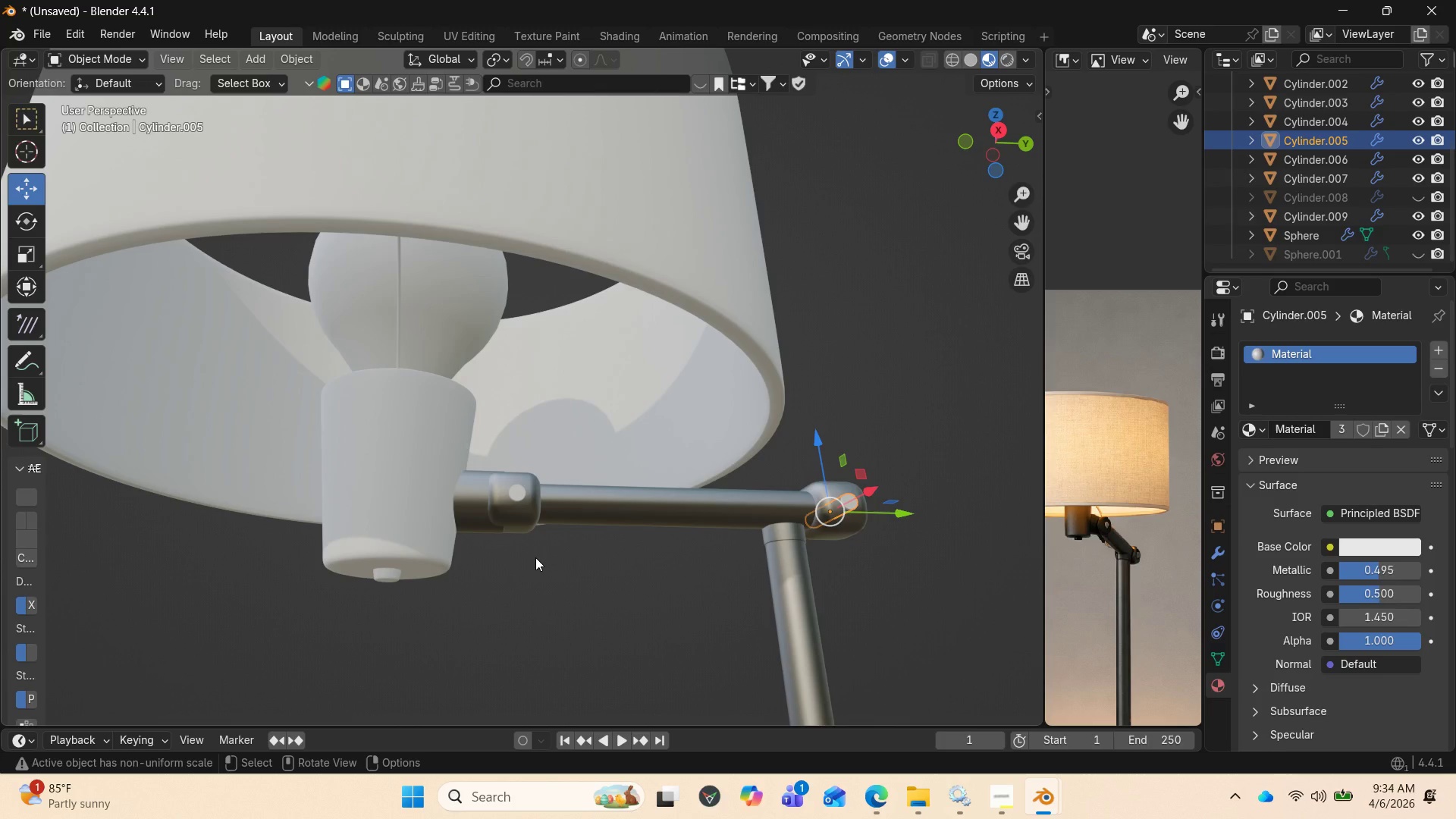 
scroll: coordinate [382, 292], scroll_direction: down, amount: 2.0
 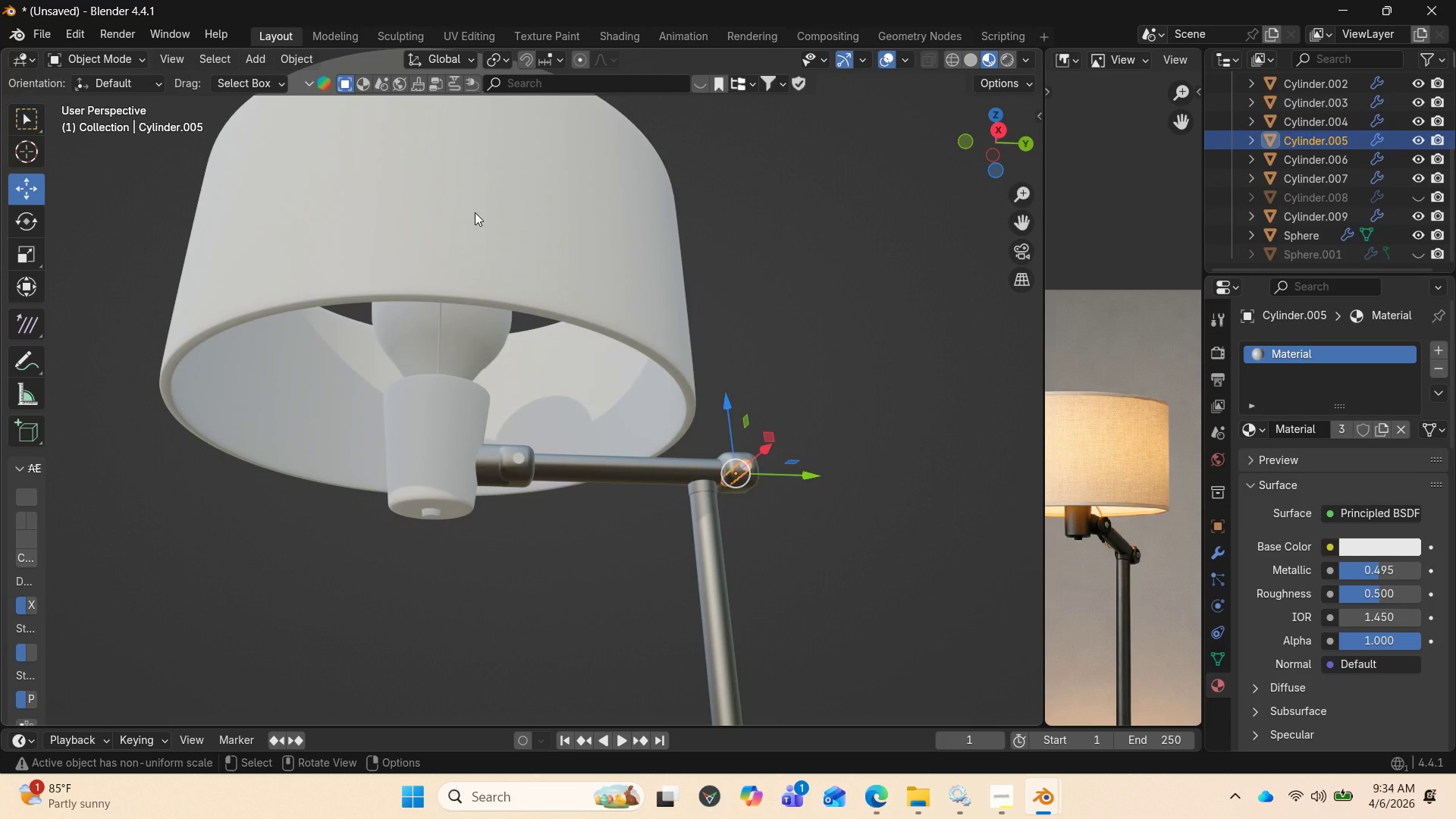 
left_click([475, 212])
 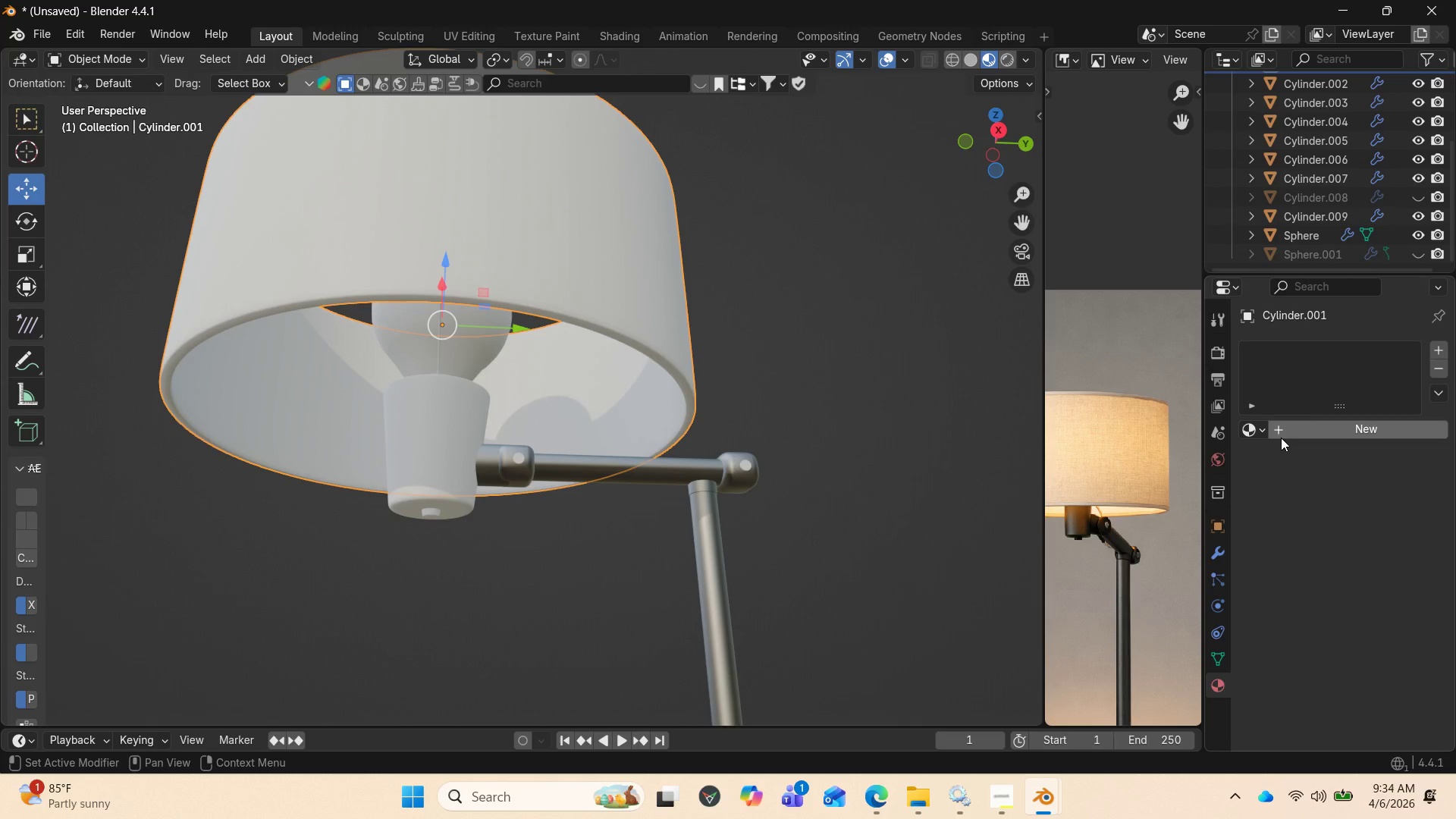 
left_click([1441, 351])
 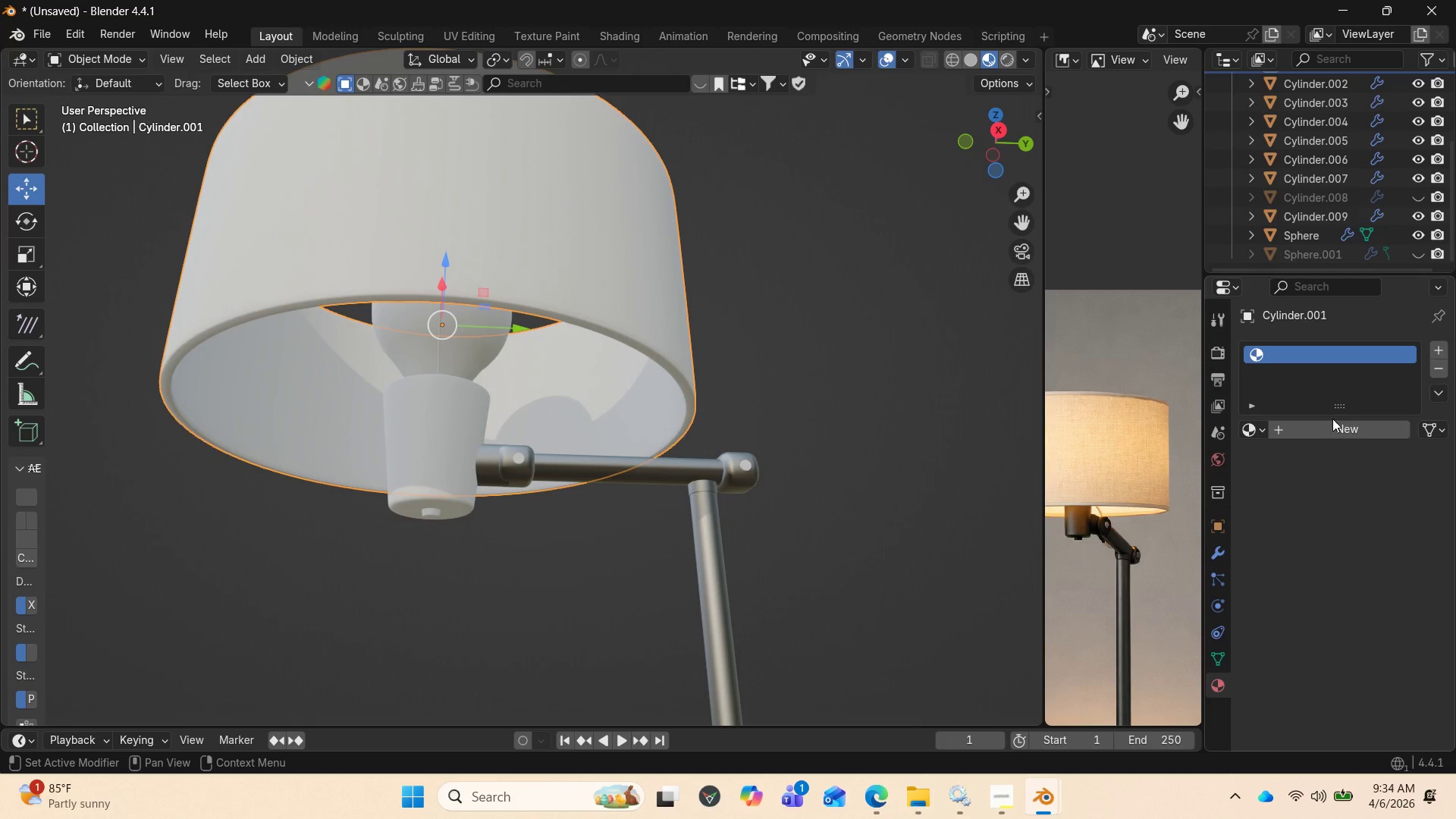 
left_click([1327, 425])
 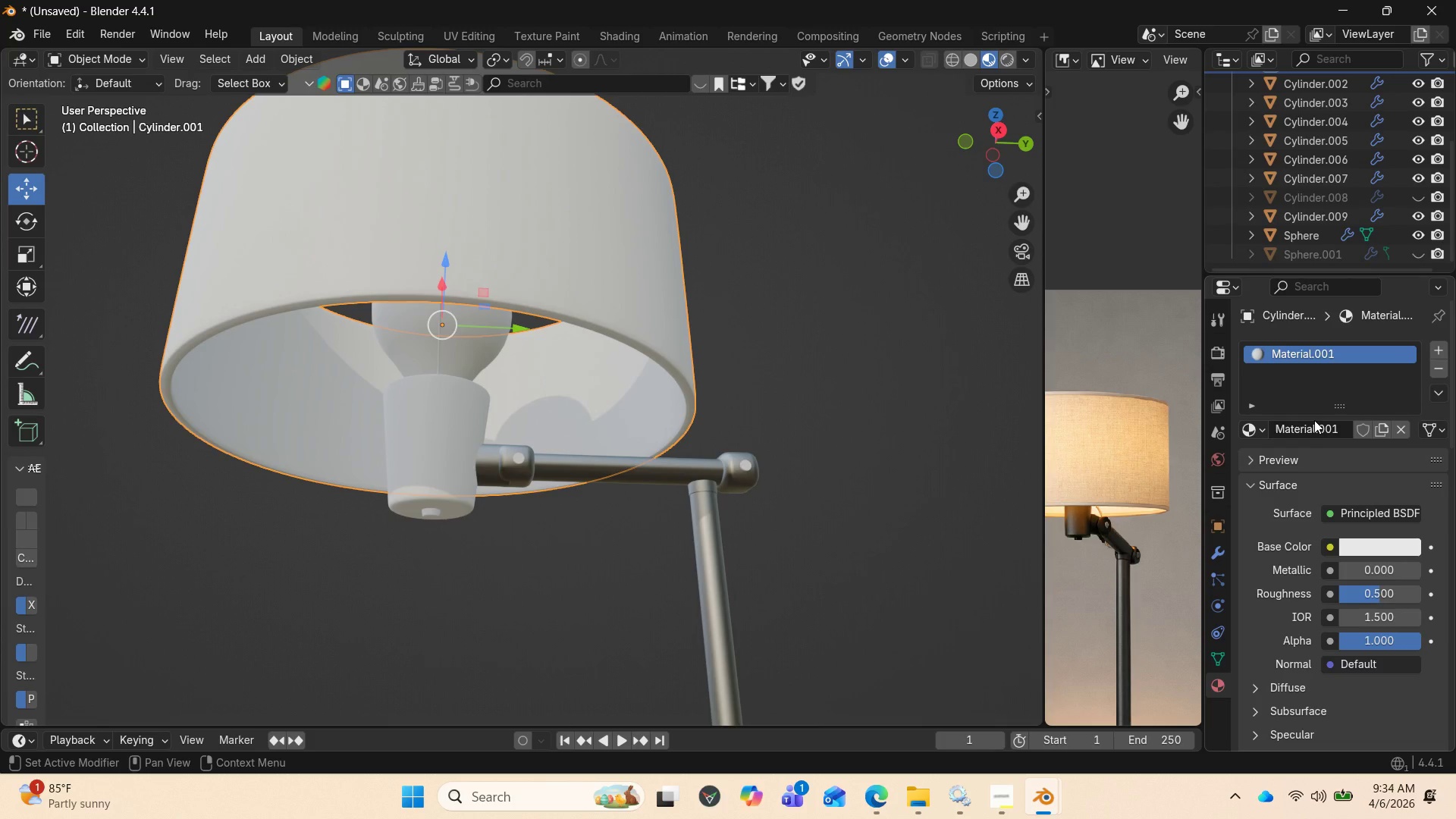 
left_click([1312, 422])
 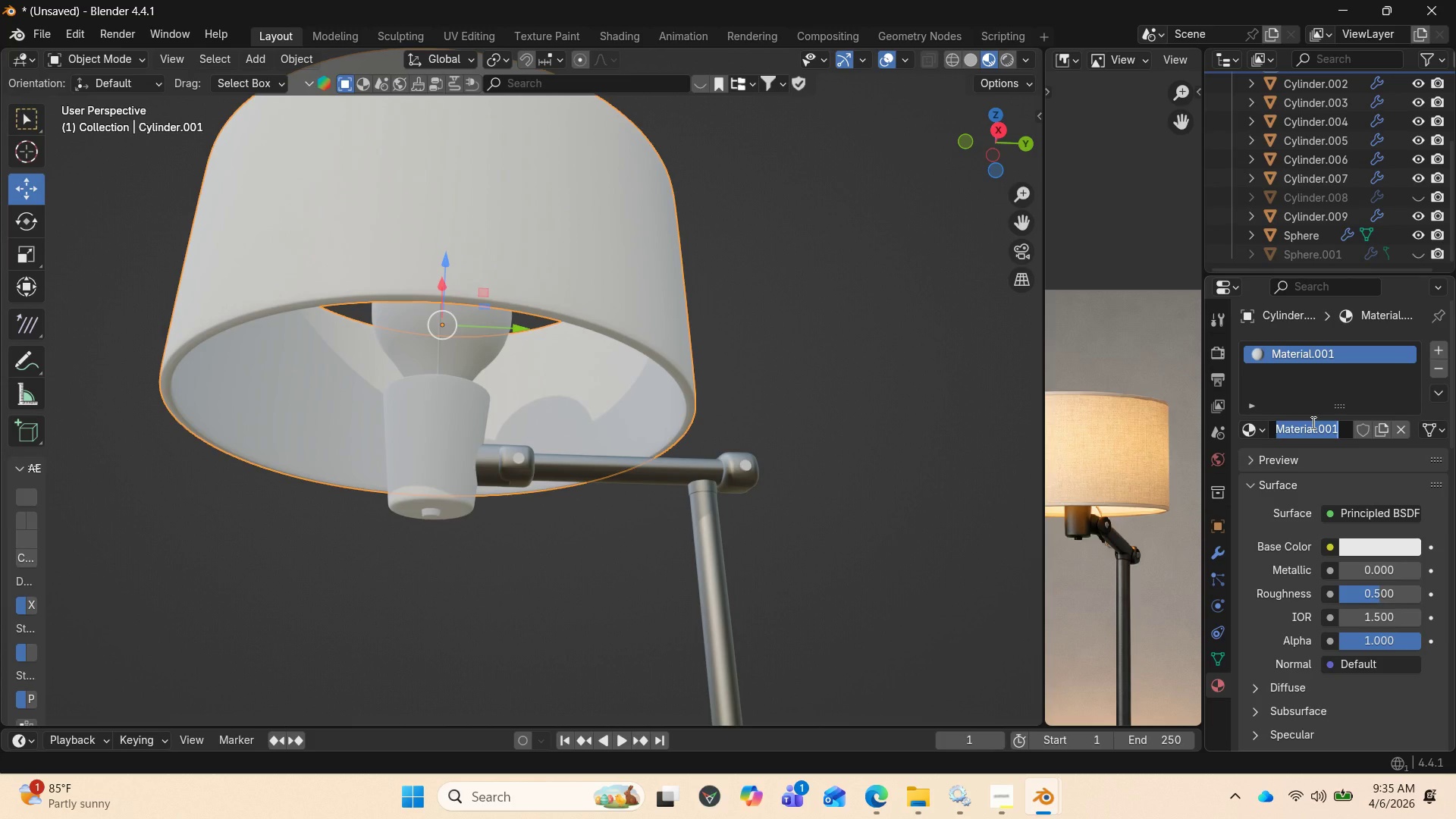 
wait(50.88)
 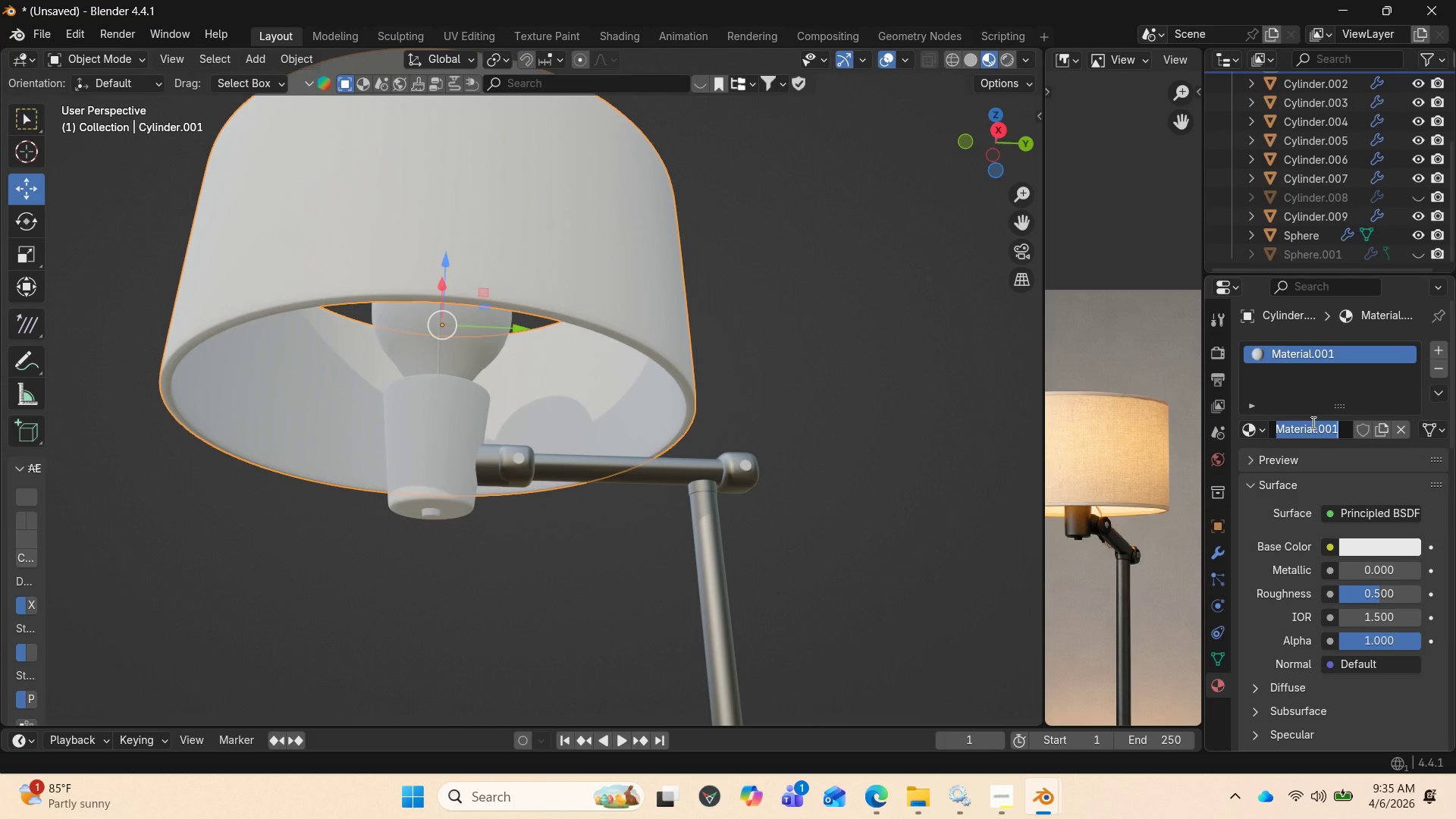 
type(bu)
 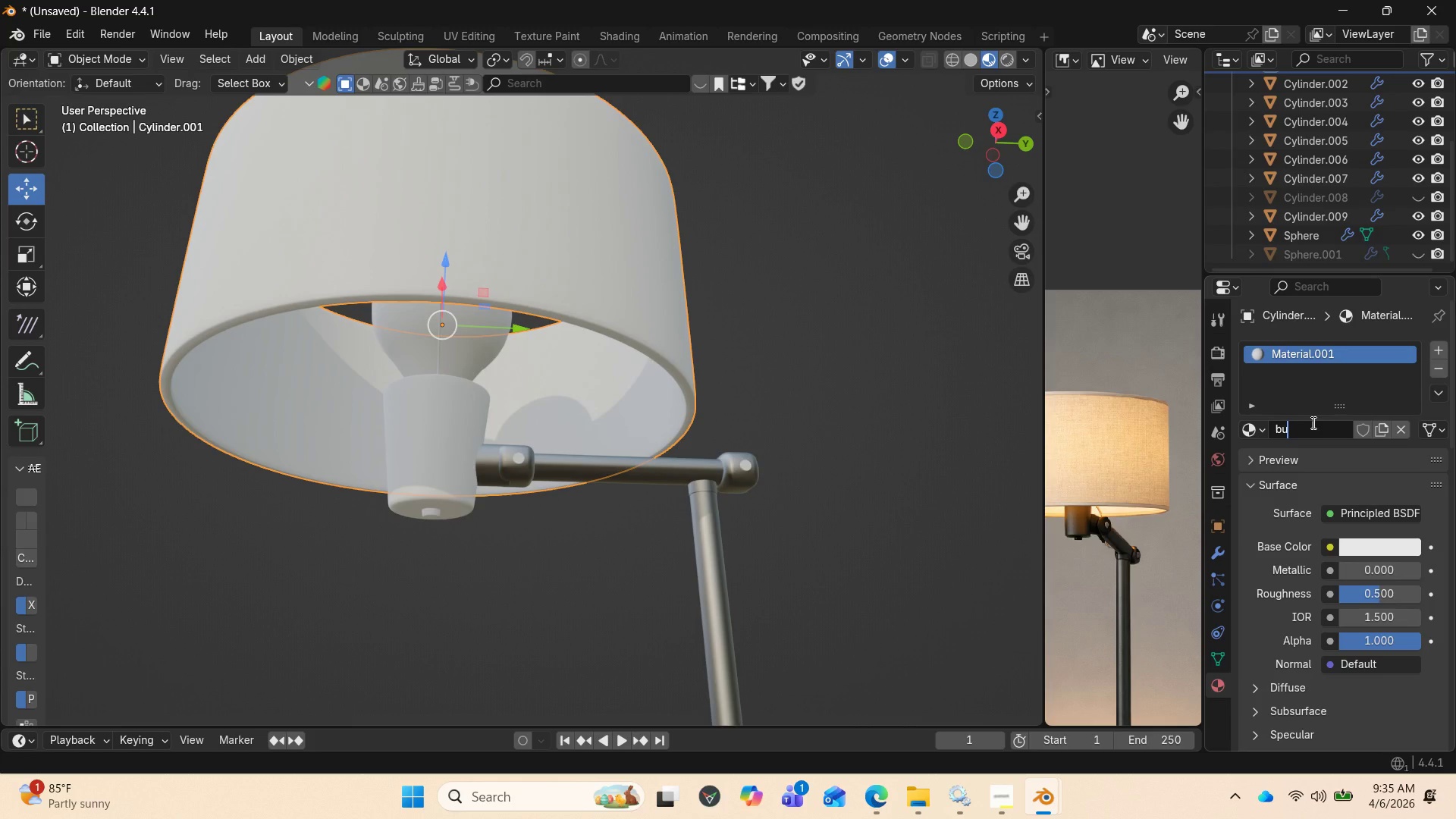 
type(ck)
 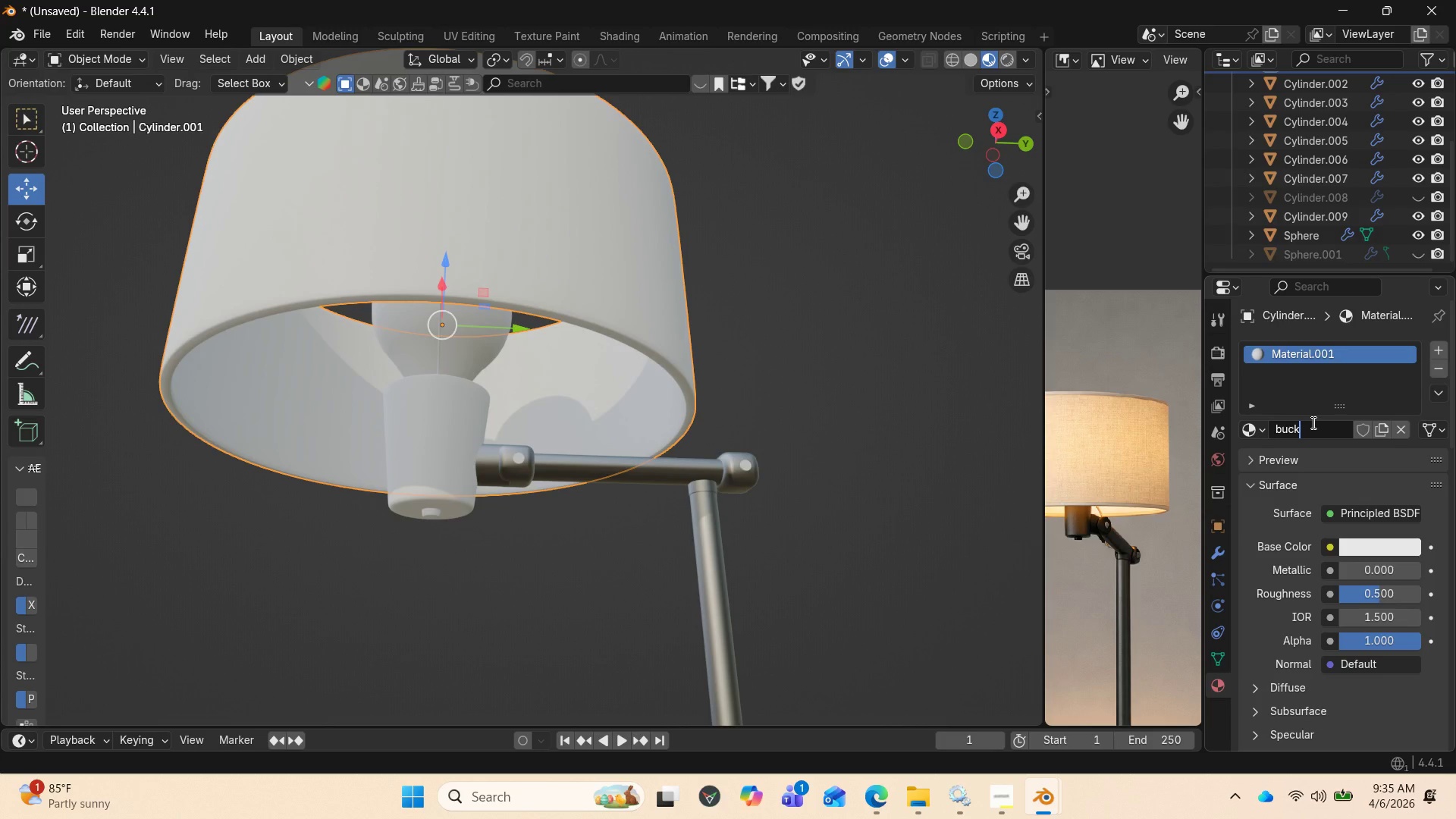 
key(Enter)
 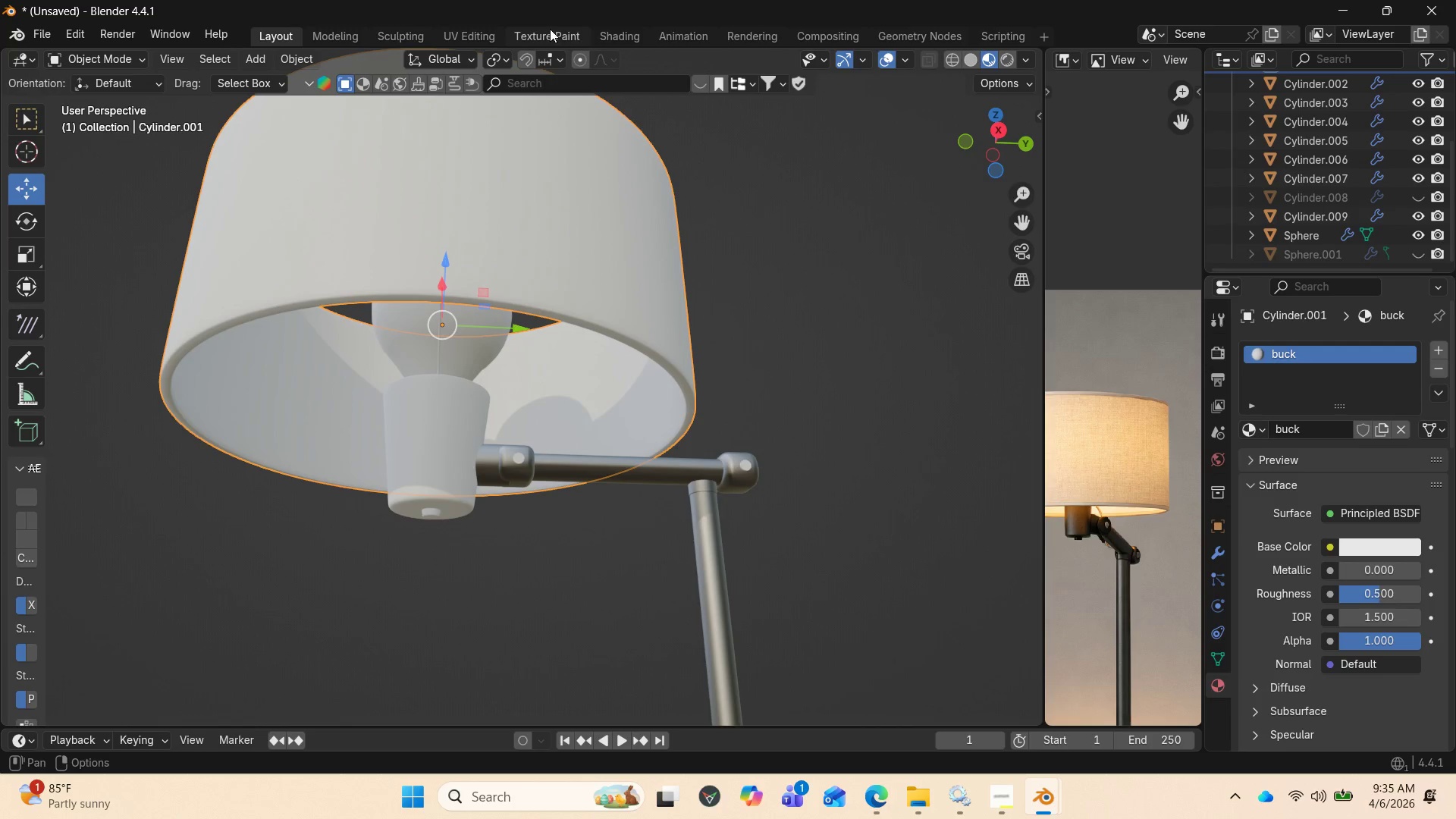 
left_click([609, 33])
 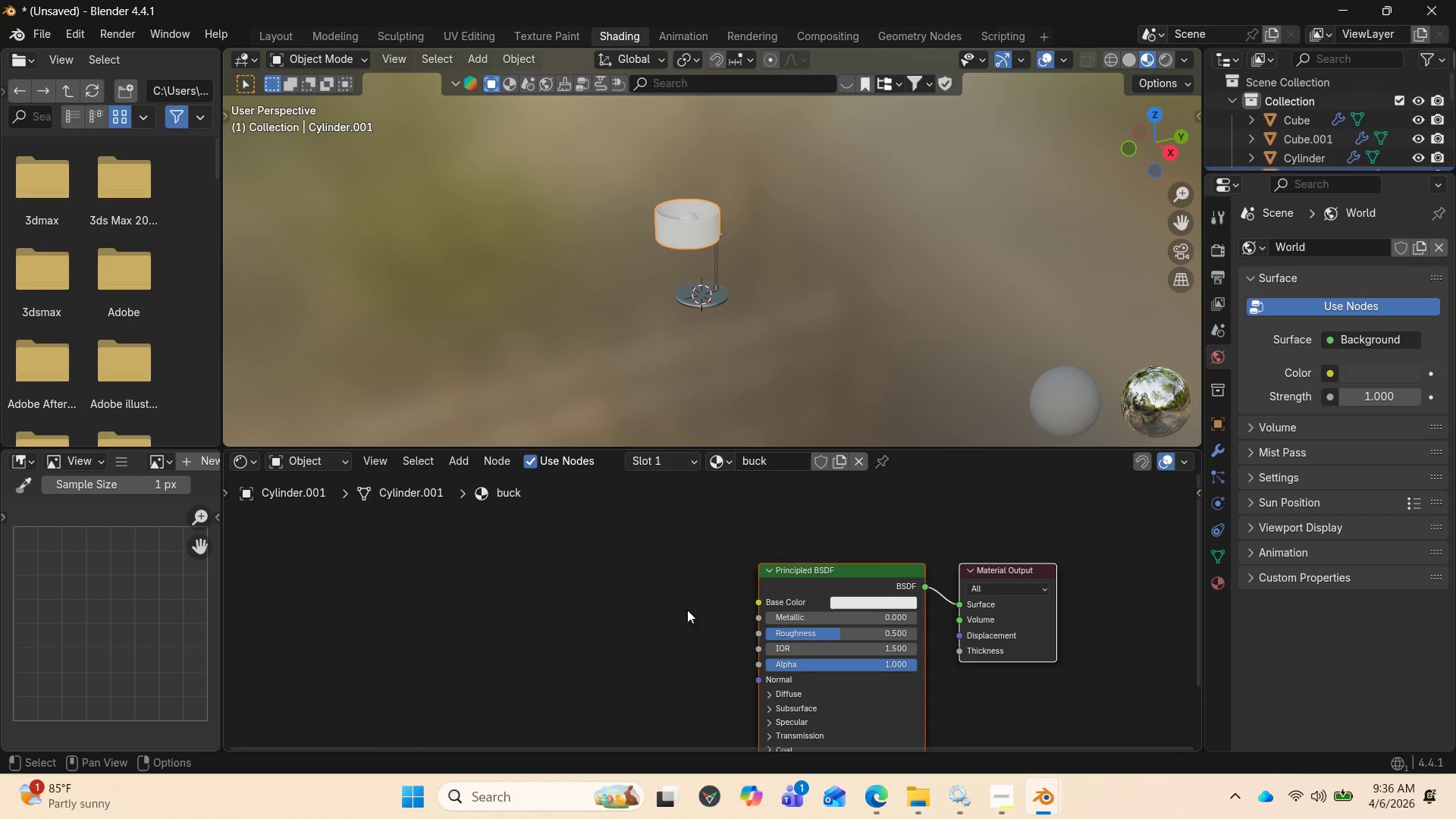 
wait(9.06)
 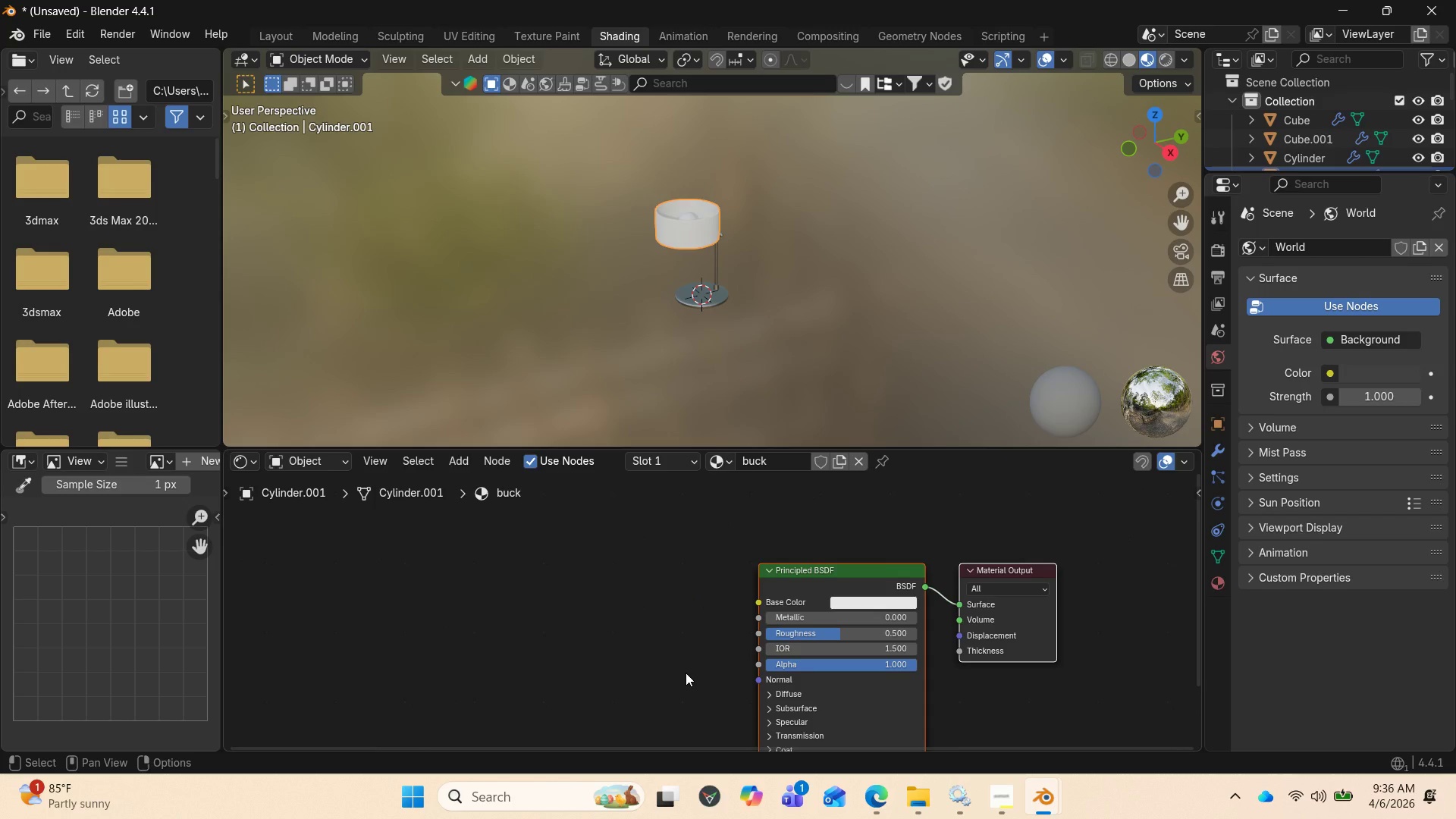 
key(Shift+A)
 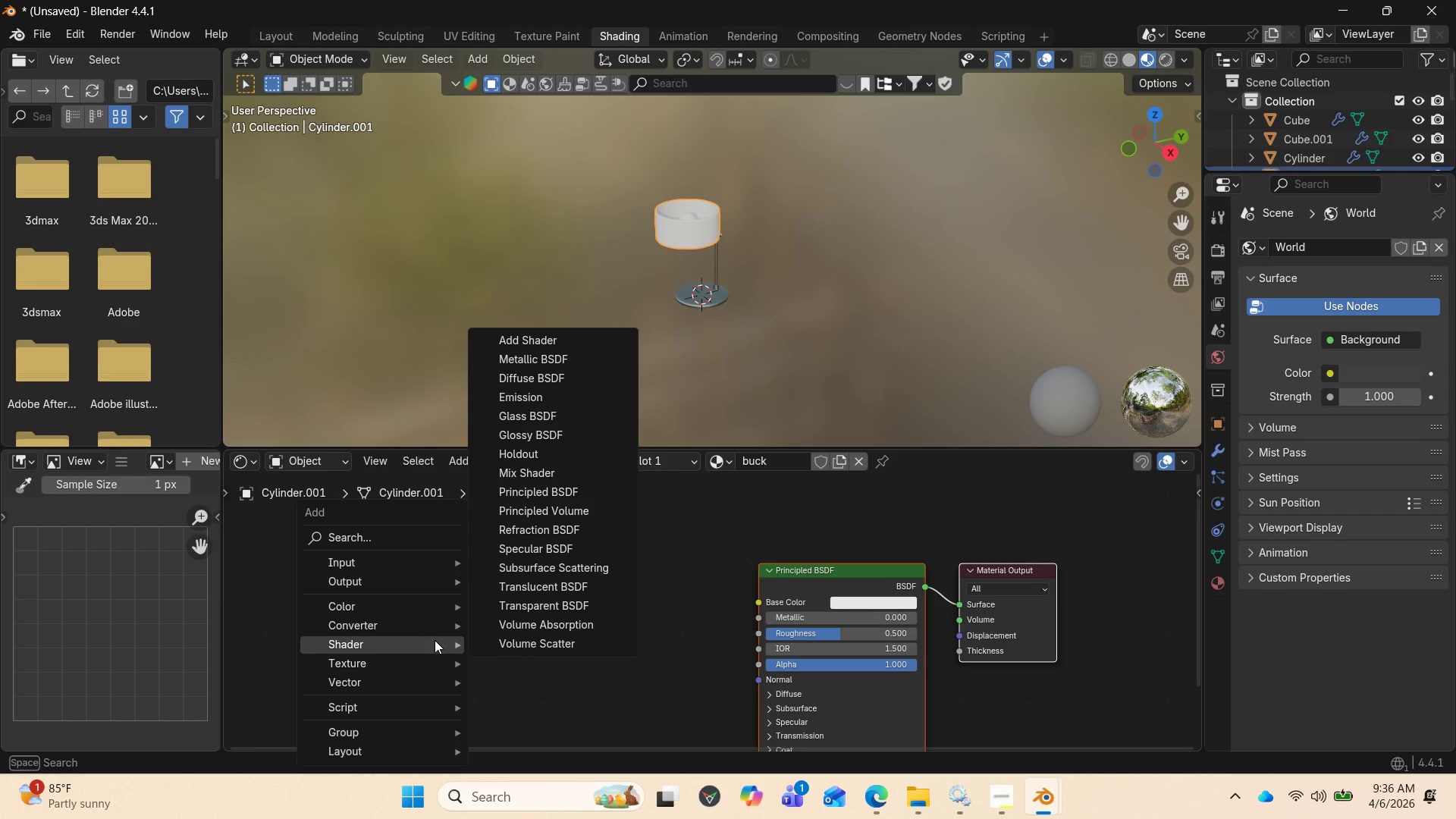 
wait(21.39)
 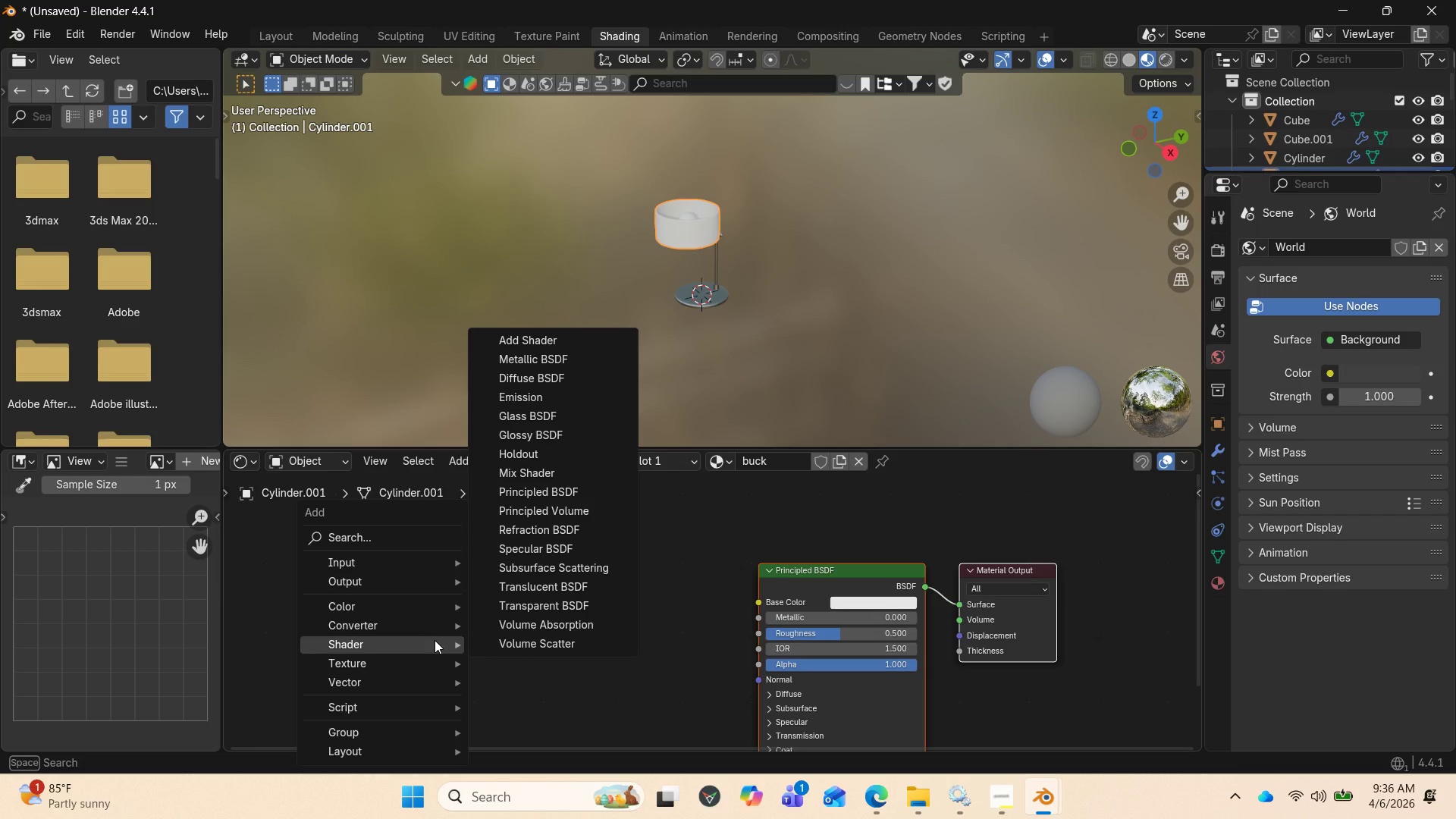 
type(no)
 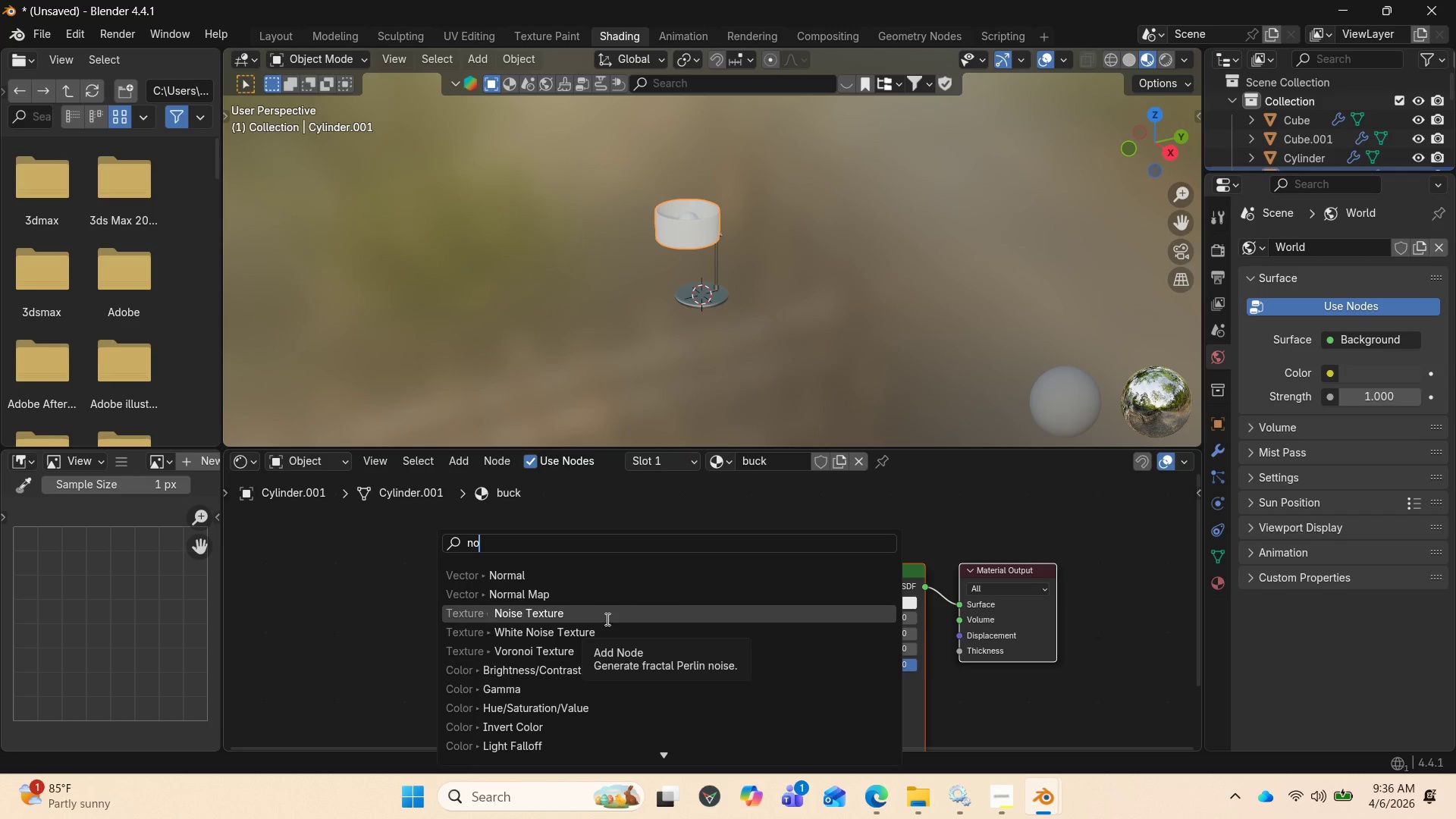 
wait(7.02)
 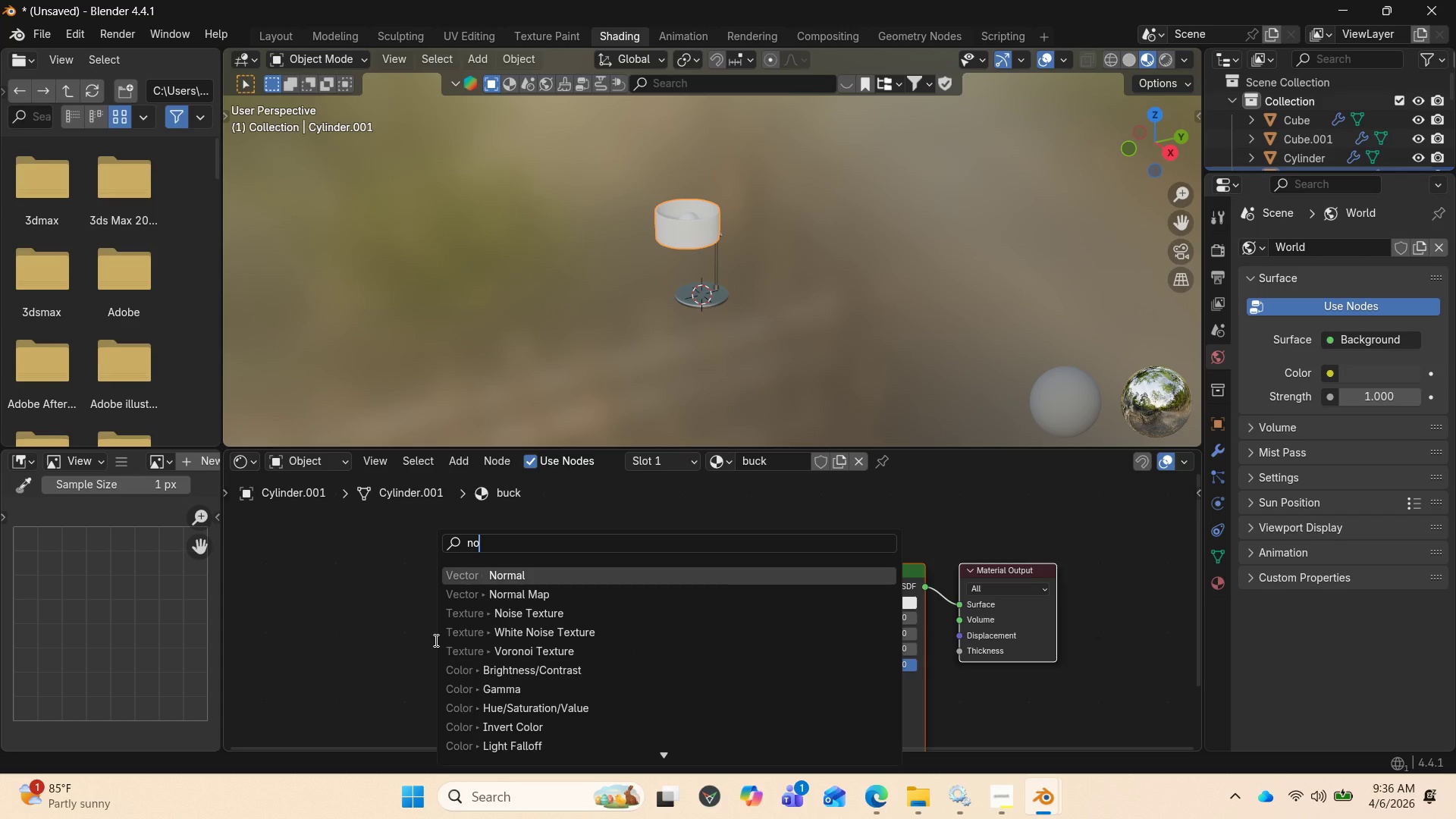 
left_click([606, 619])
 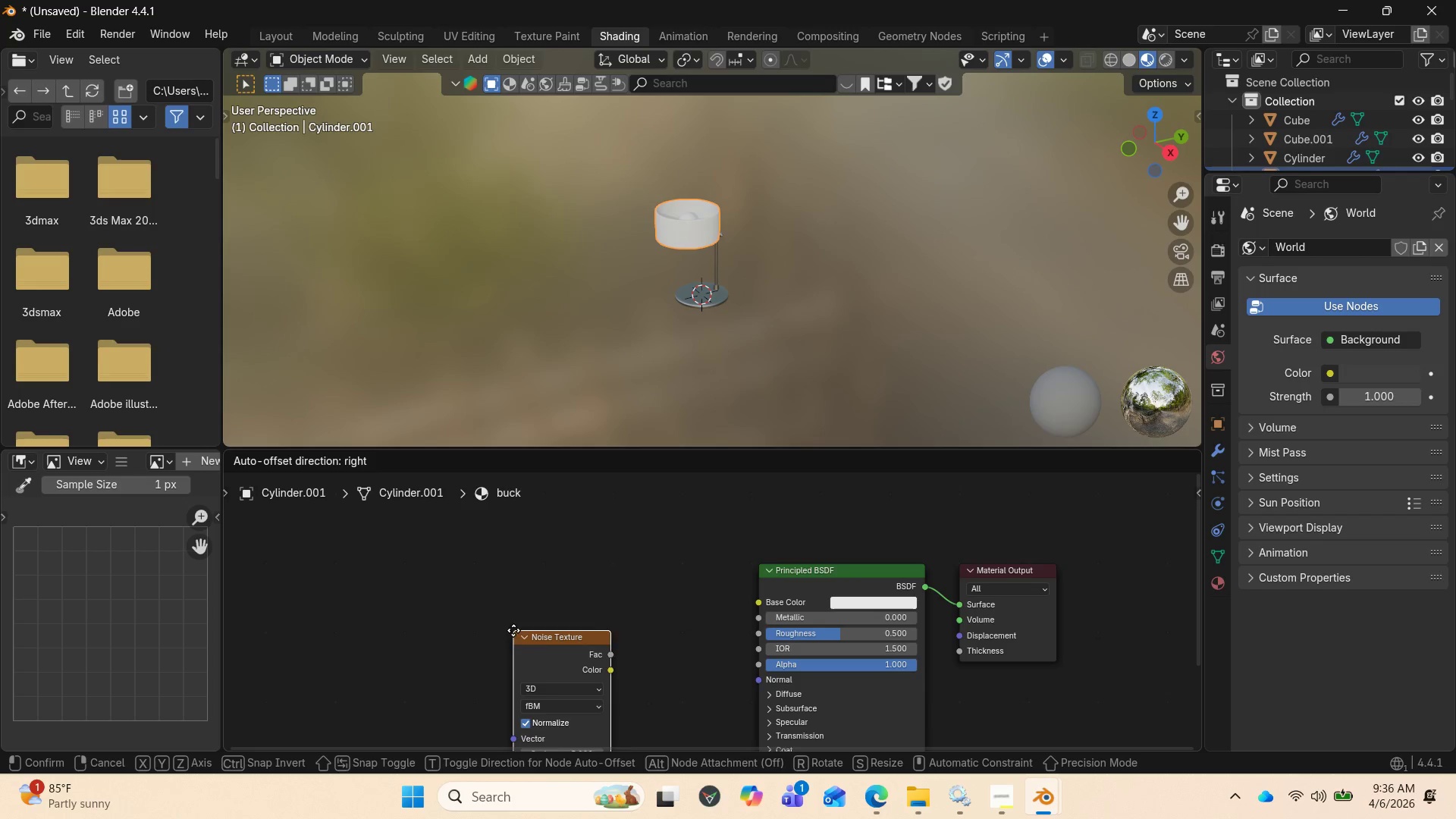 
left_click([419, 626])
 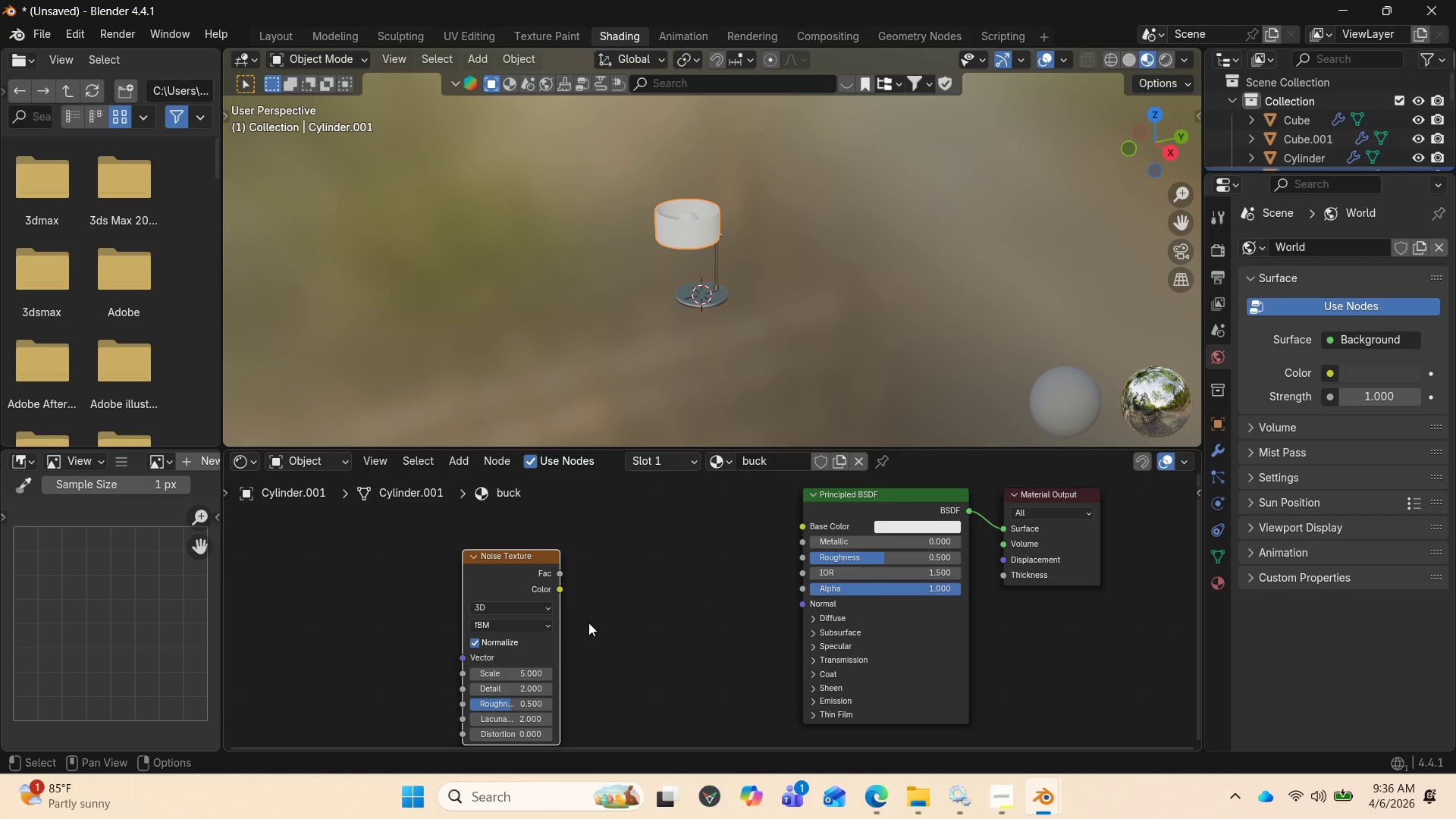 
wait(7.5)
 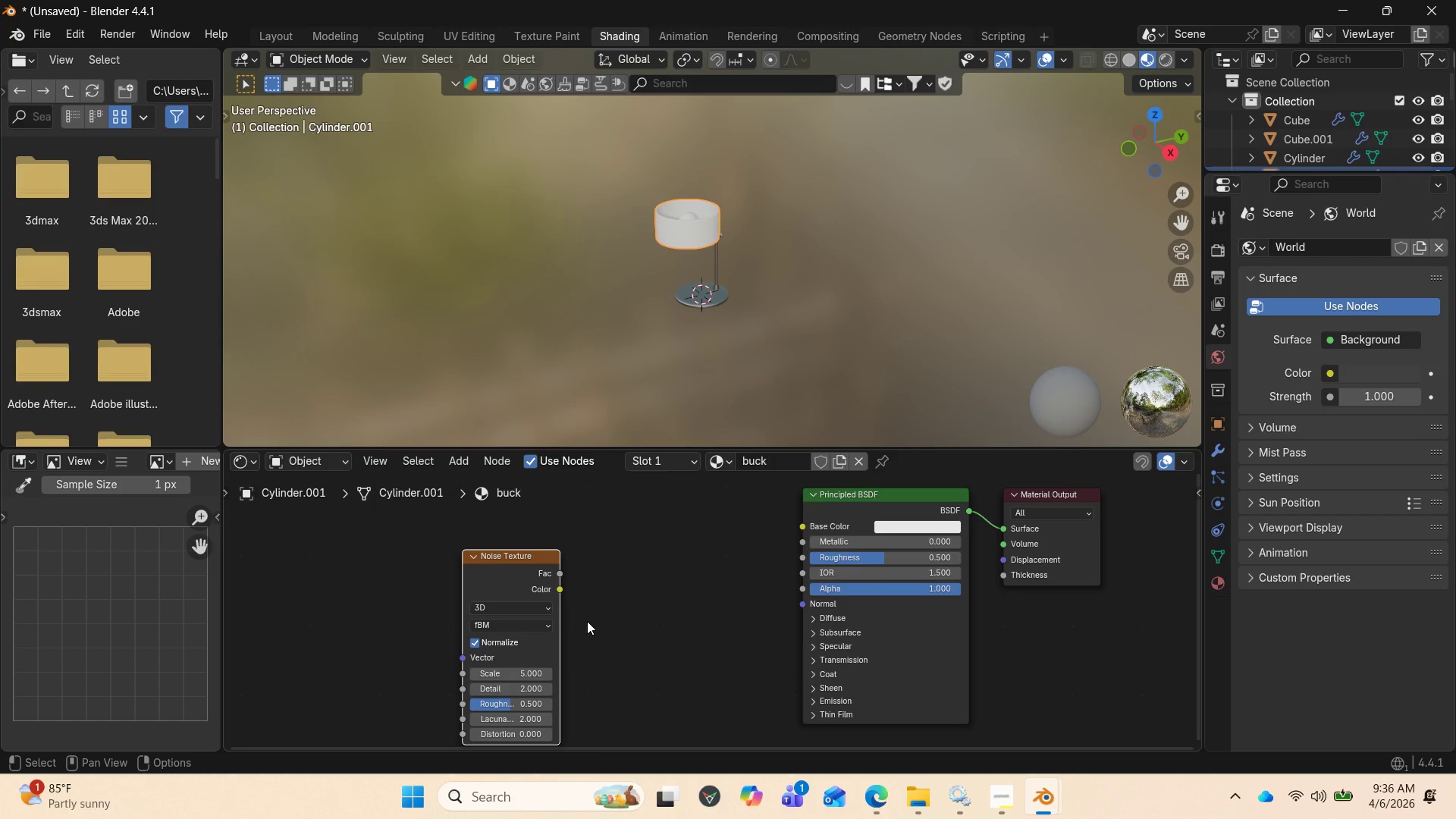 
left_click_drag(start_coordinate=[503, 564], to_coordinate=[413, 579])
 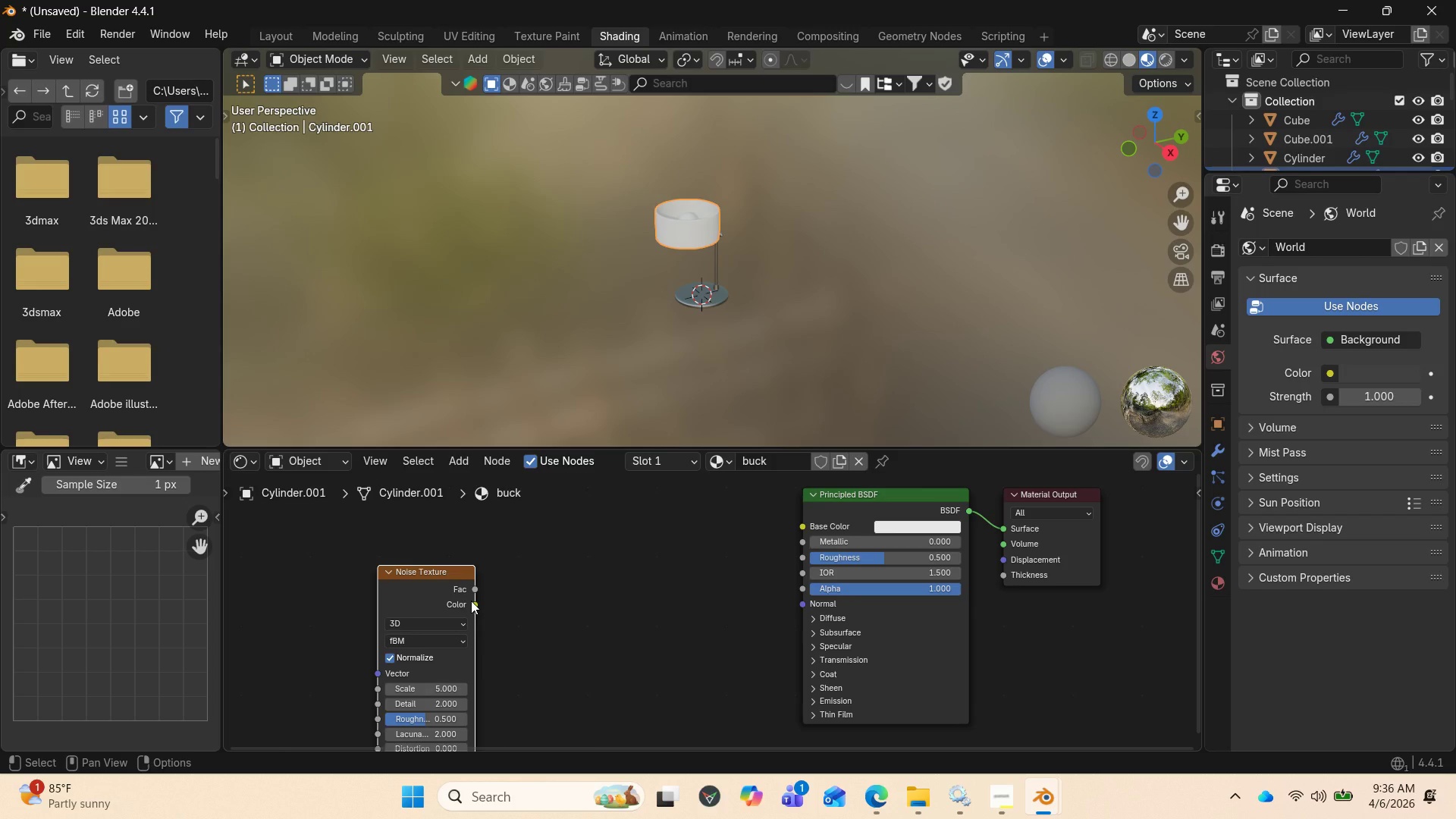 
wait(7.86)
 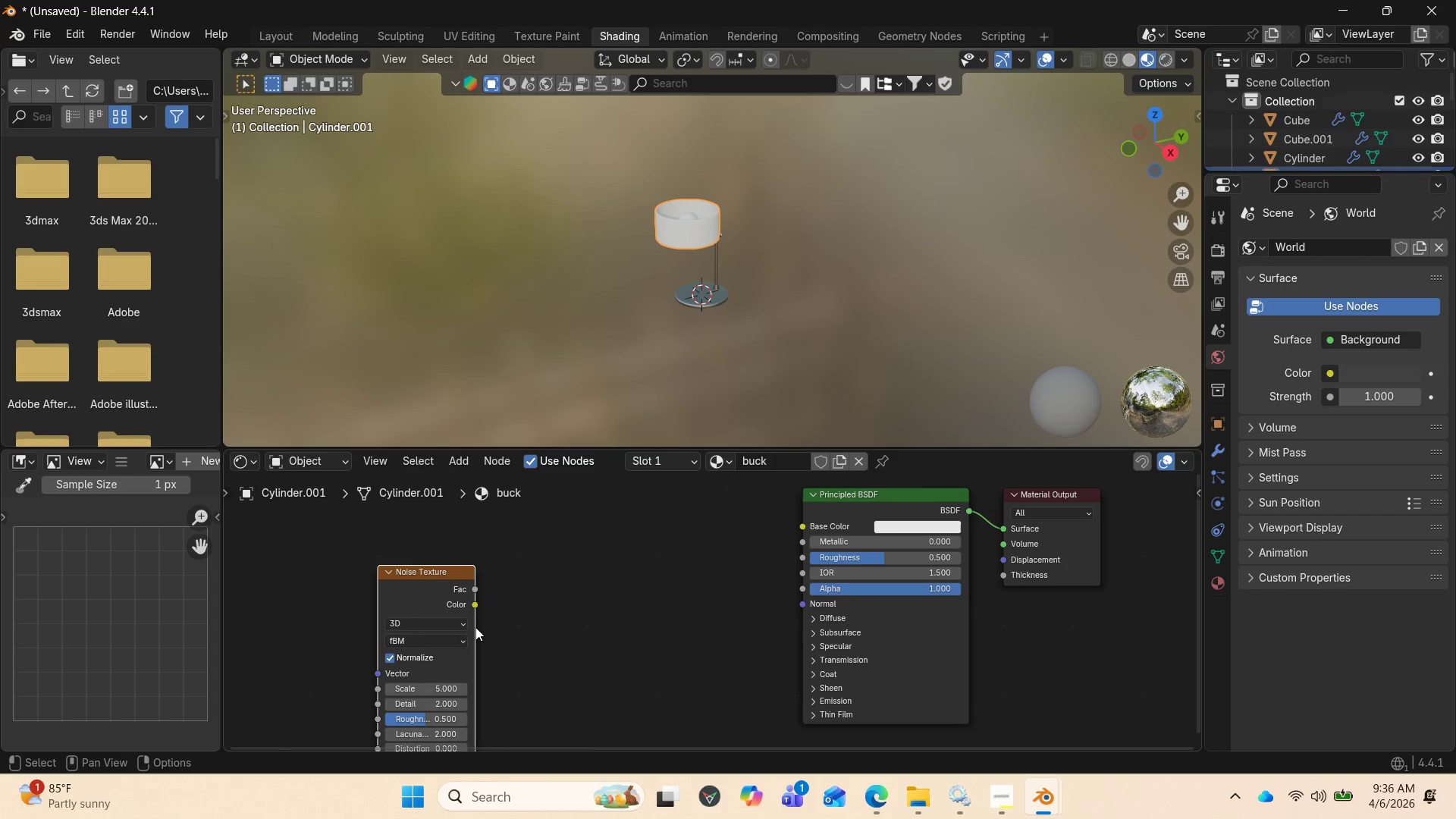 
left_click_drag(start_coordinate=[472, 602], to_coordinate=[603, 604])
 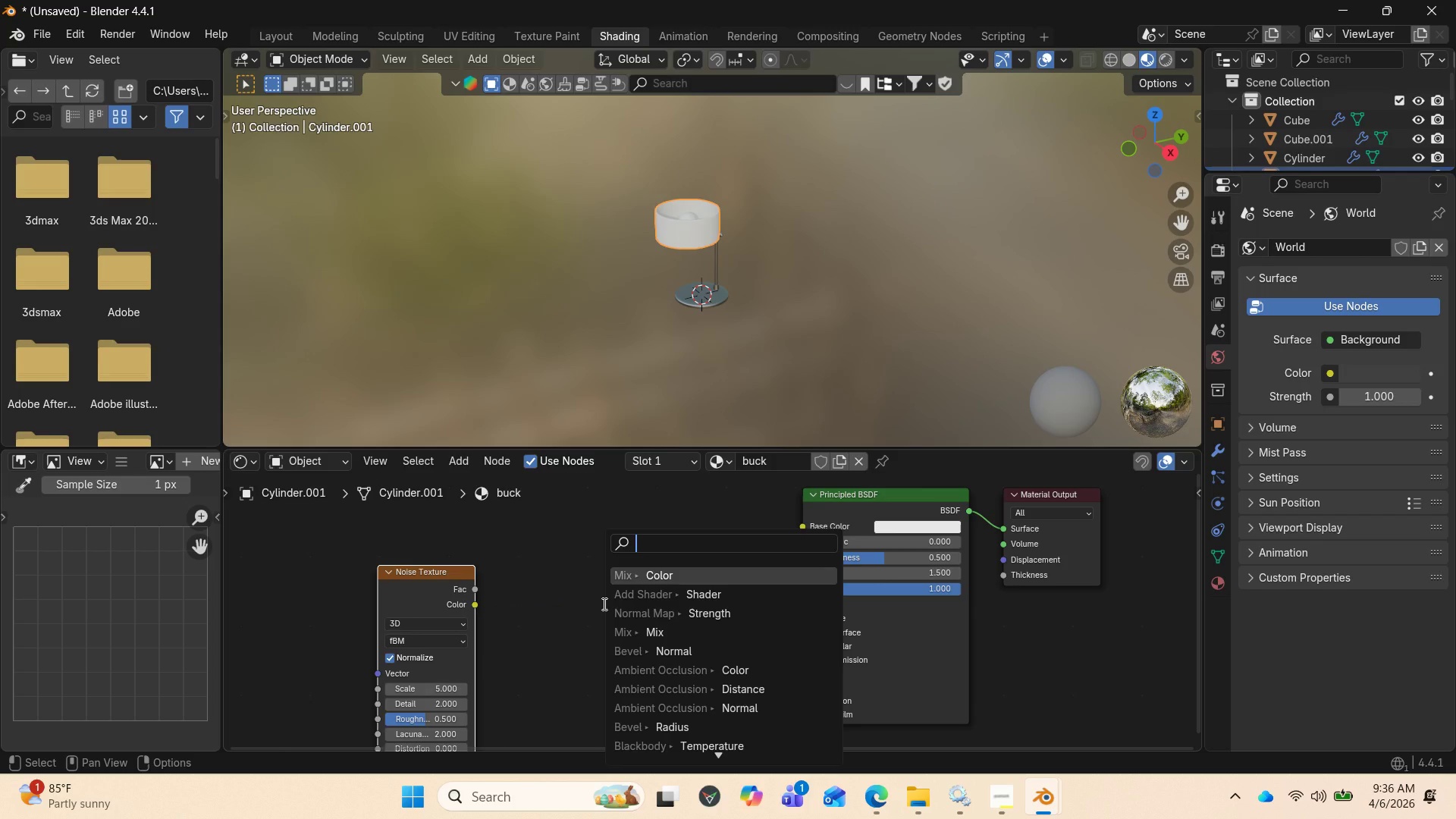 
type(bump)
 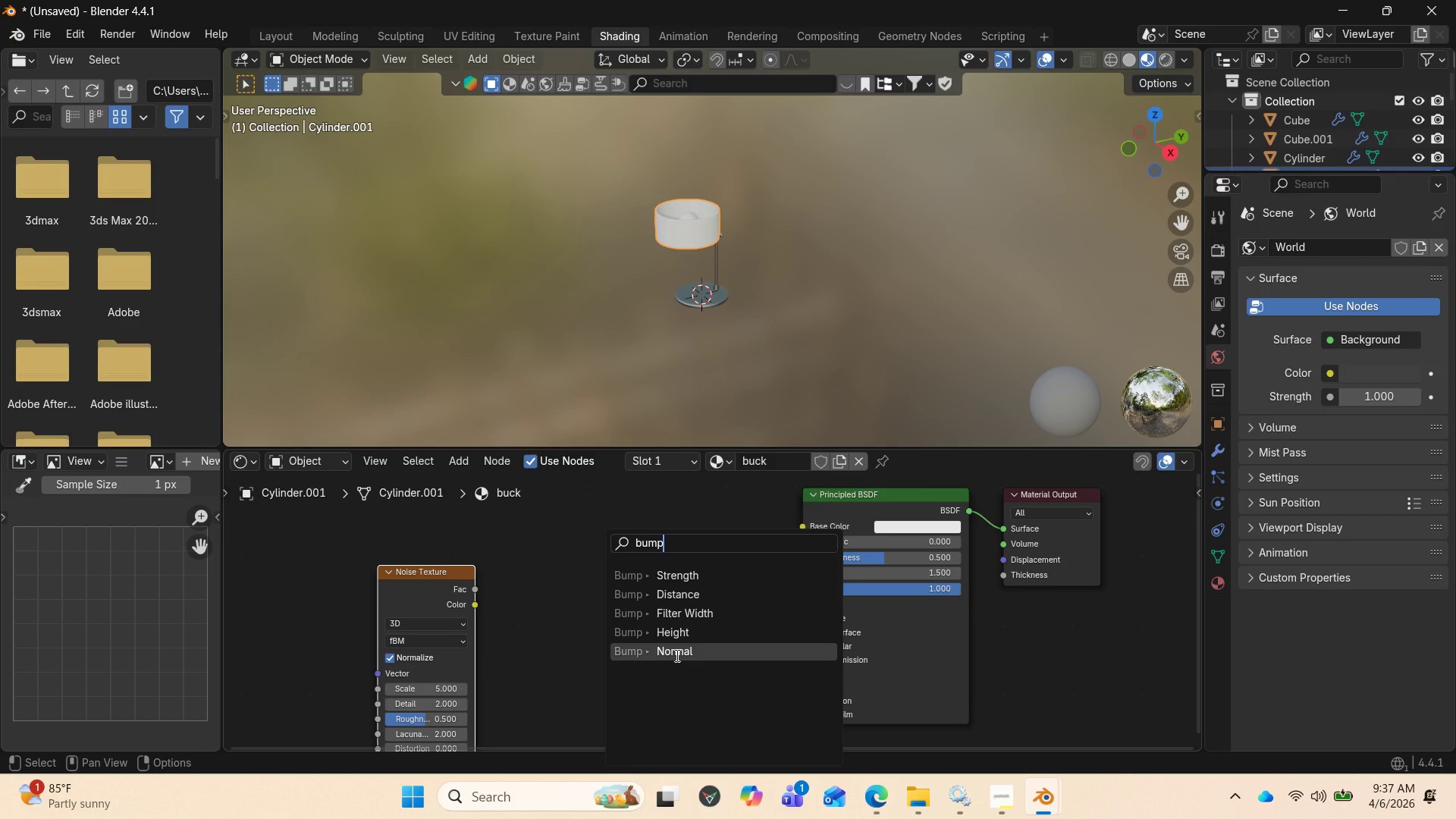 
left_click([676, 655])
 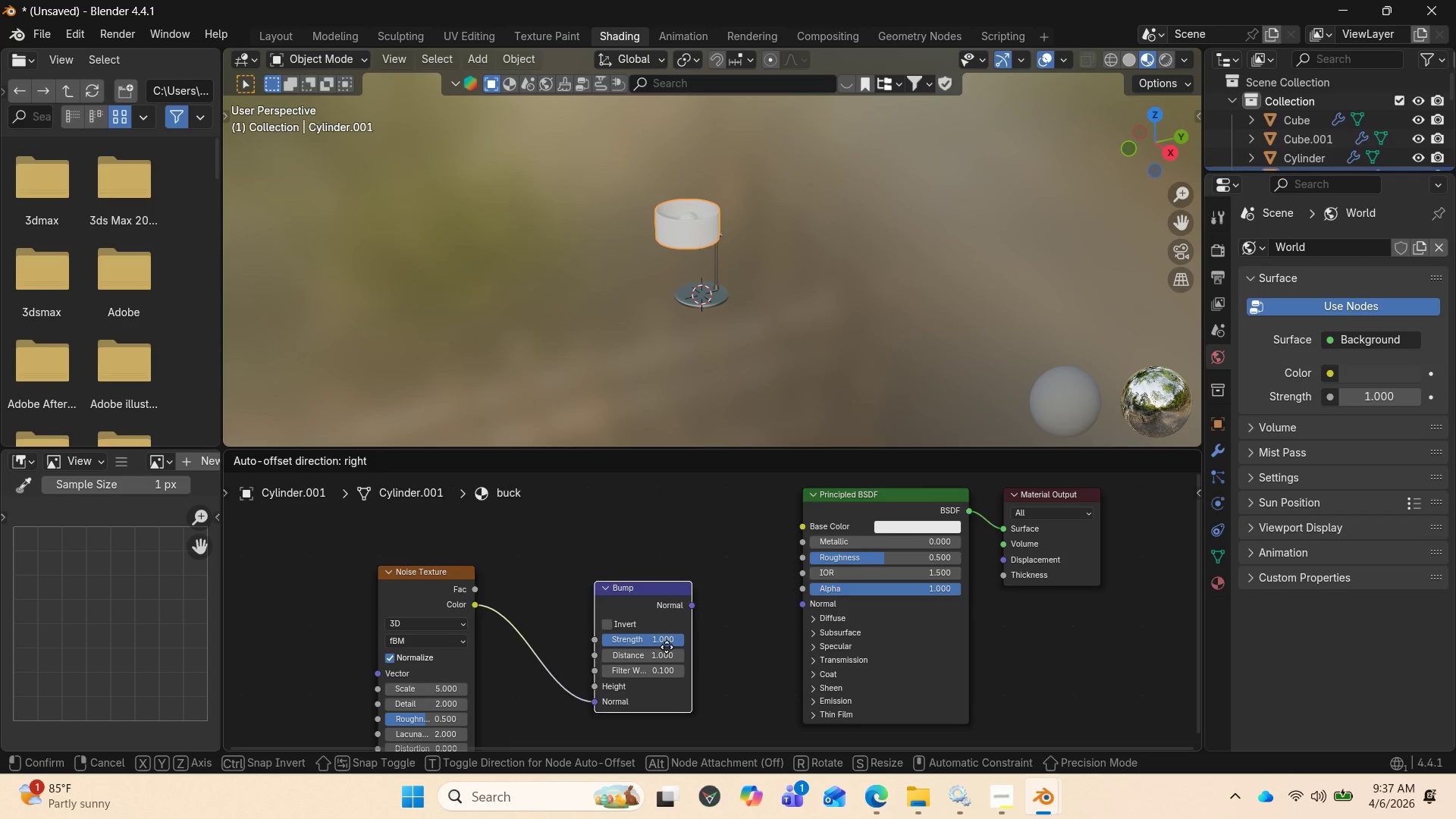 
left_click([665, 645])
 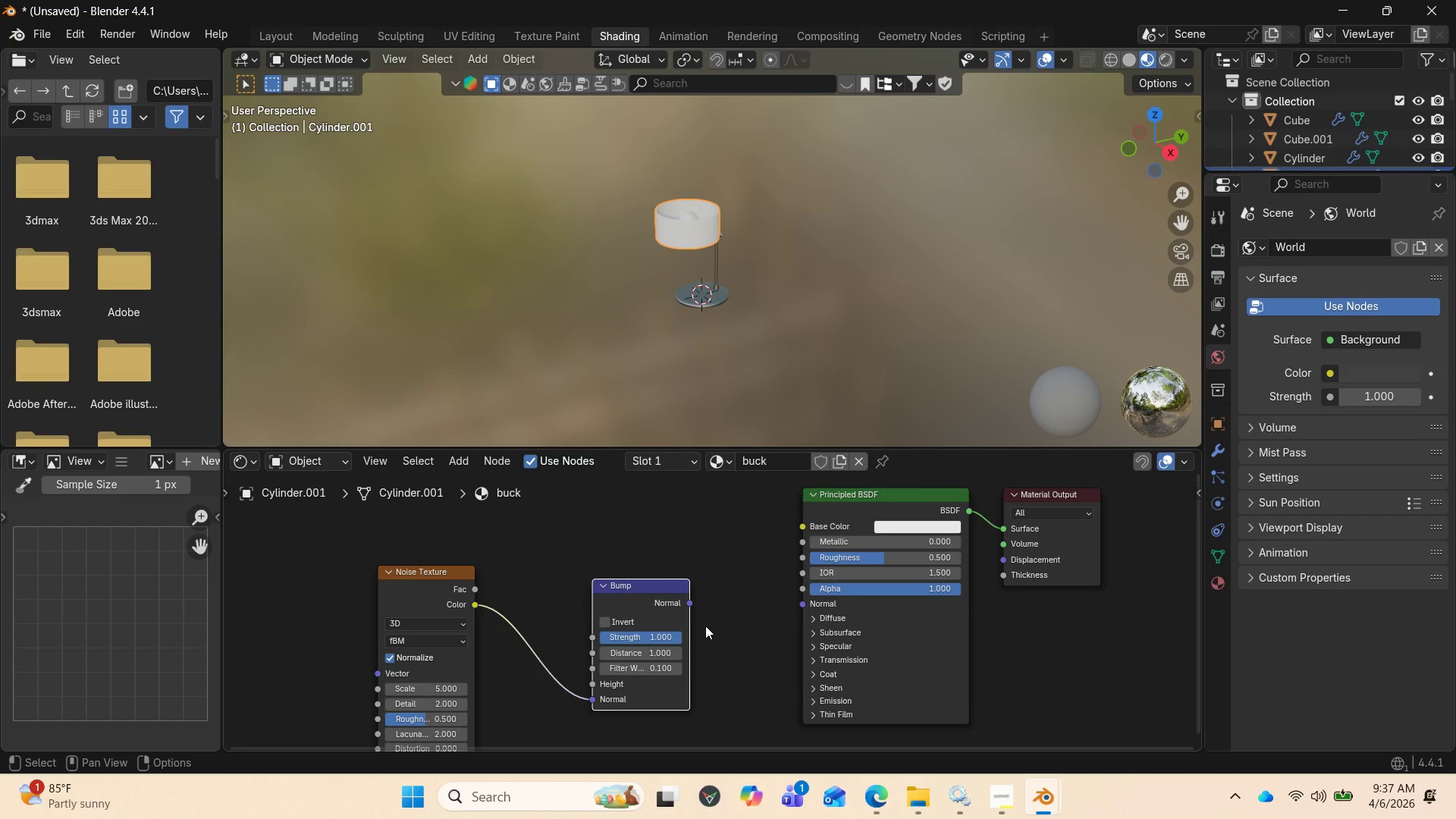 
wait(12.36)
 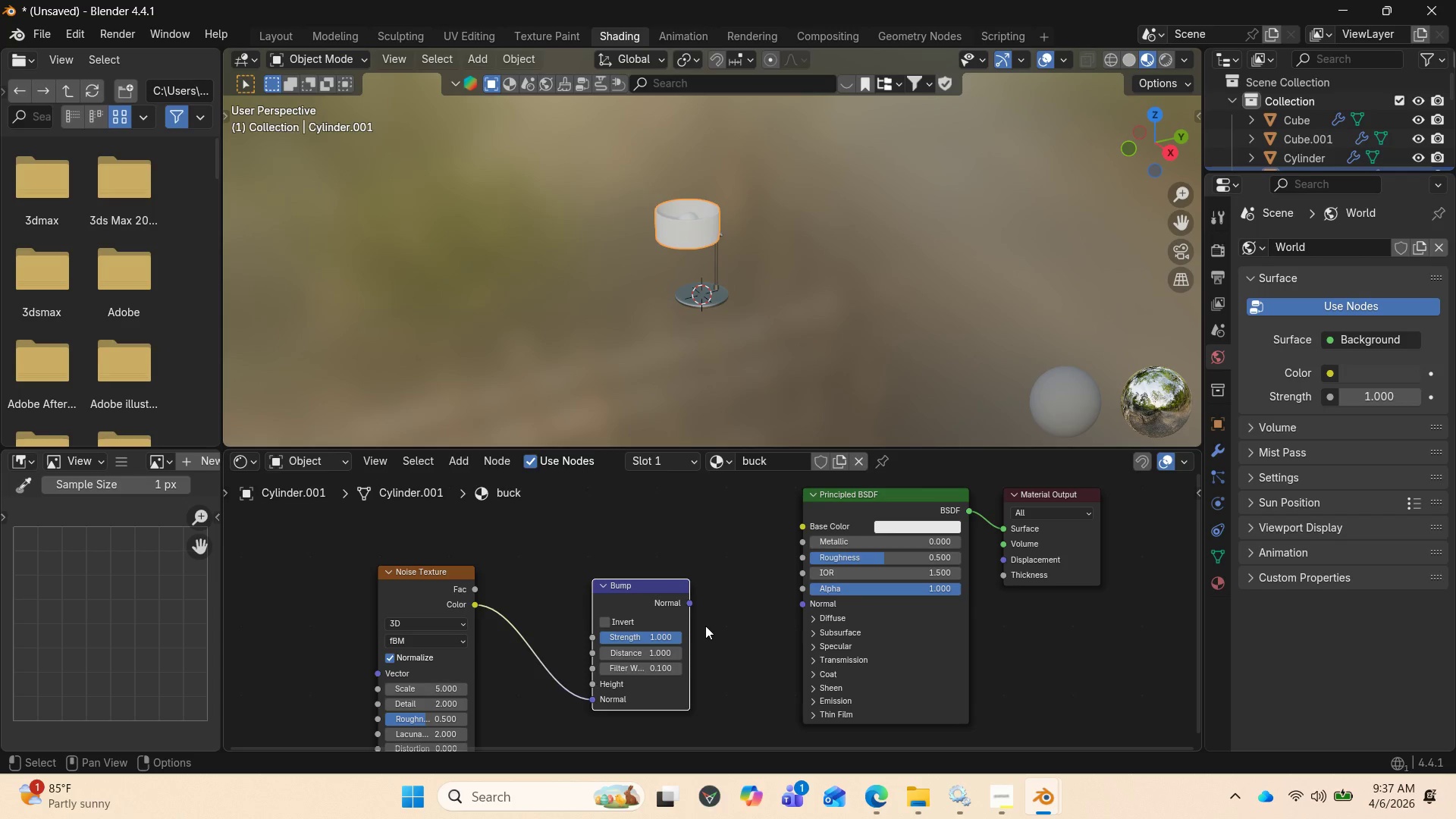 
left_click_drag(start_coordinate=[692, 602], to_coordinate=[803, 606])
 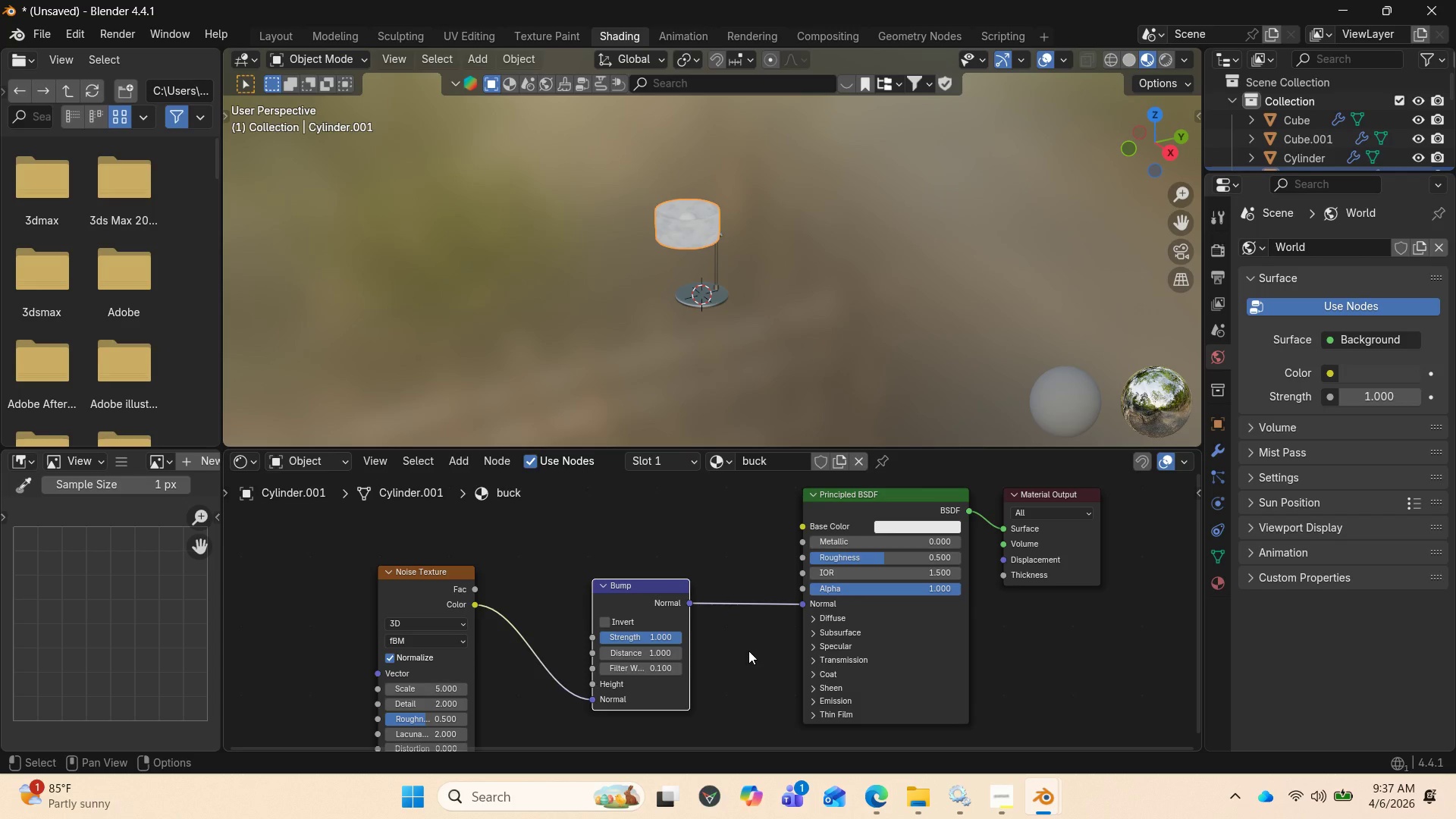 
wait(13.36)
 